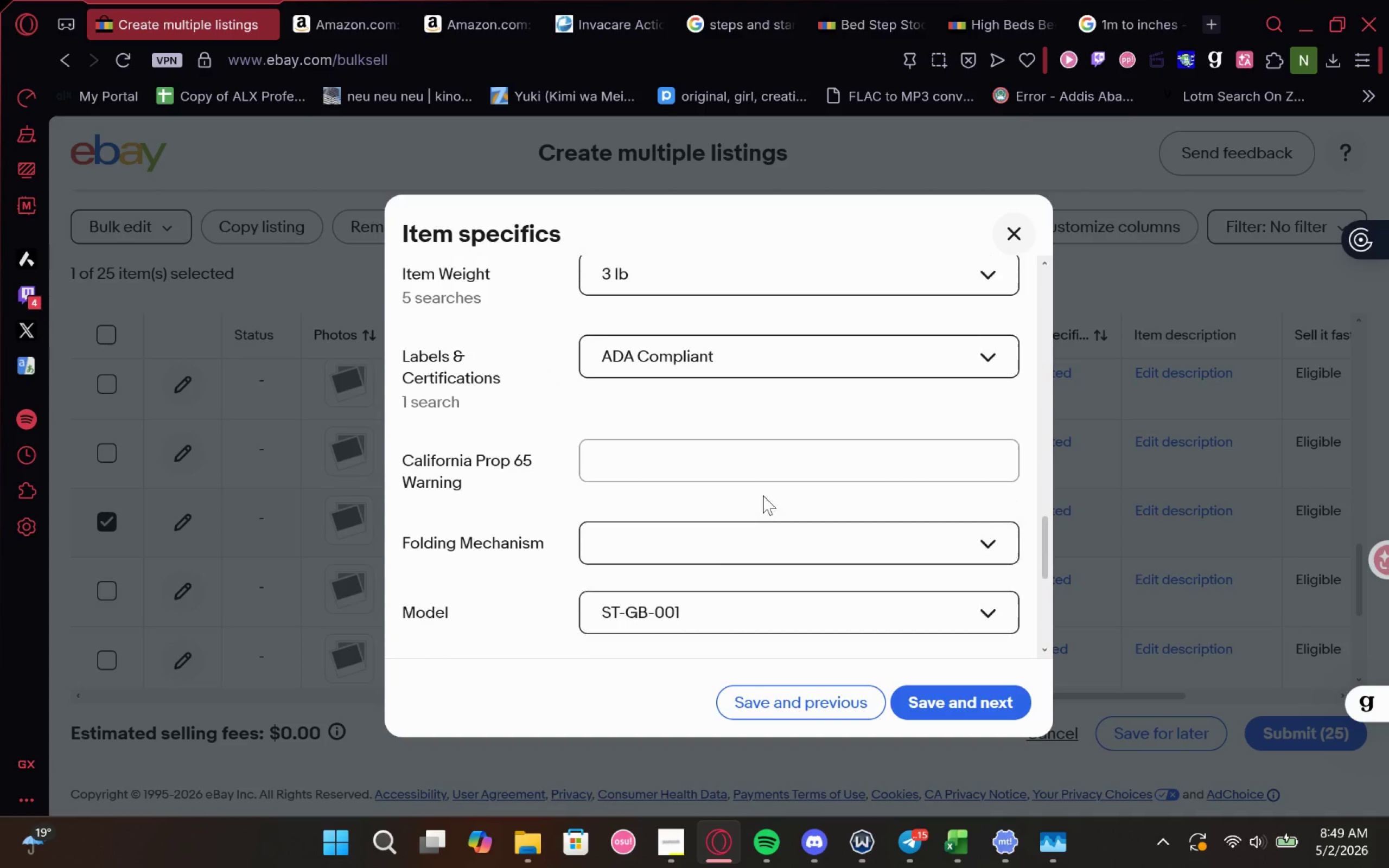 
left_click([694, 608])
 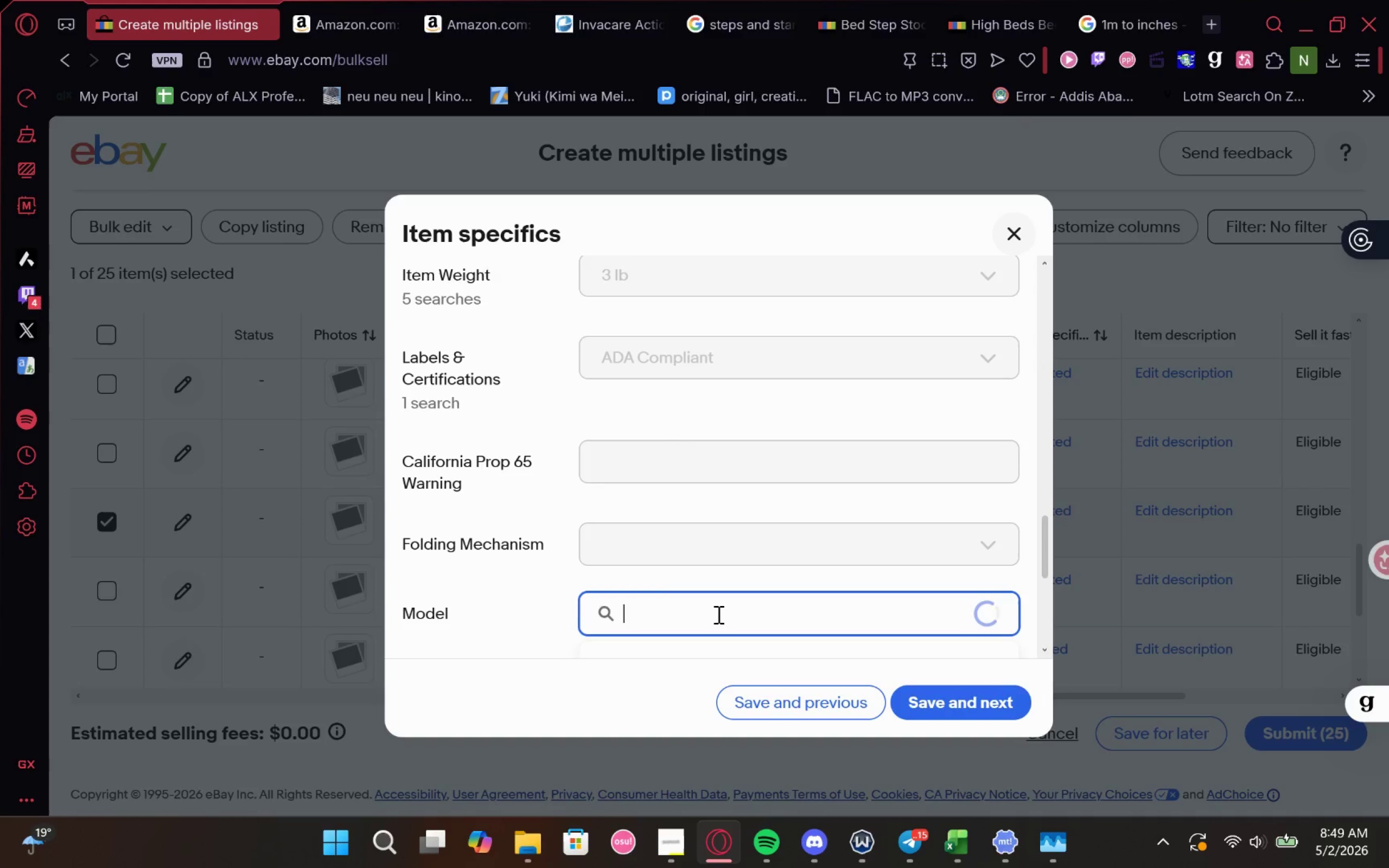 
key(Control+V)
 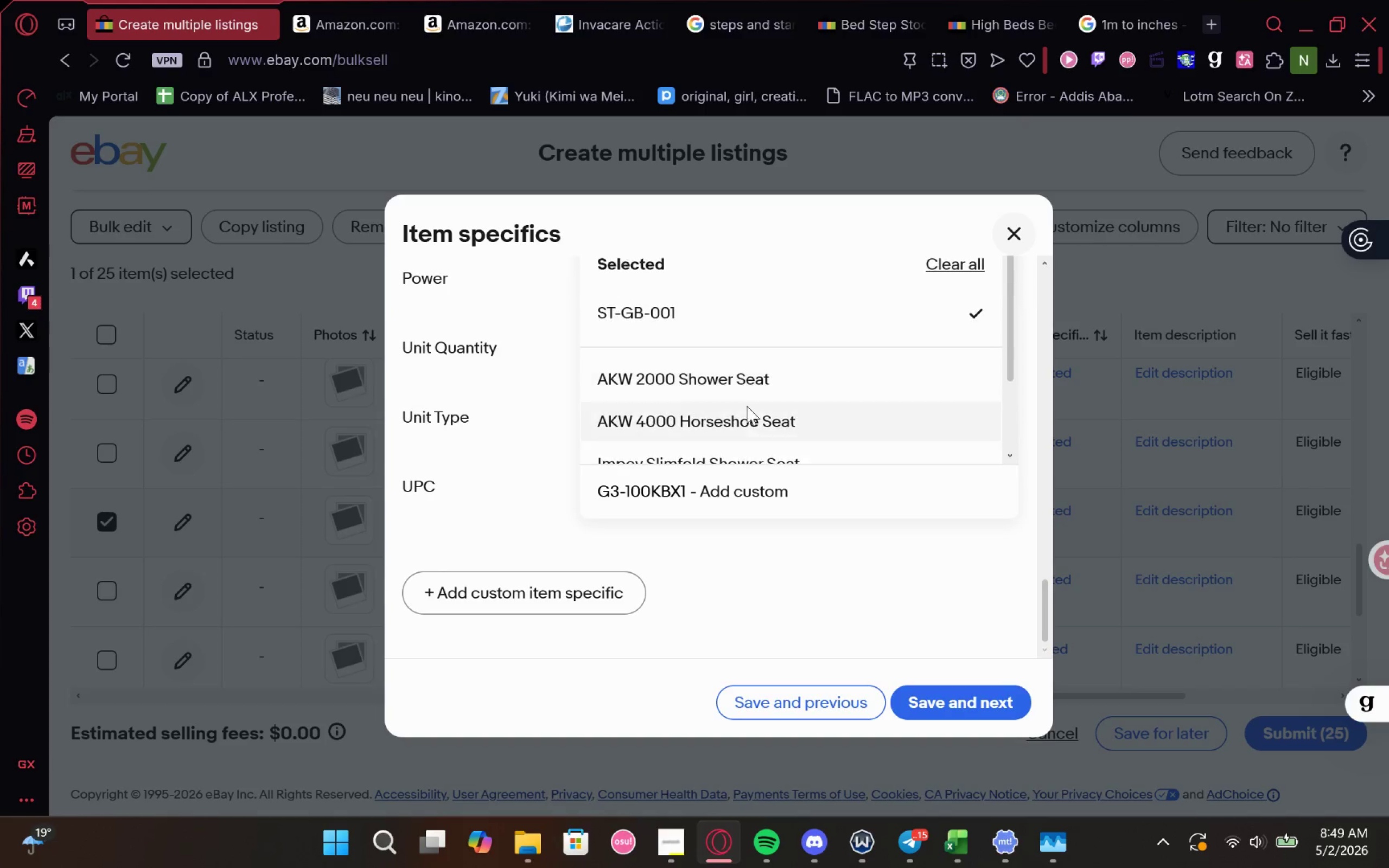 
left_click([730, 494])
 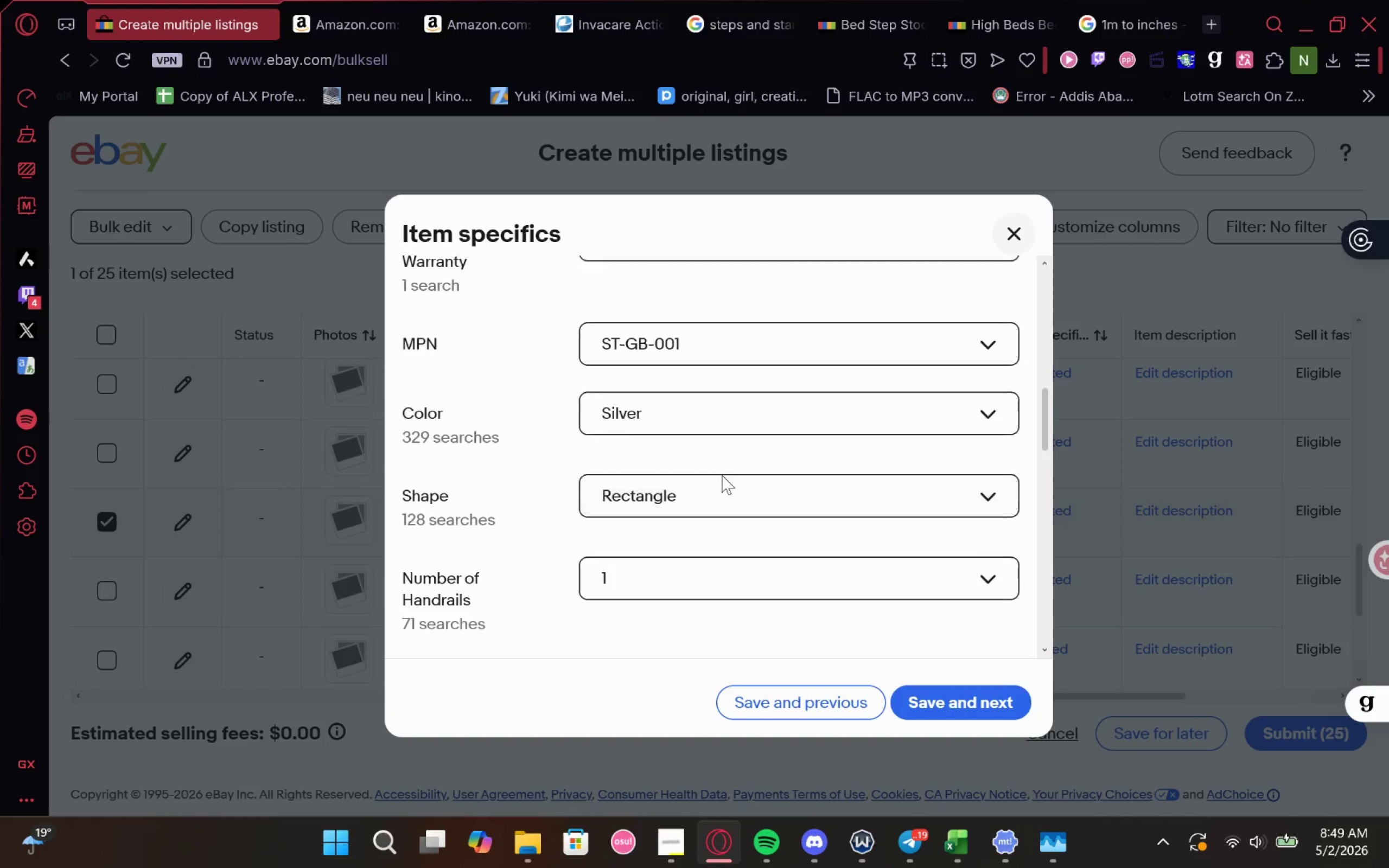 
left_click([786, 400])
 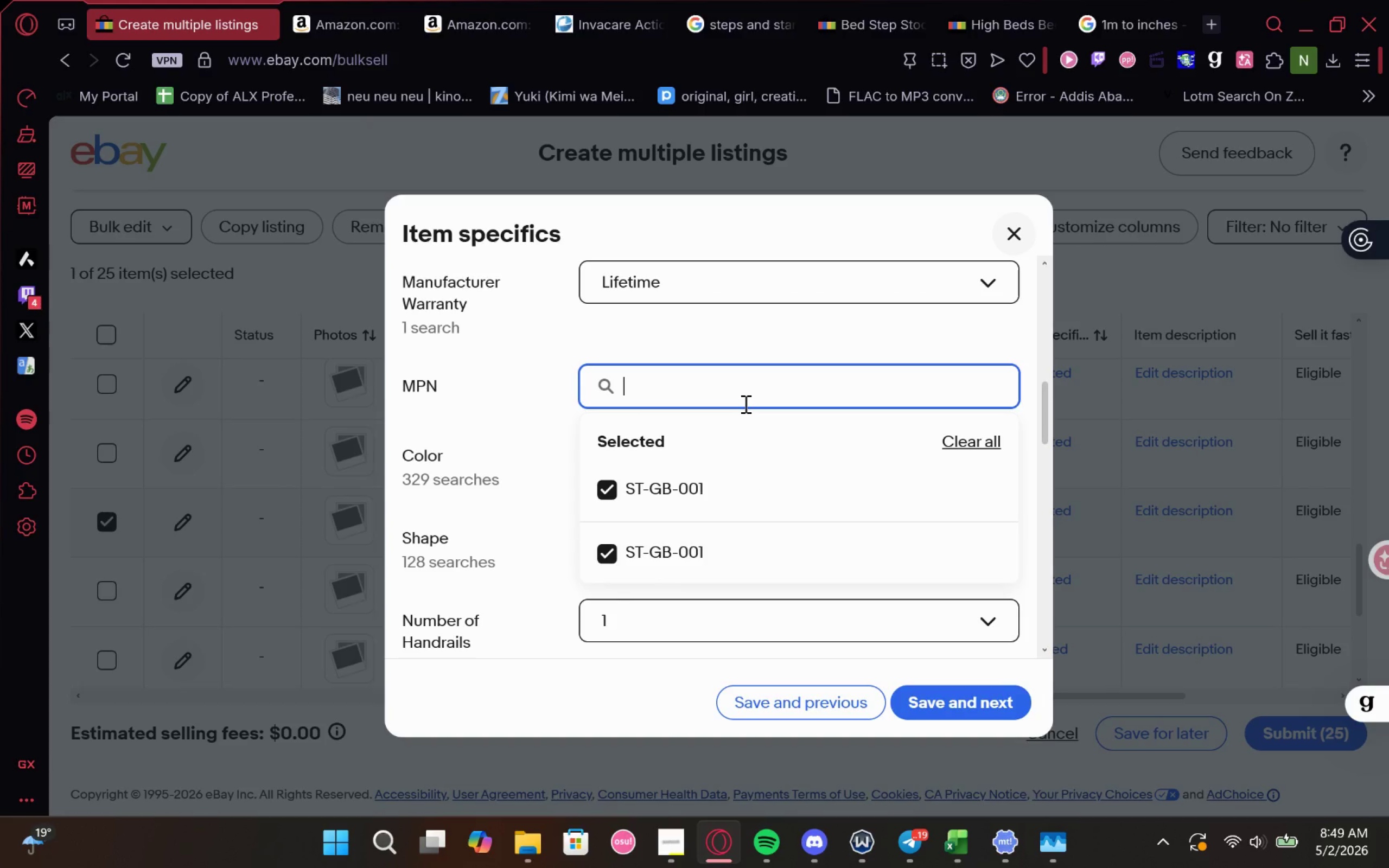 
key(Control+V)
 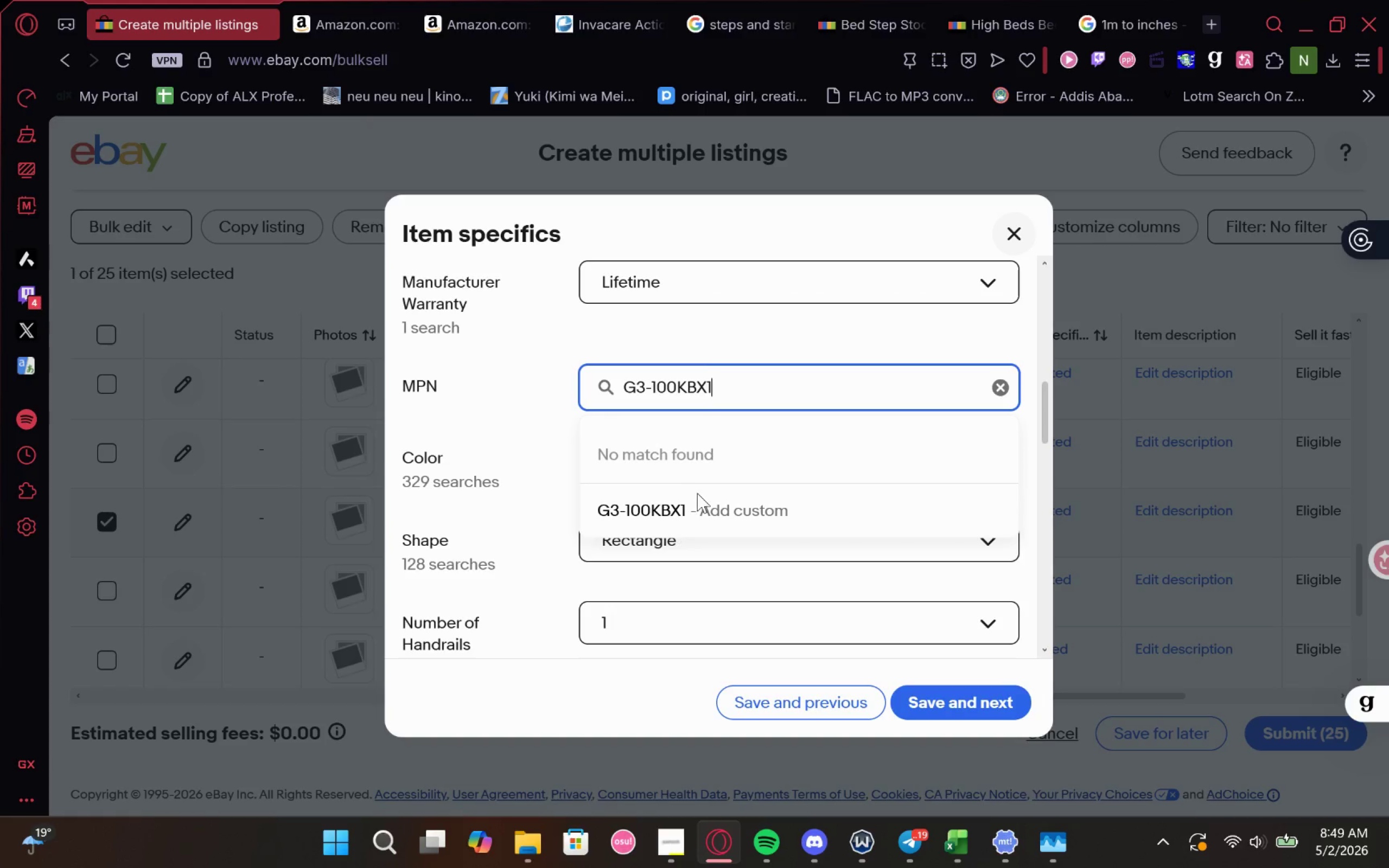 
left_click([697, 493])
 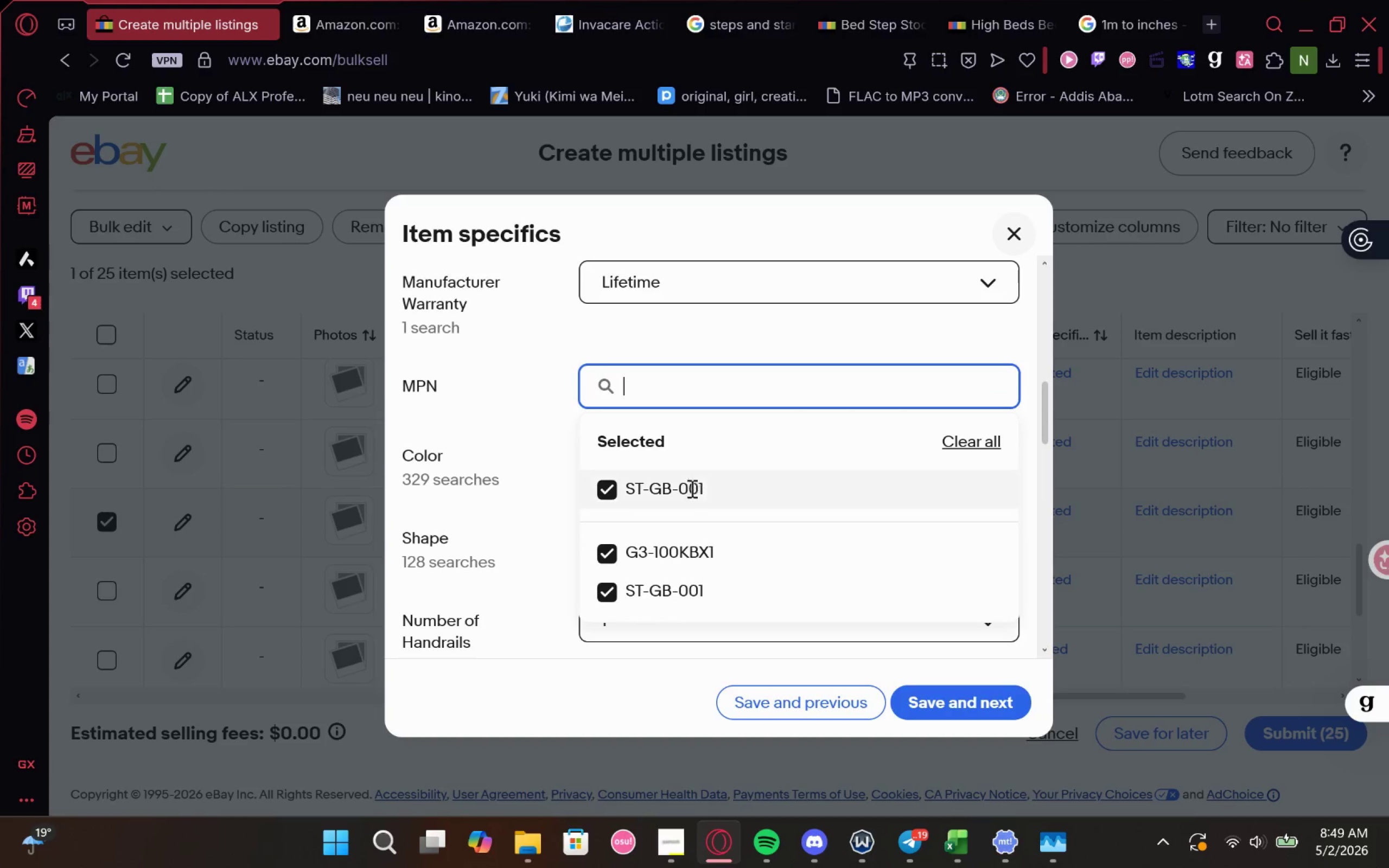 
left_click([691, 491])
 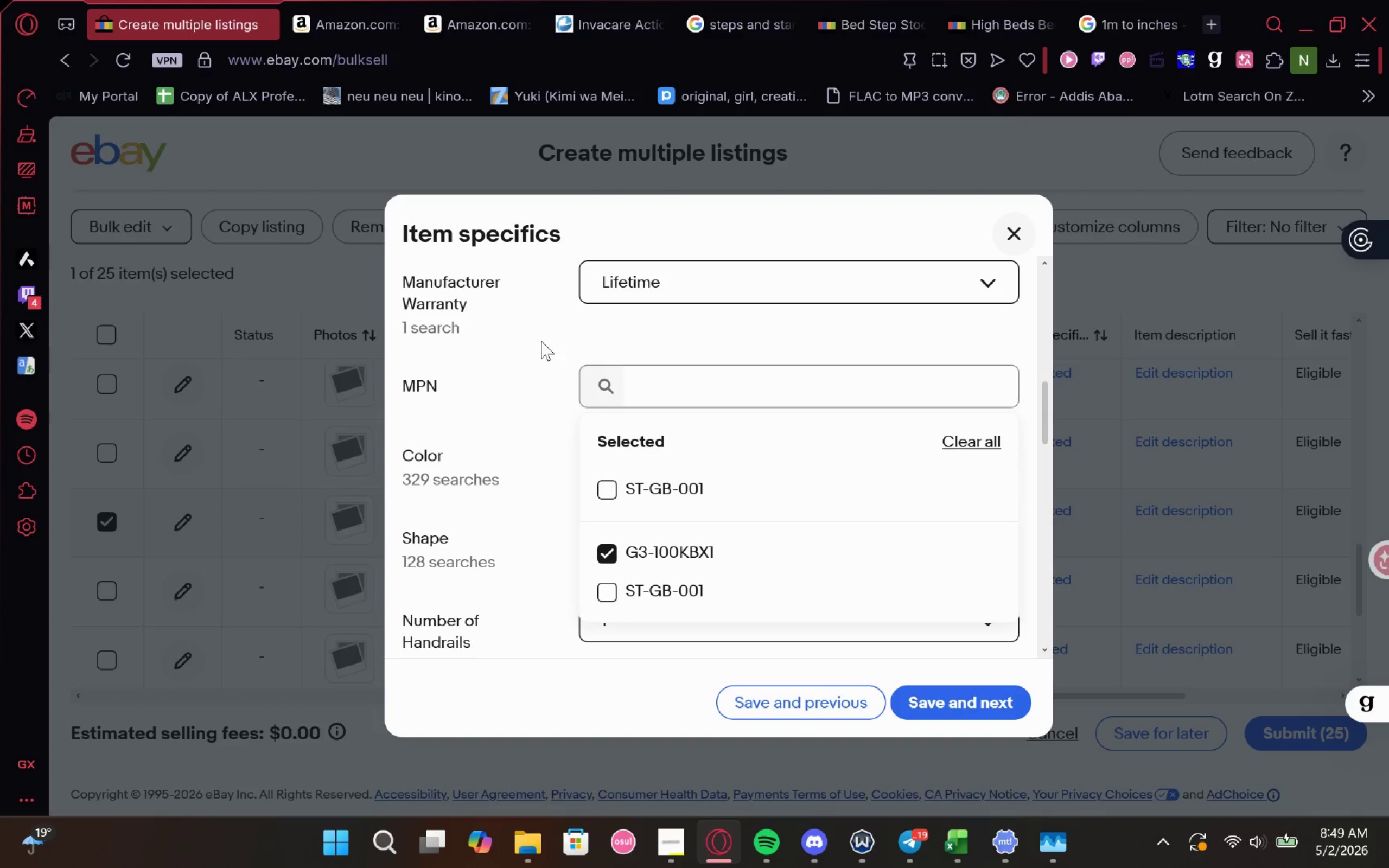 
left_click_drag(start_coordinate=[544, 342], to_coordinate=[548, 348])
 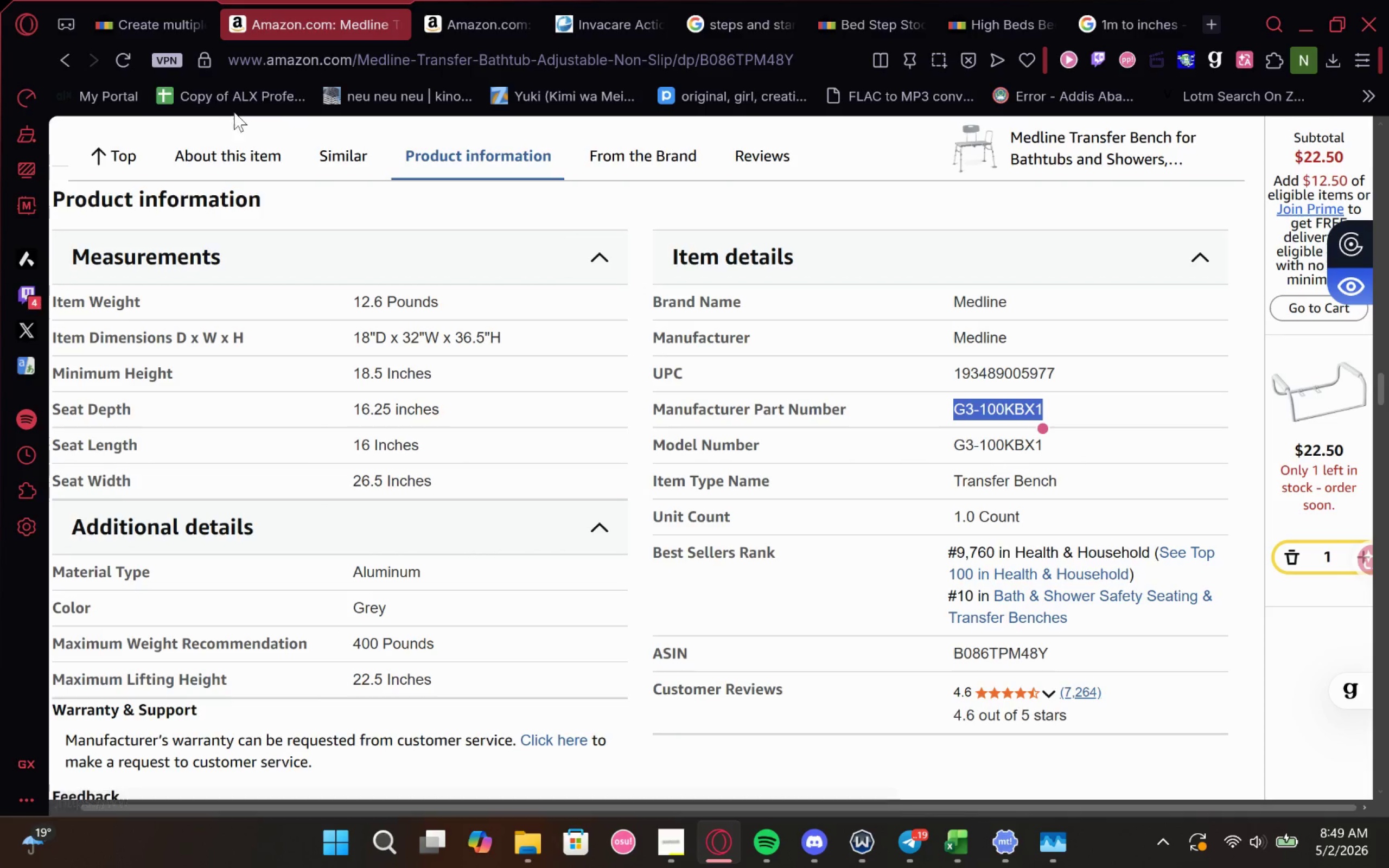 
wait(5.93)
 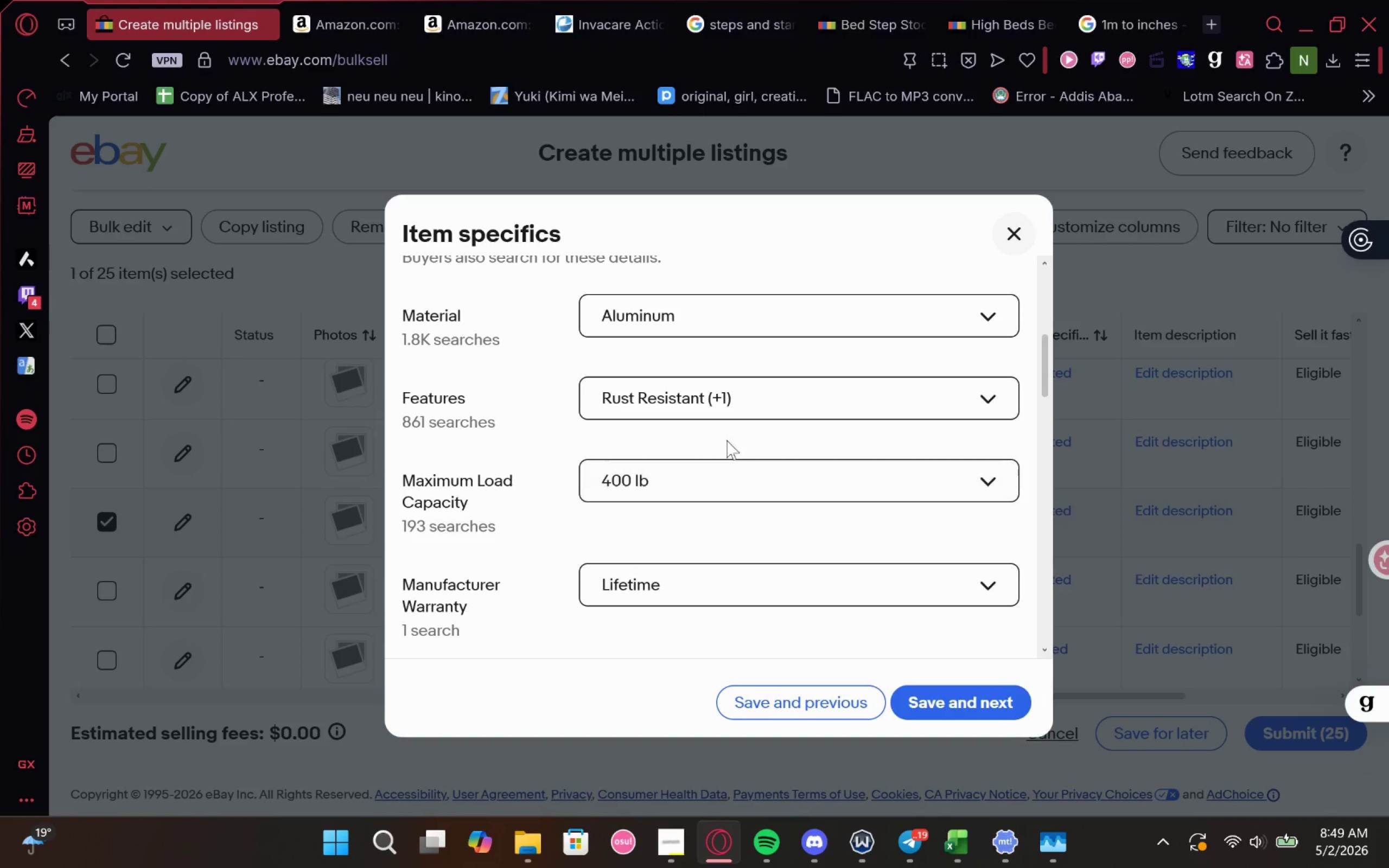 
left_click_drag(start_coordinate=[385, 301], to_coordinate=[332, 301])
 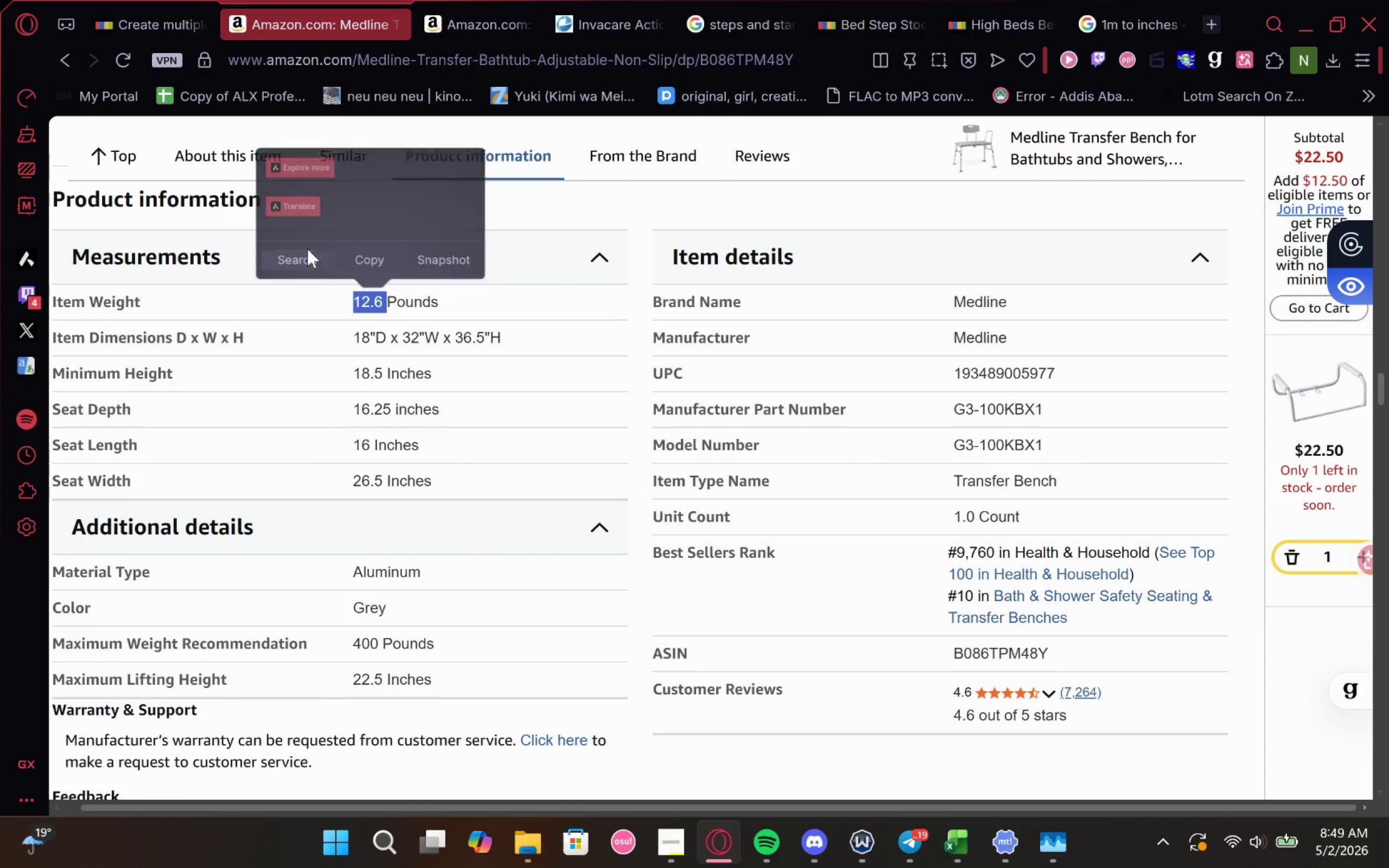 
key(Control+C)
 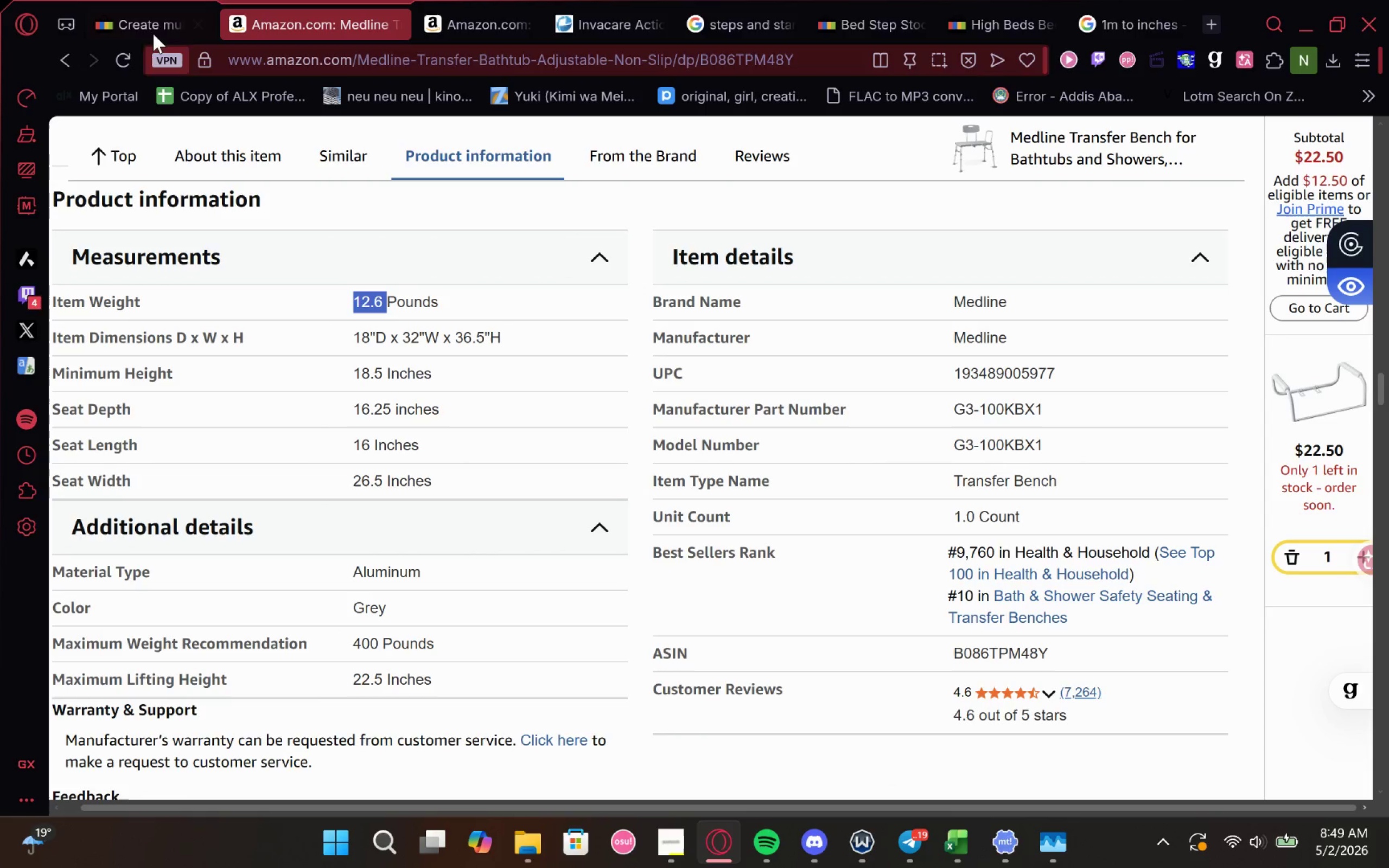 
left_click([131, 20])
 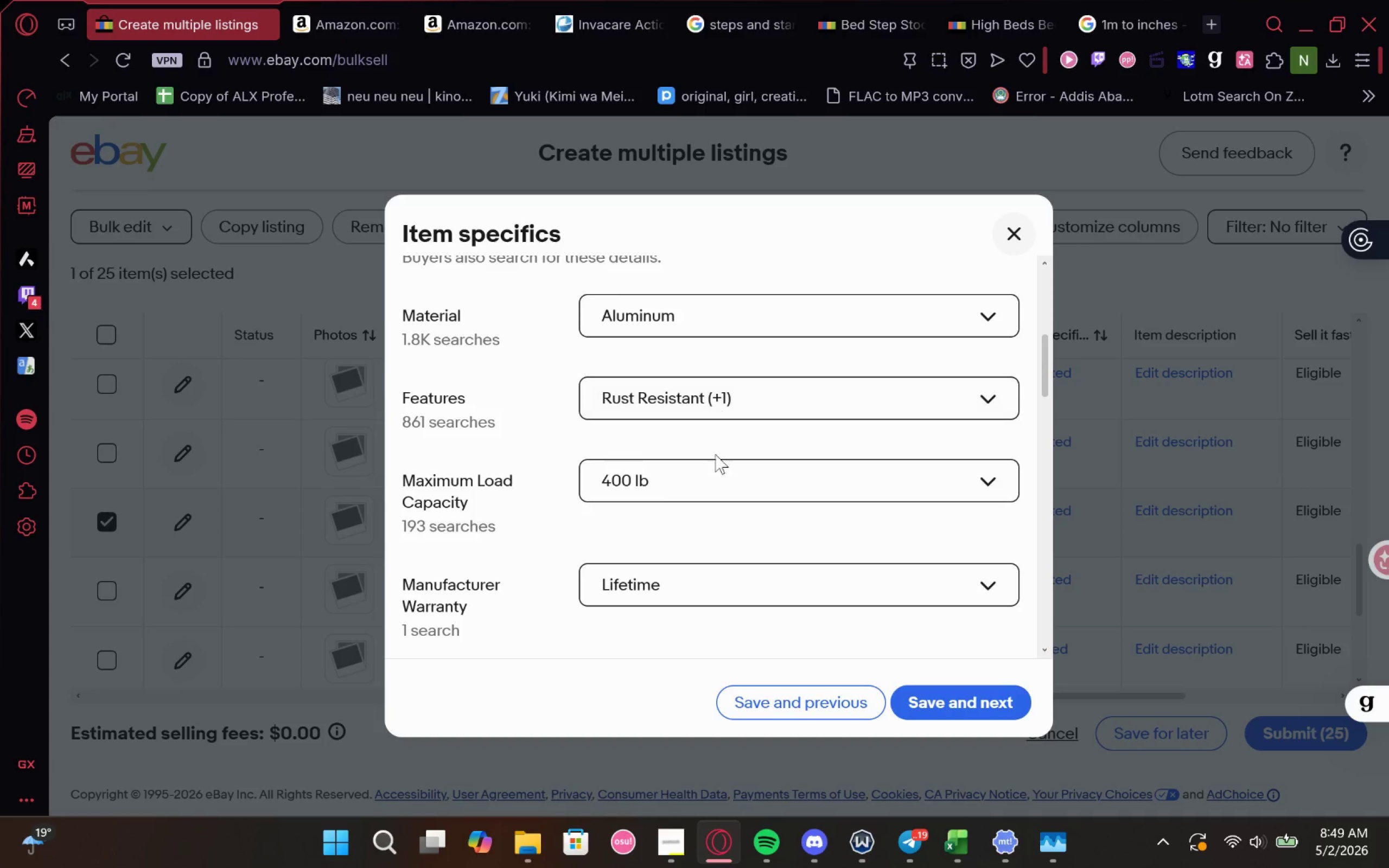 
left_click([712, 463])
 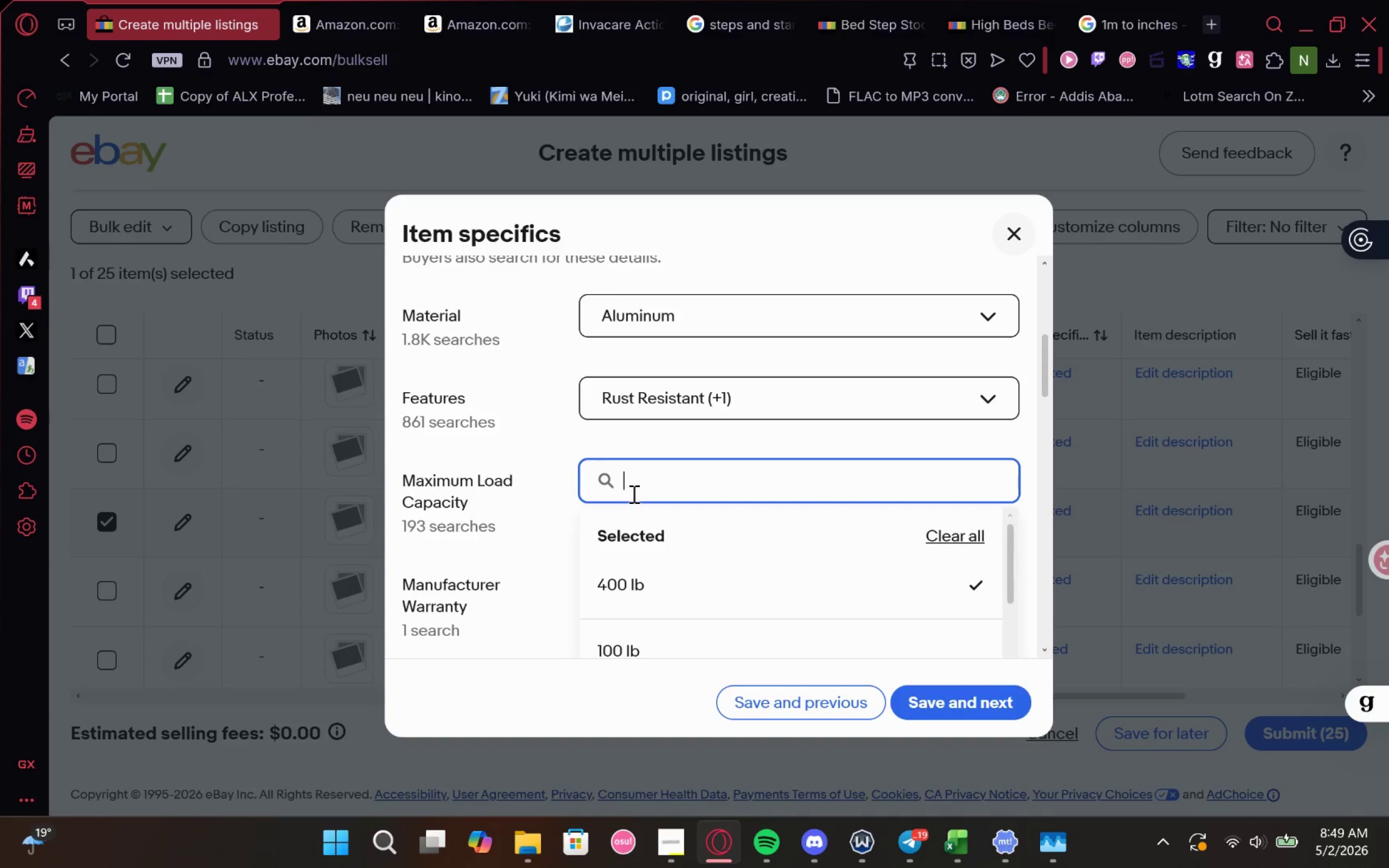 
key(Control+V)
 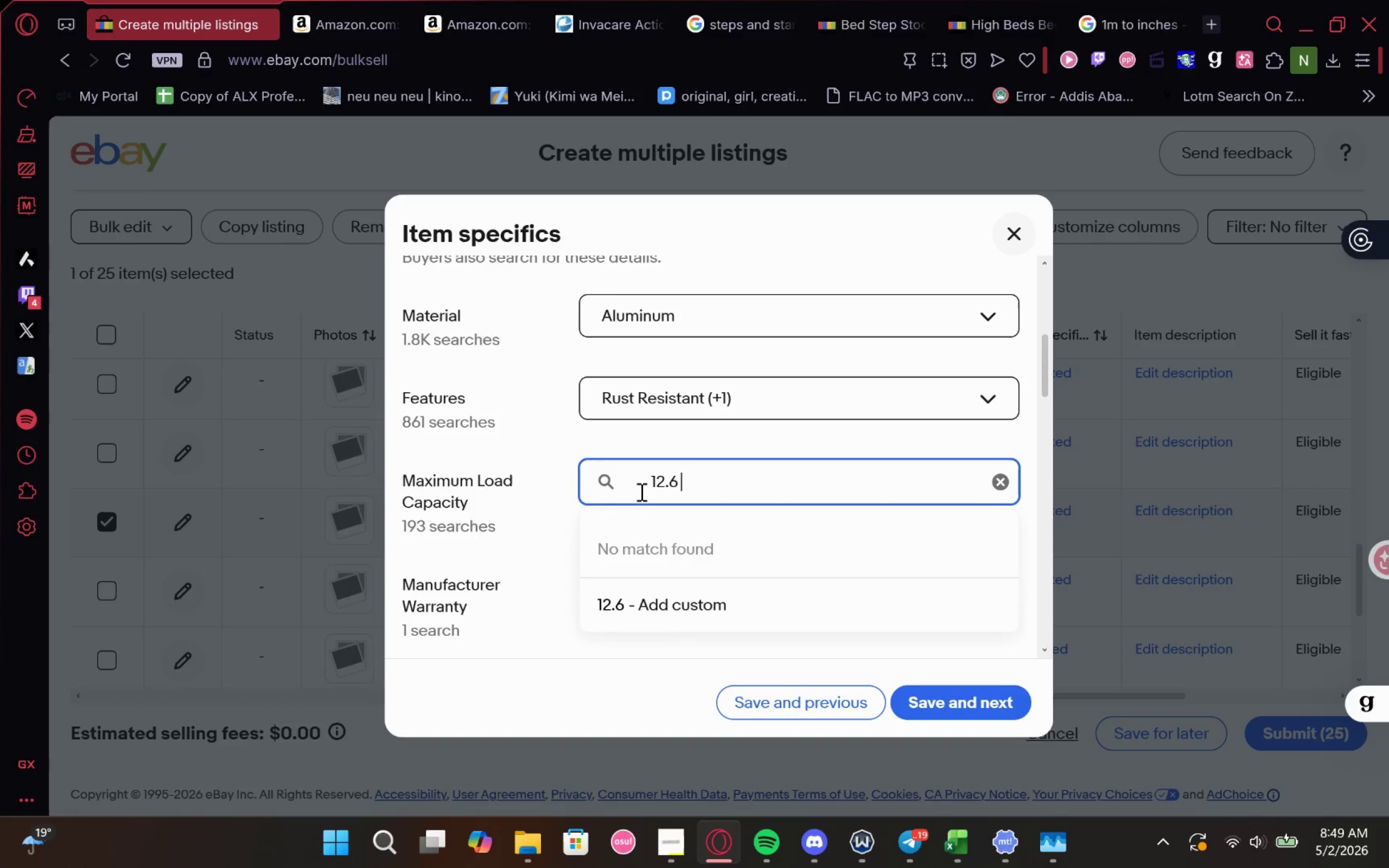 
type( )
key(Backspace)
type(lb)
 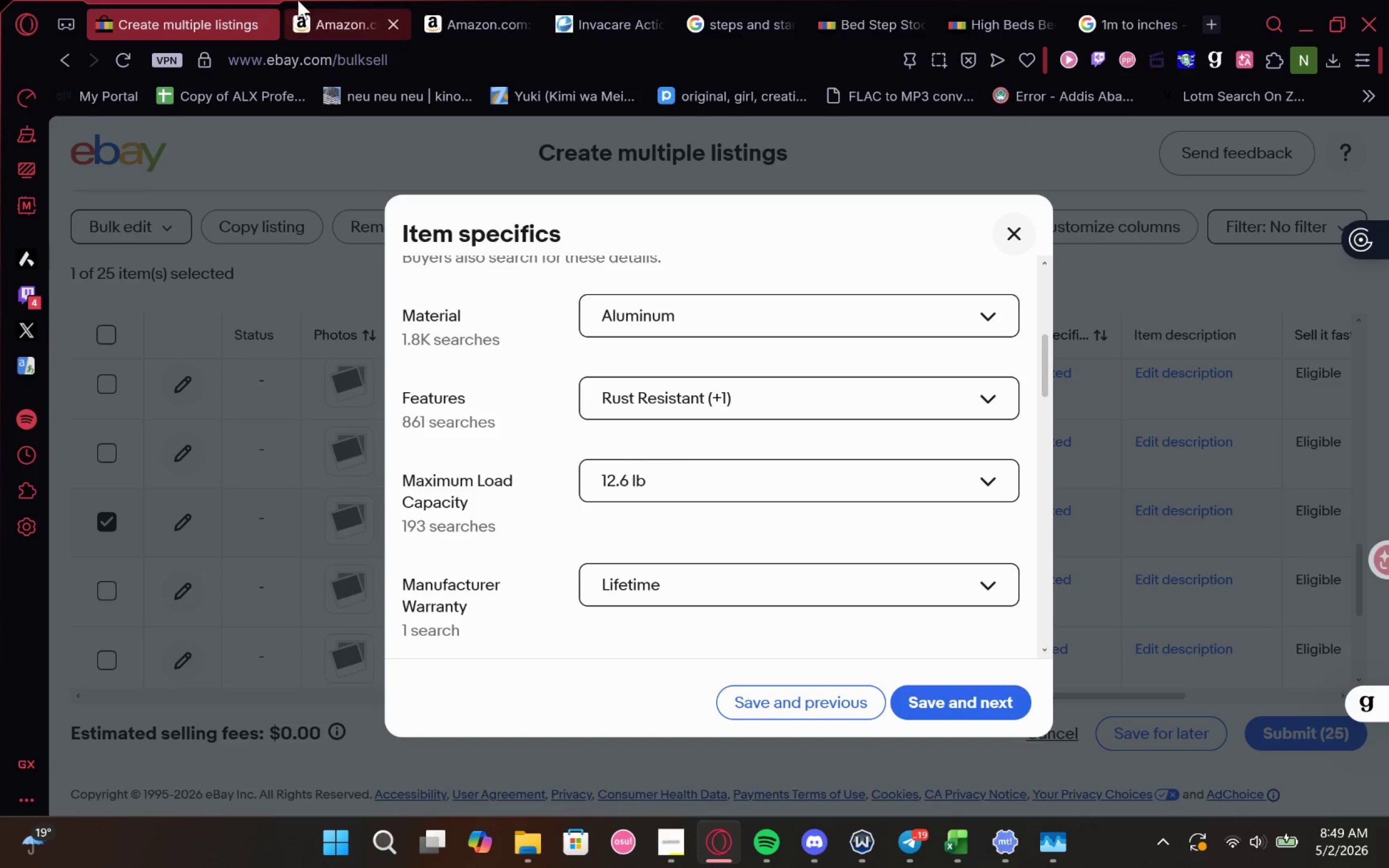 
left_click([335, 20])
 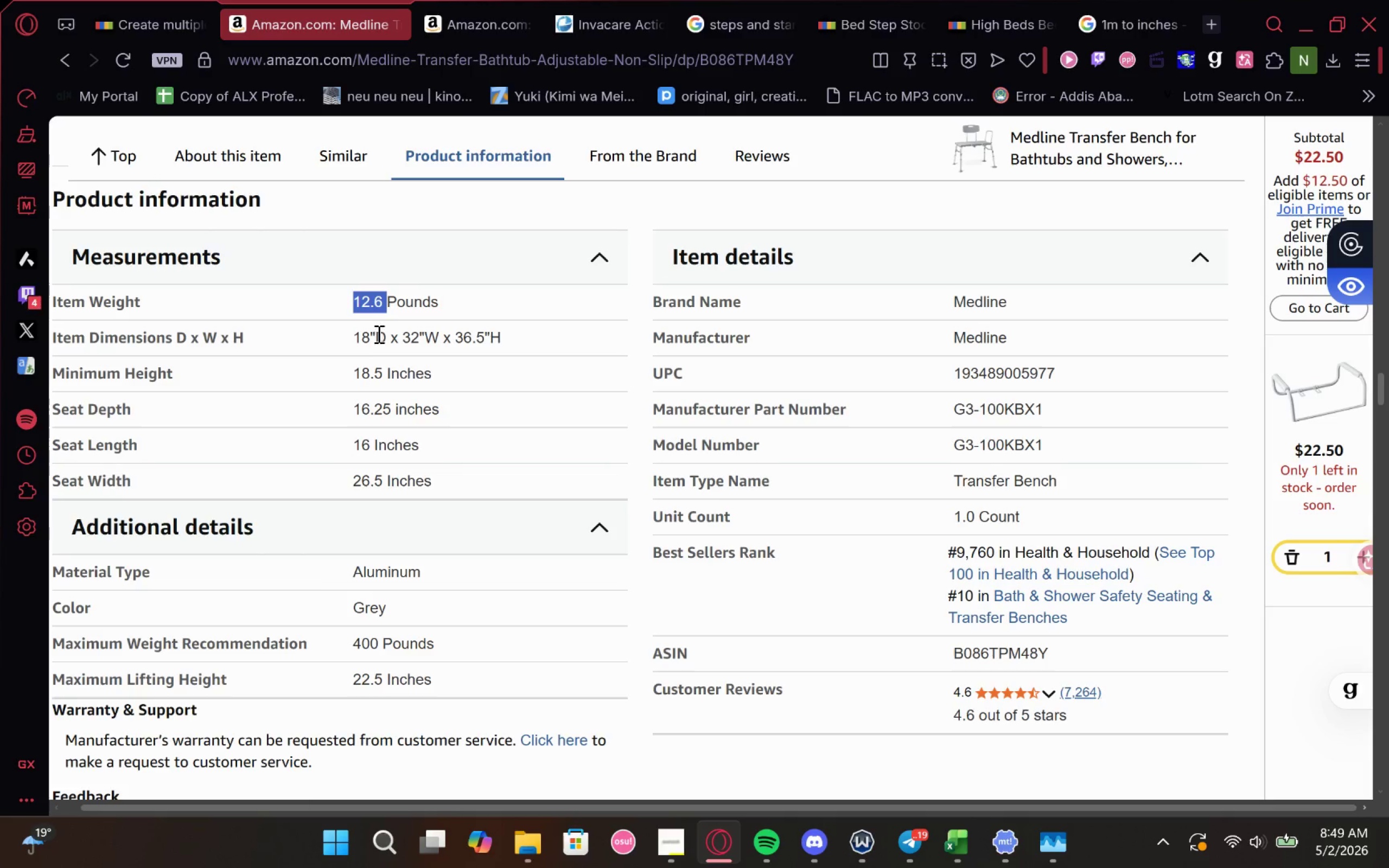 
wait(9.89)
 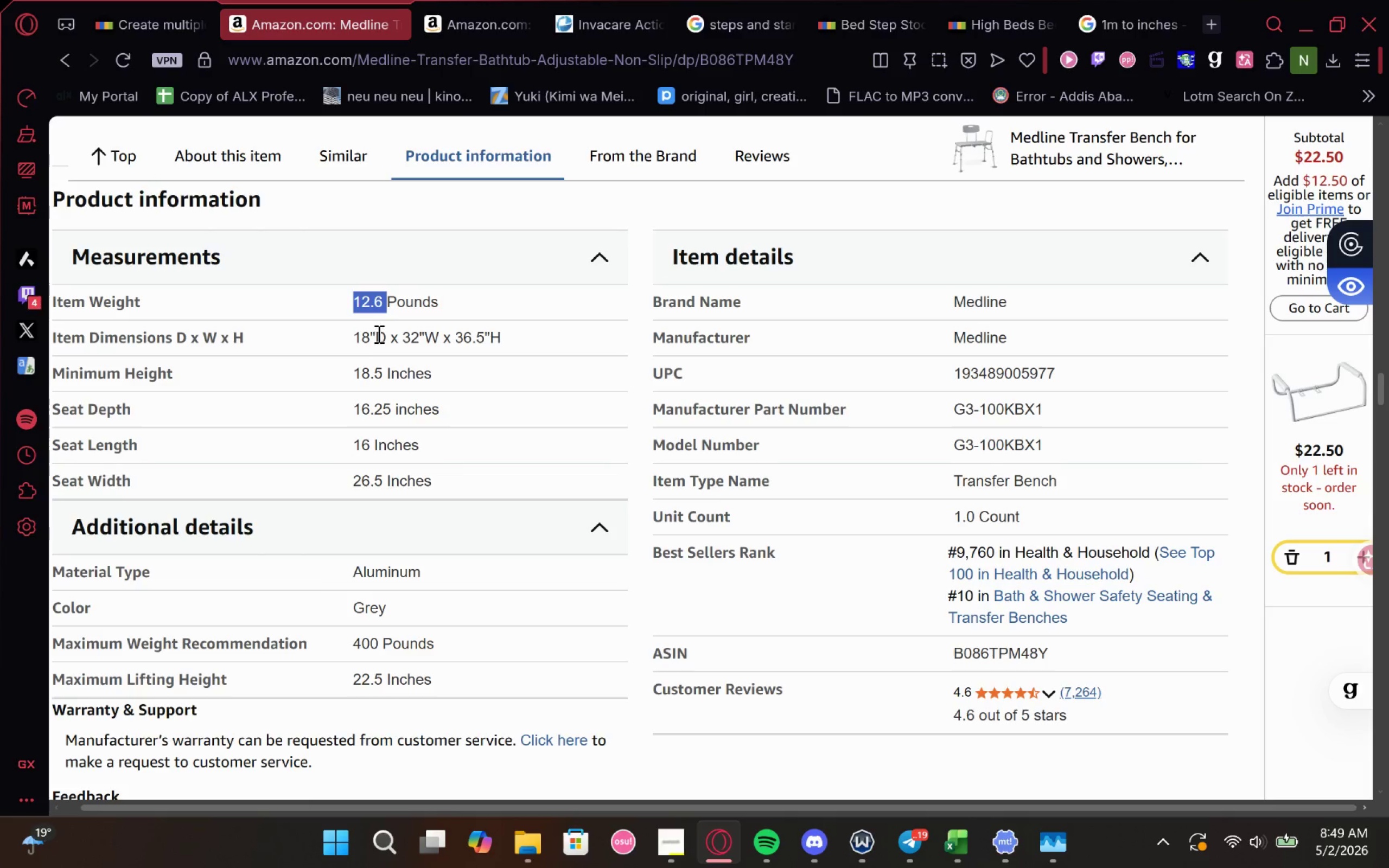 
left_click_drag(start_coordinate=[455, 335], to_coordinate=[485, 354])
 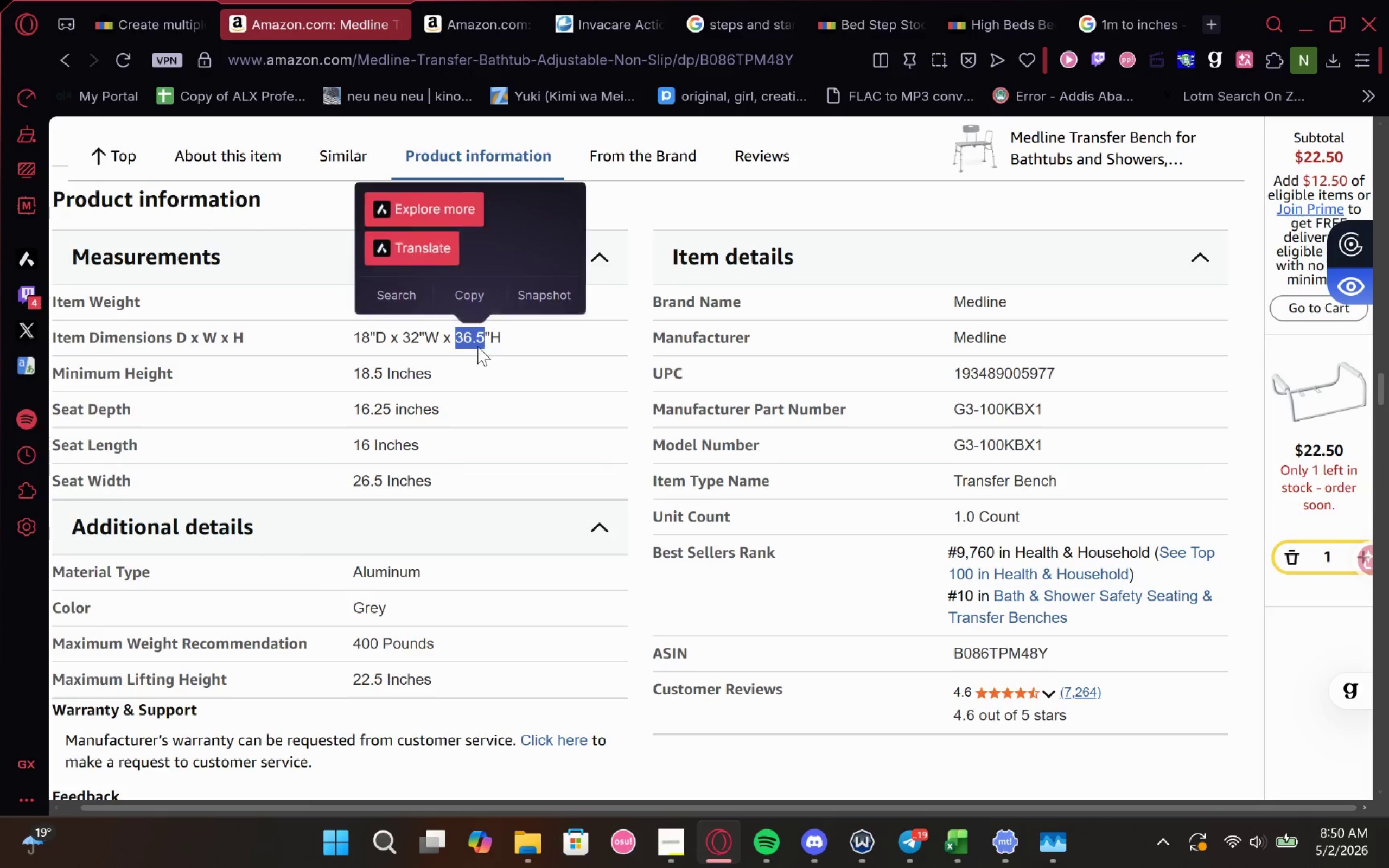 
key(Control+C)
 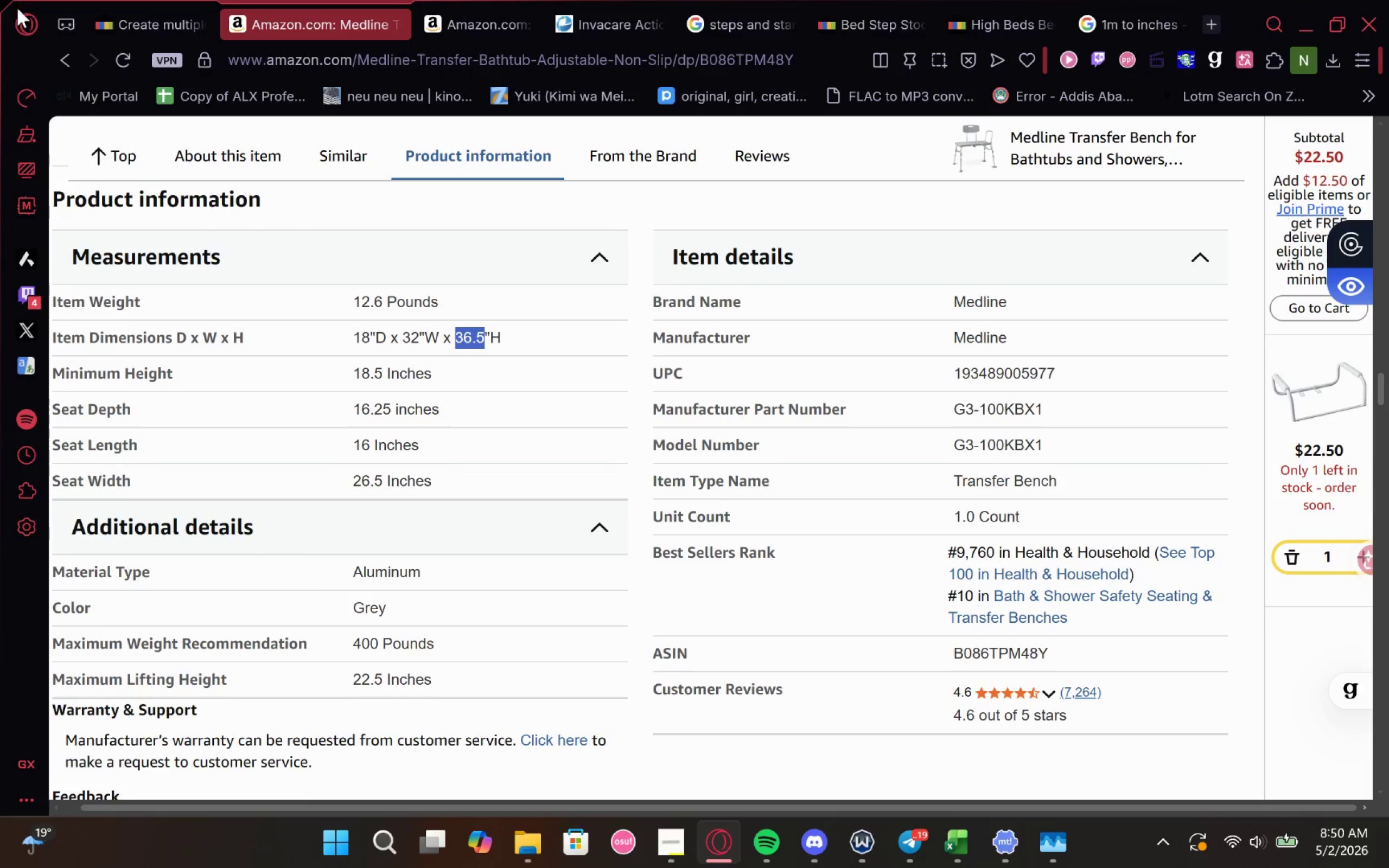 
key(Control+C)
 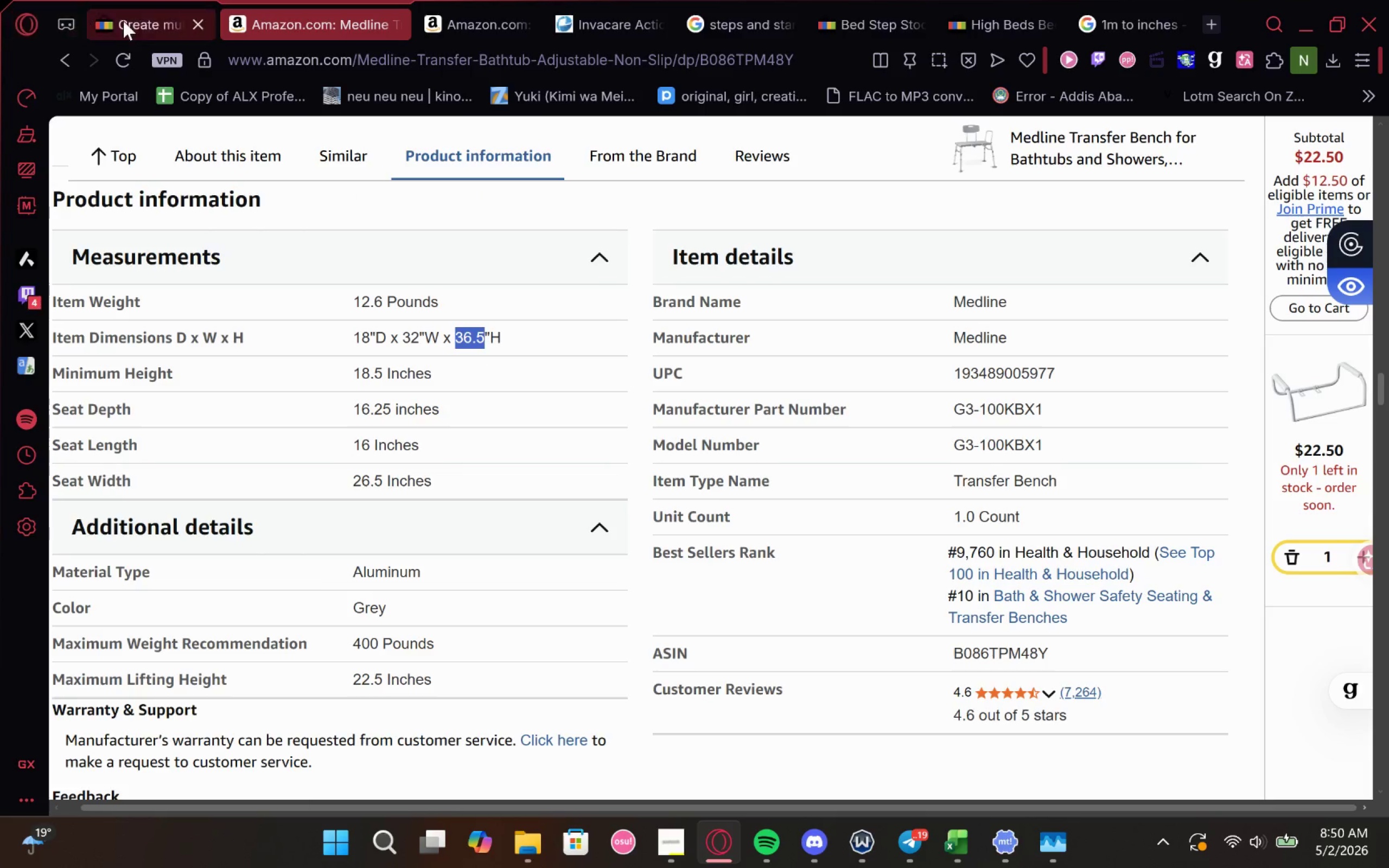 
left_click([130, 19])
 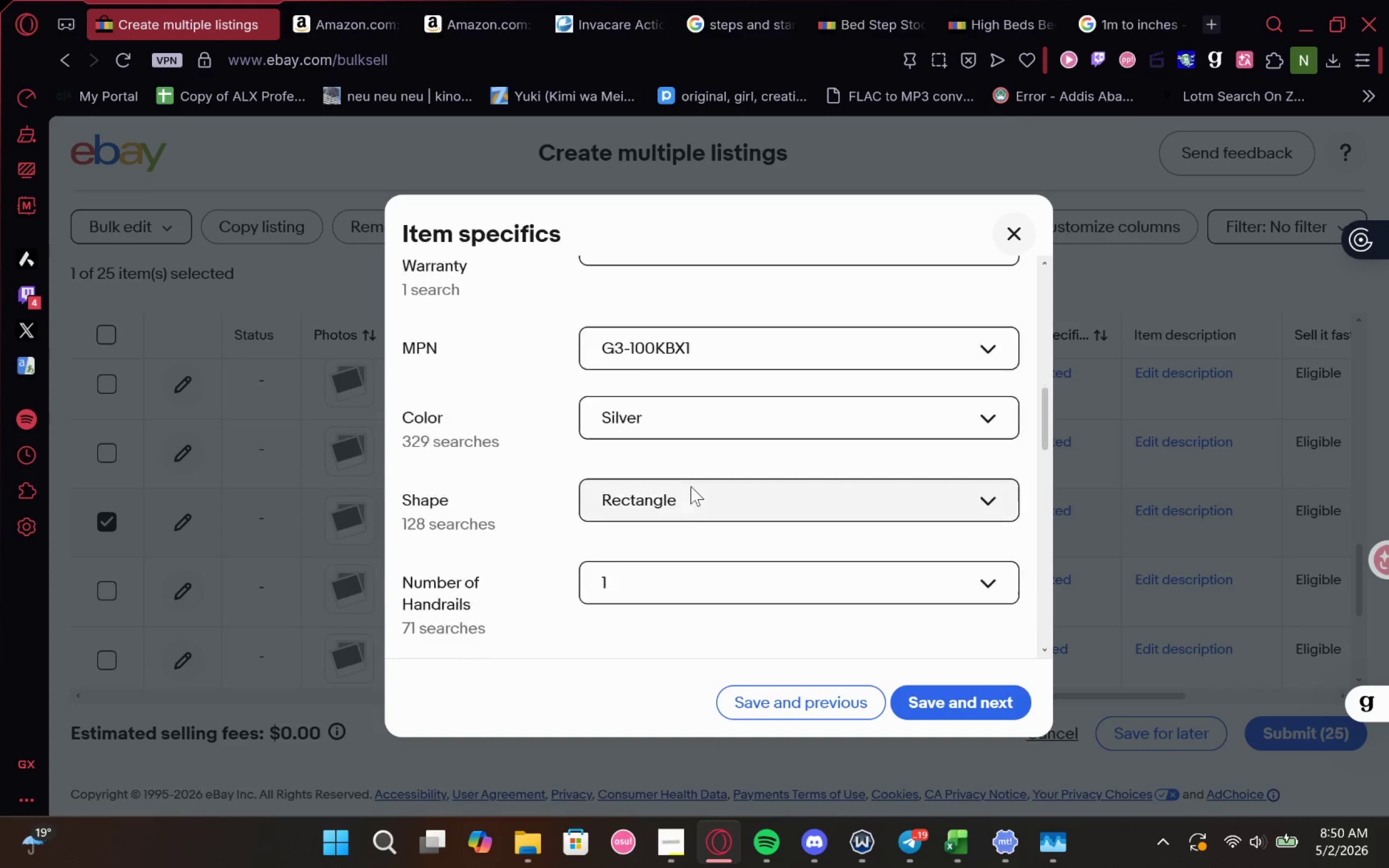 
left_click([682, 486])
 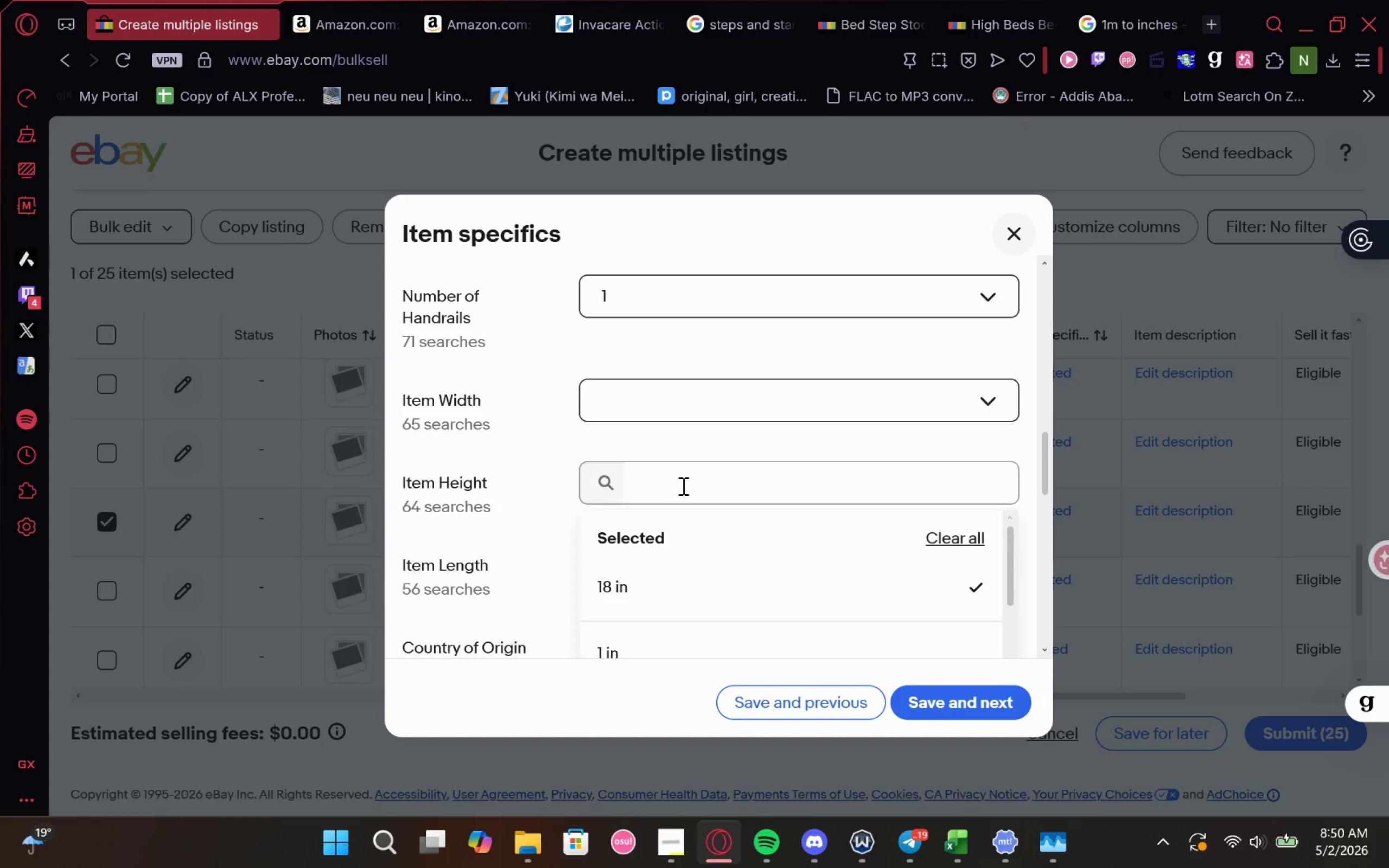 
left_click([678, 488])
 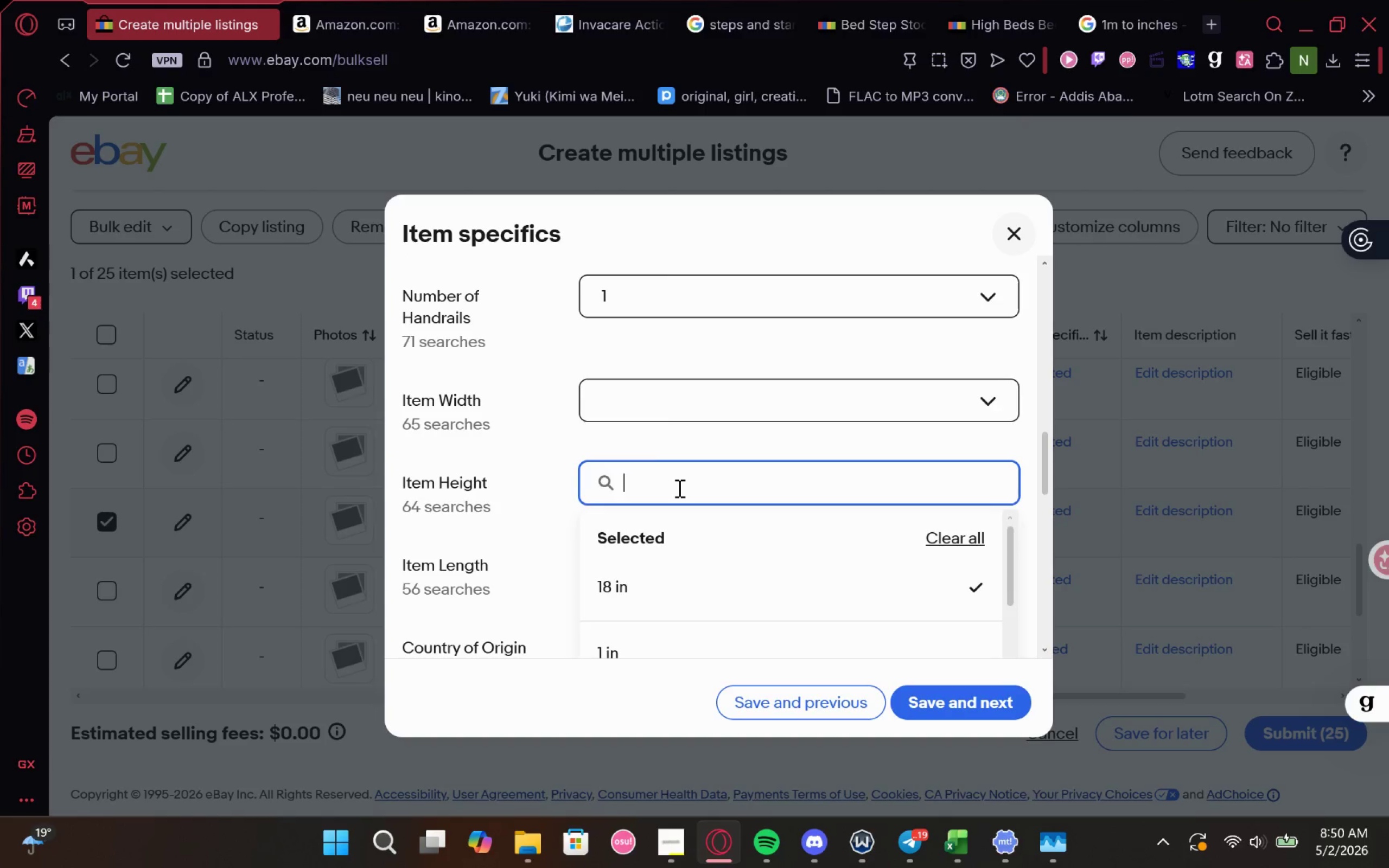 
key(Control+V)
 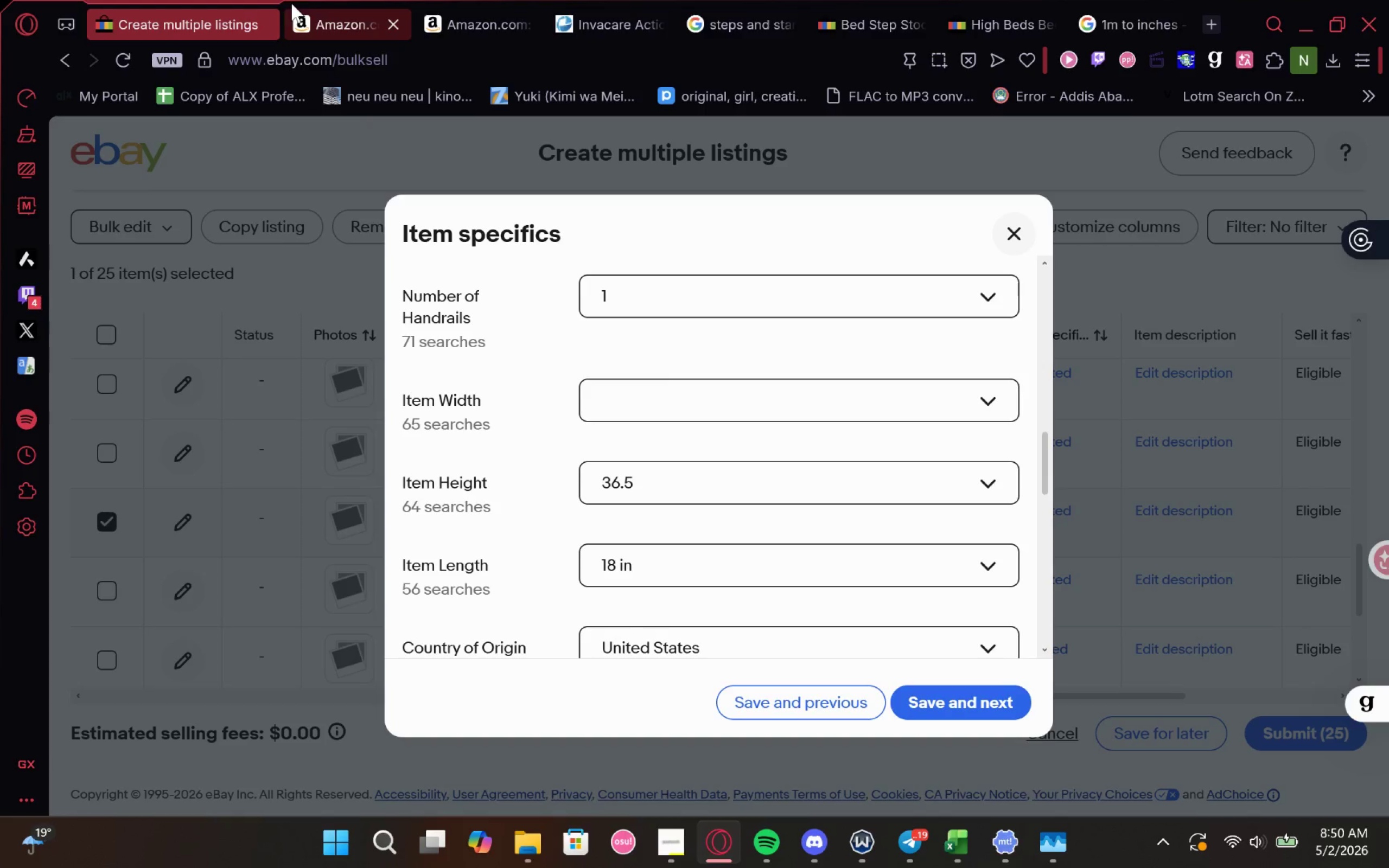 
left_click([317, 9])
 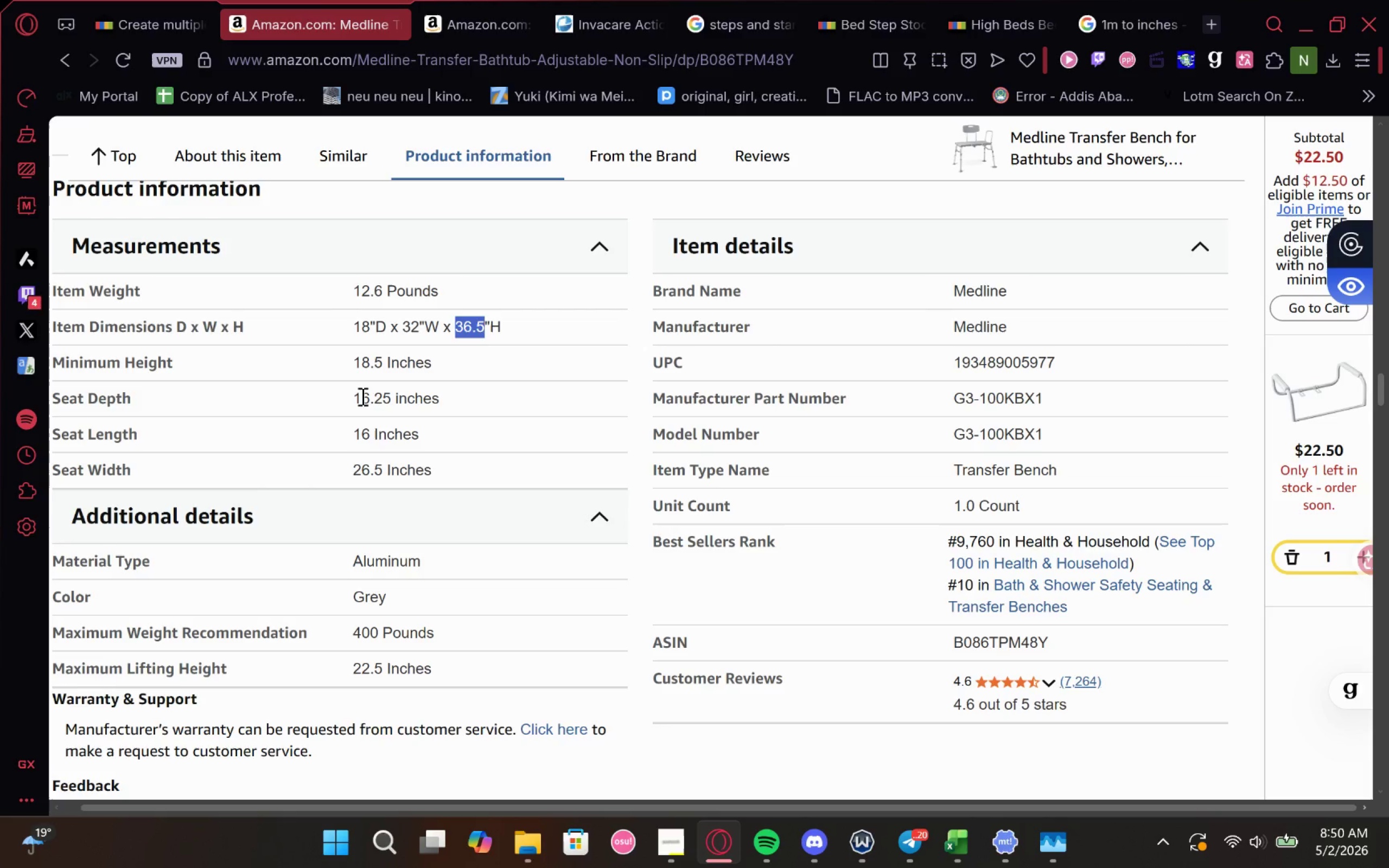 
wait(14.43)
 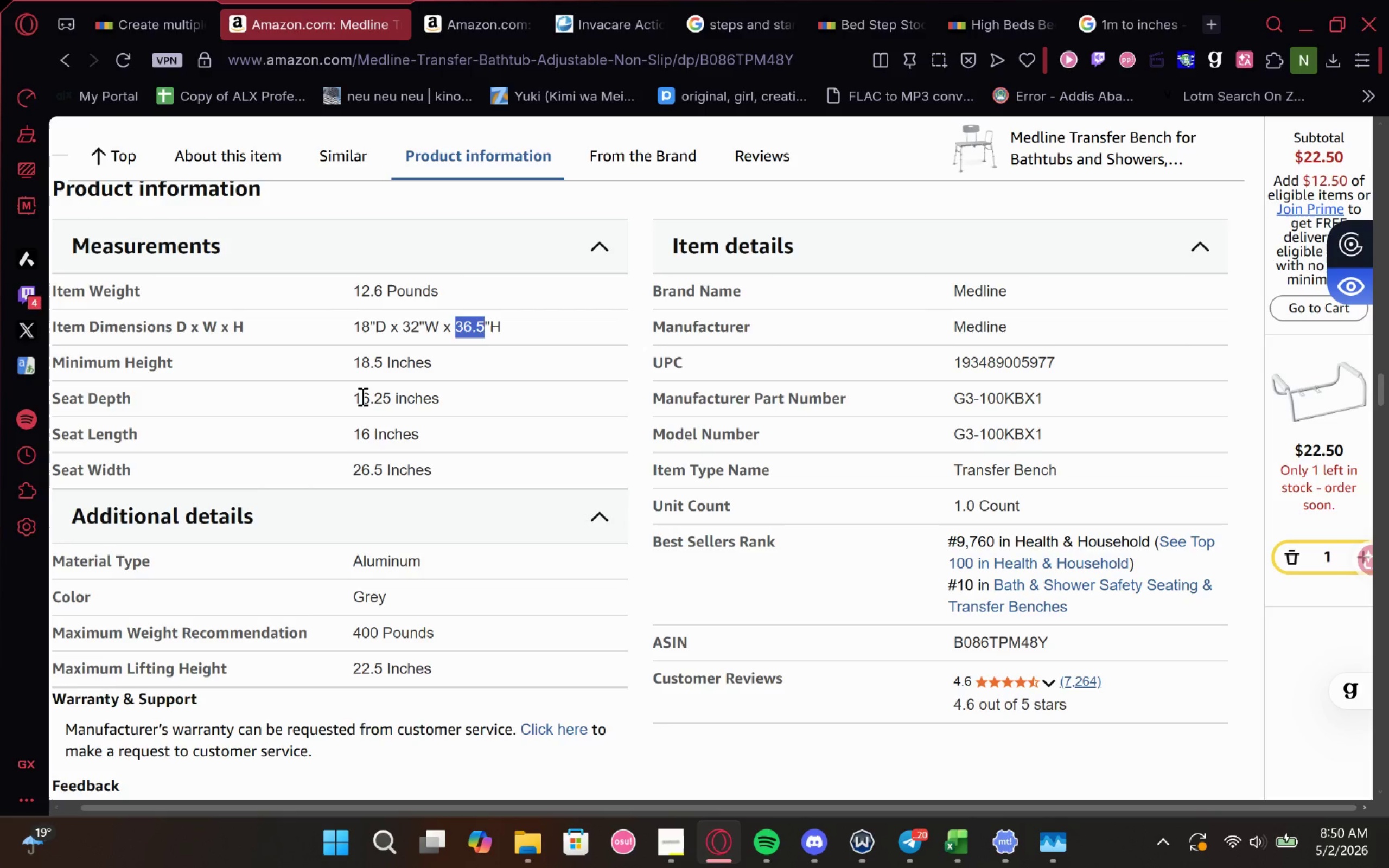 
left_click_drag(start_coordinate=[420, 323], to_coordinate=[401, 344])
 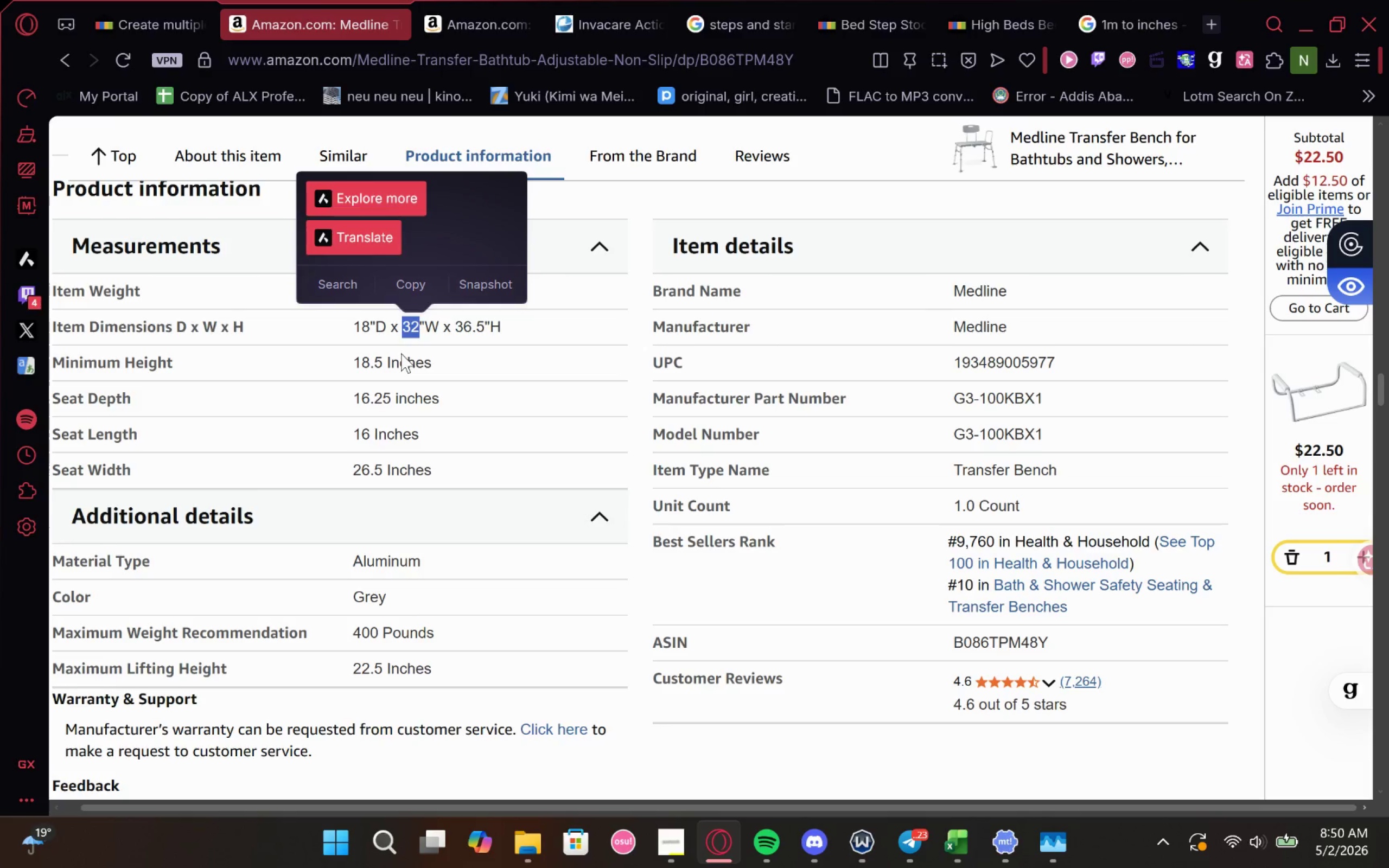 
key(Control+C)
 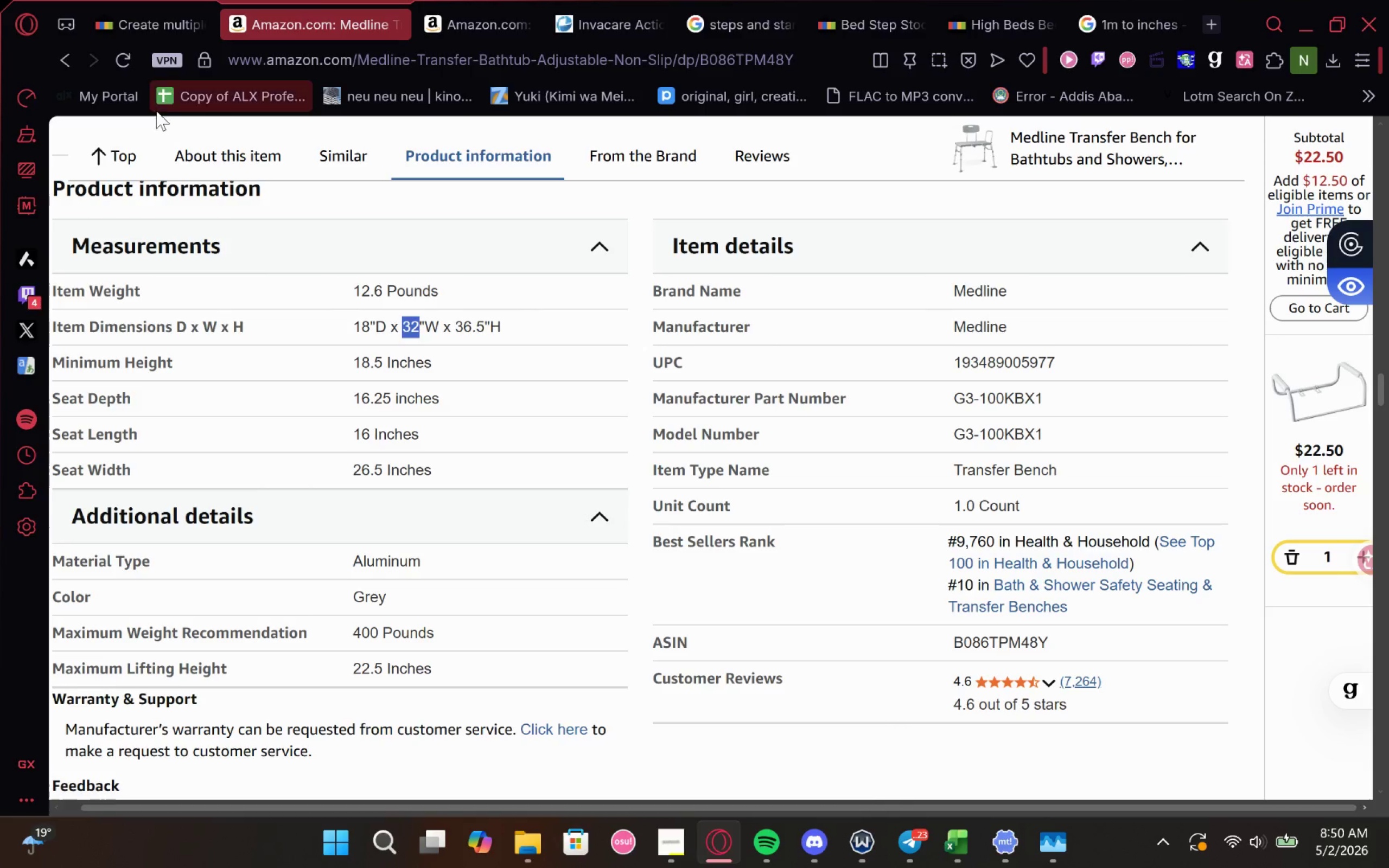 
key(Control+C)
 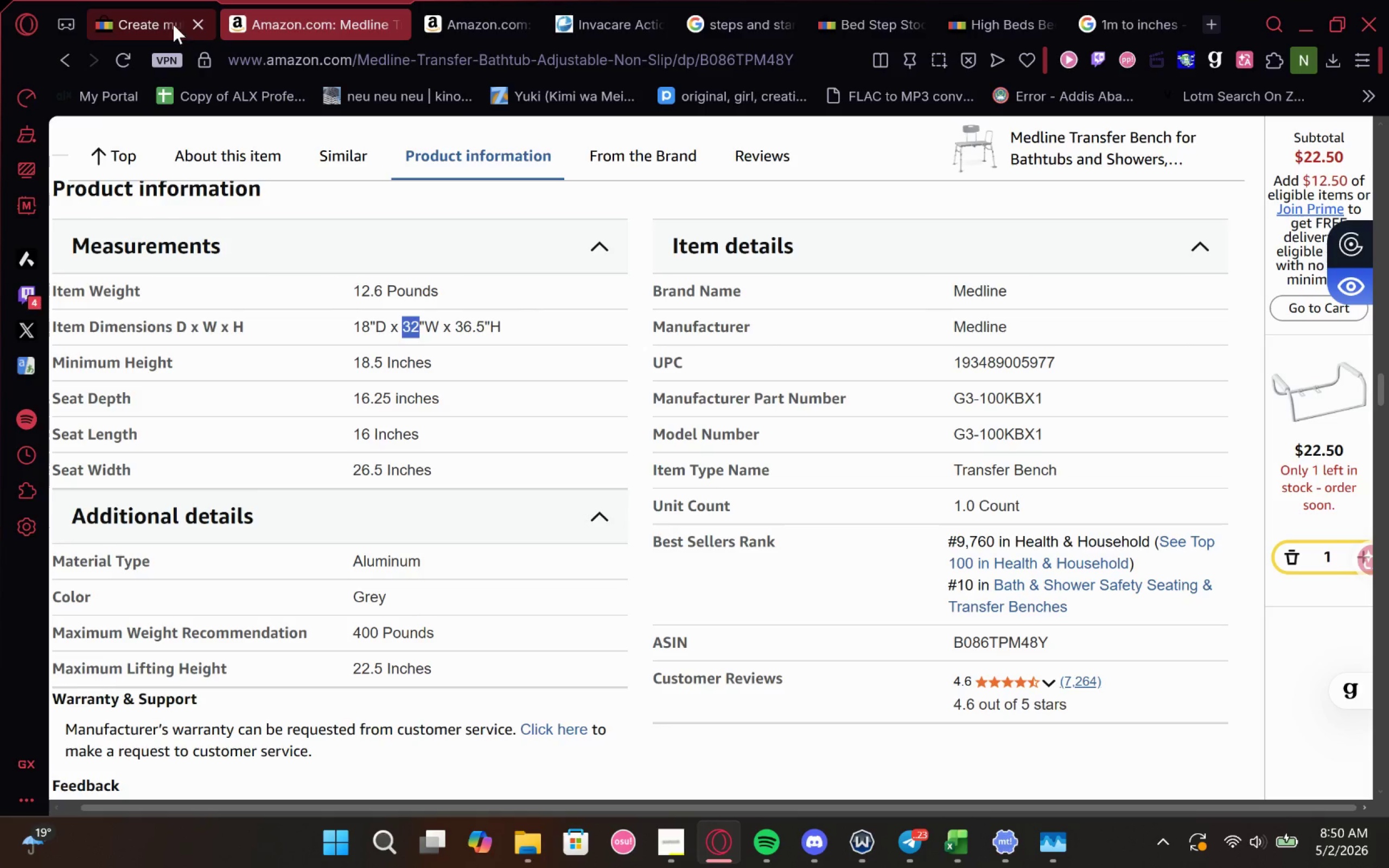 
left_click([165, 21])
 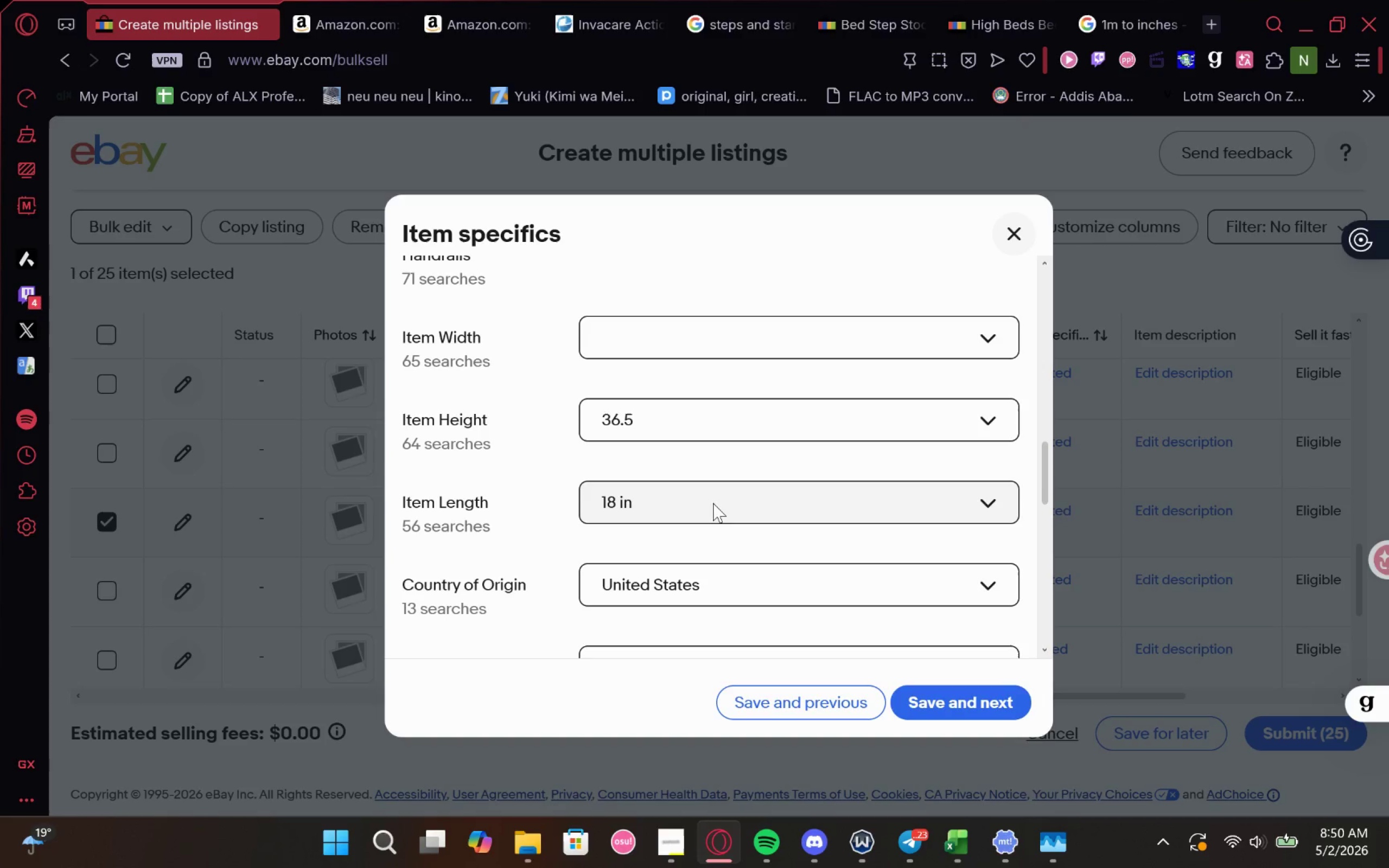 
left_click([710, 330])
 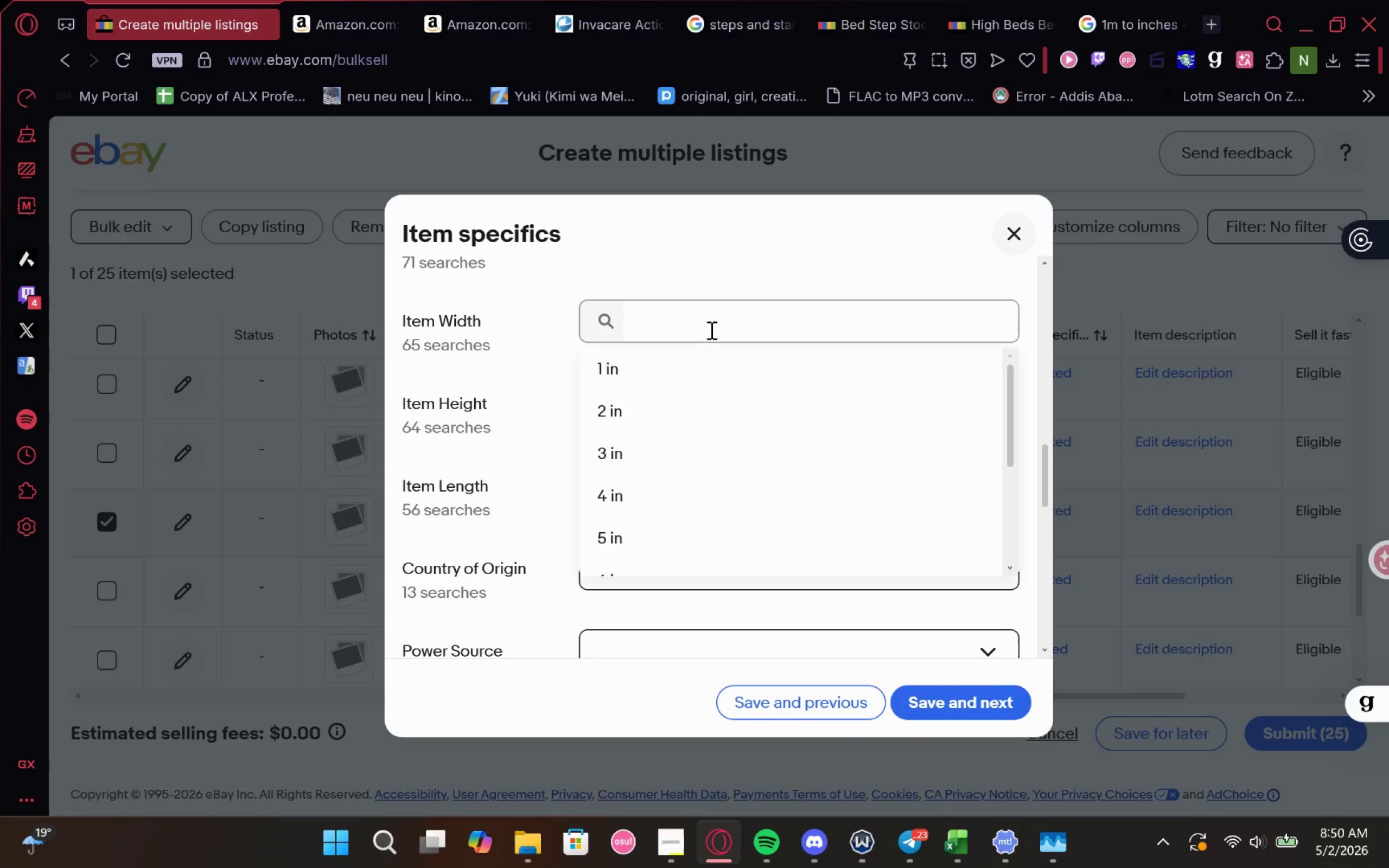 
key(Control+V)
 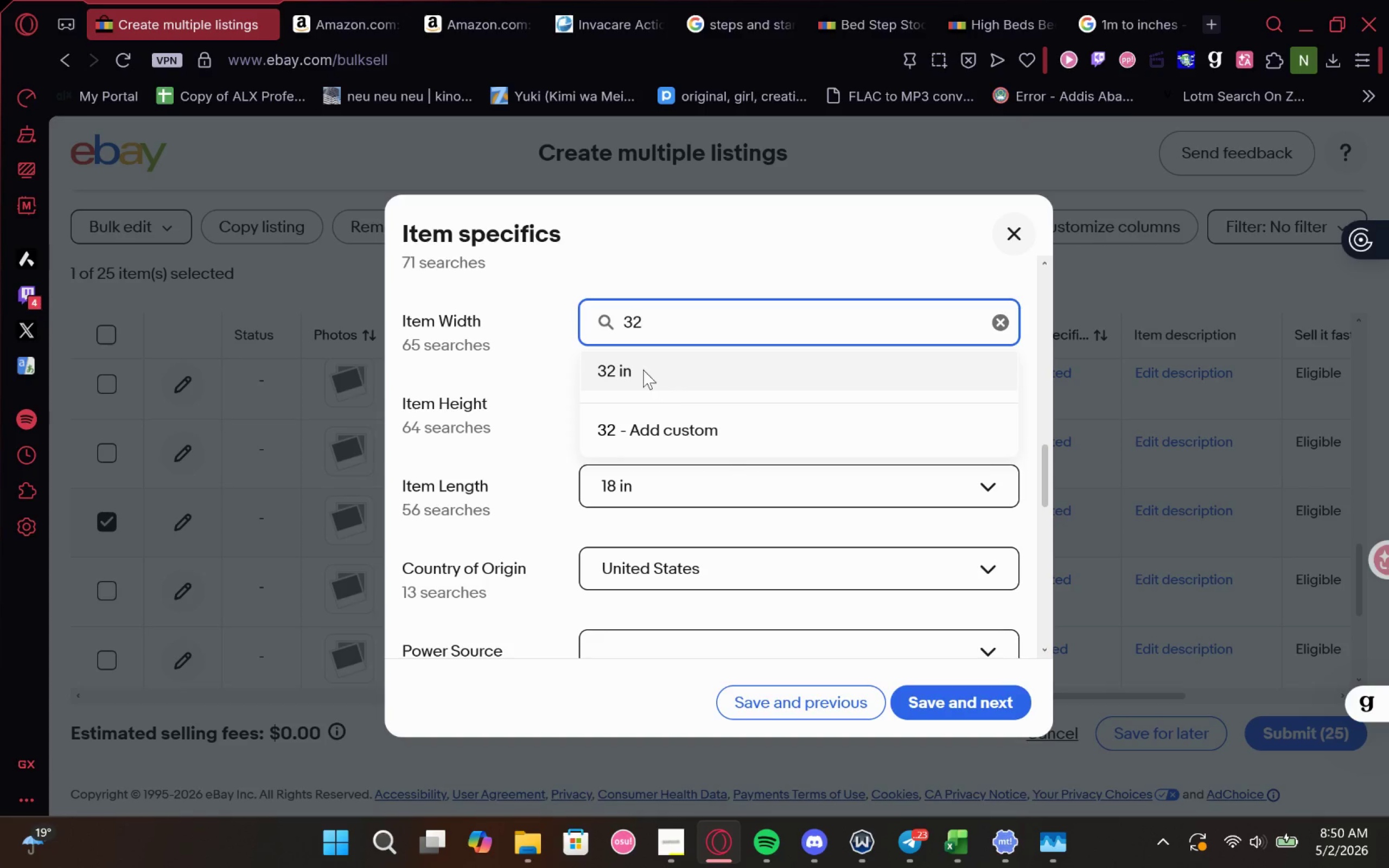 
left_click([641, 374])
 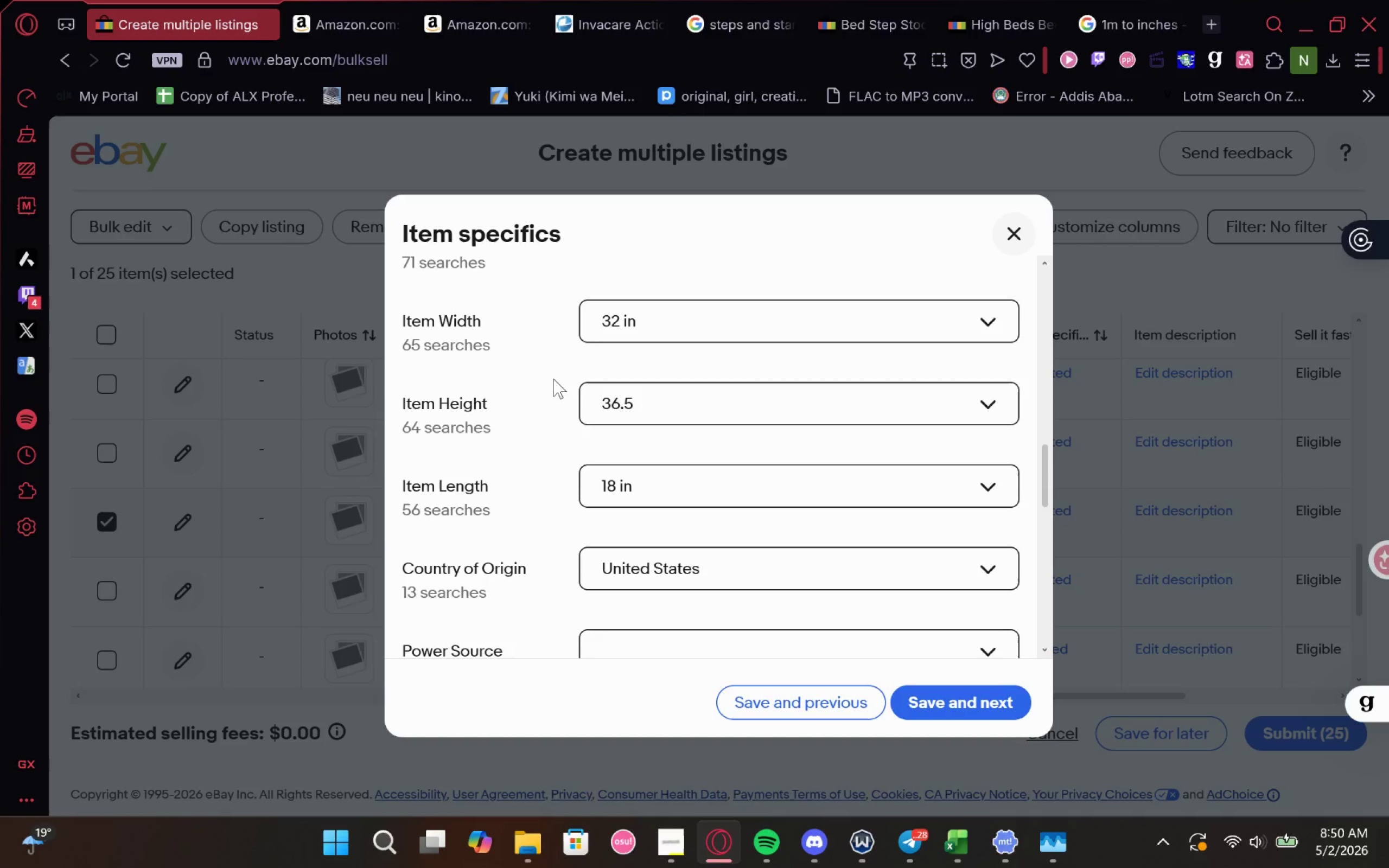 
left_click([548, 380])
 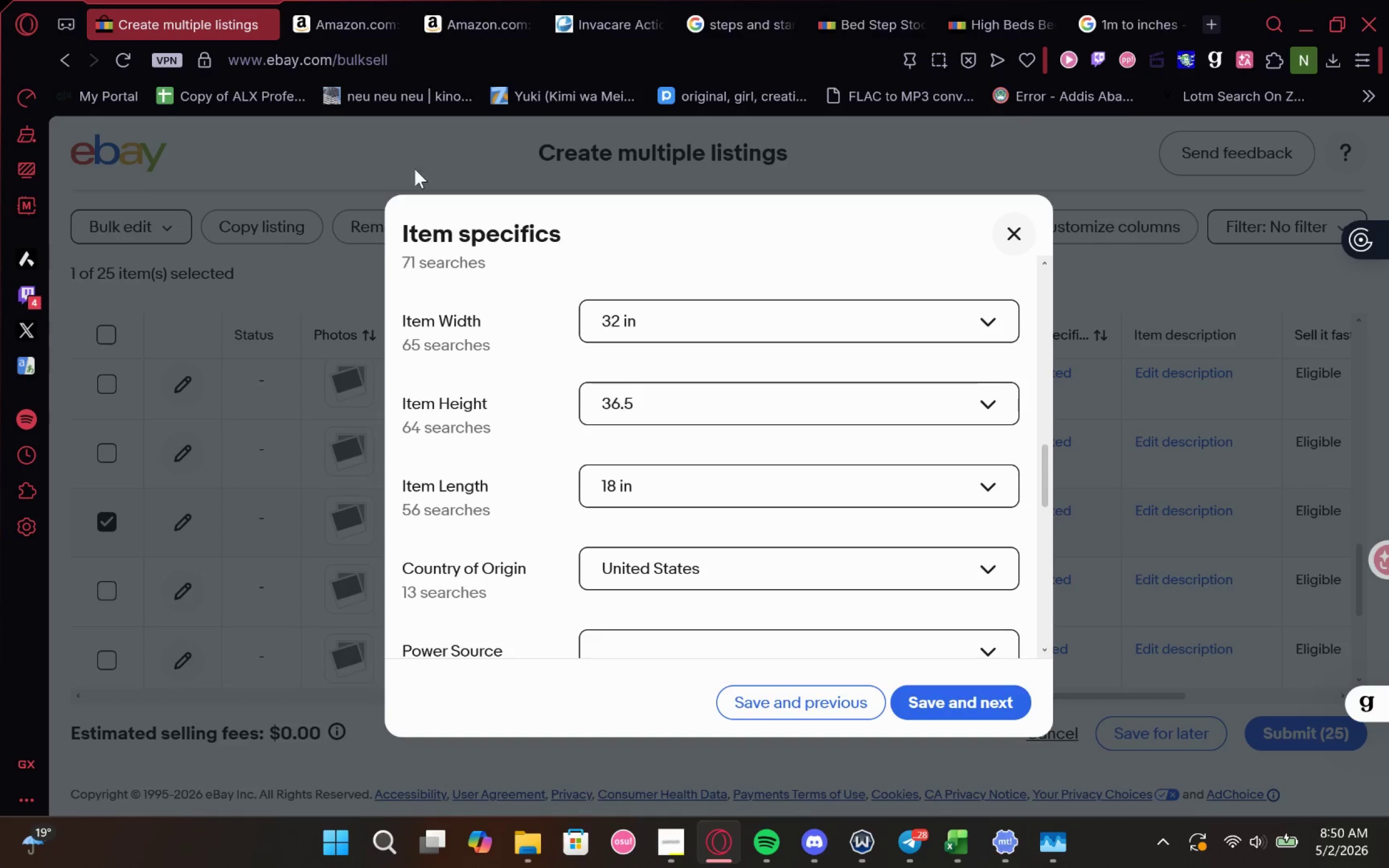 
left_click([330, 11])
 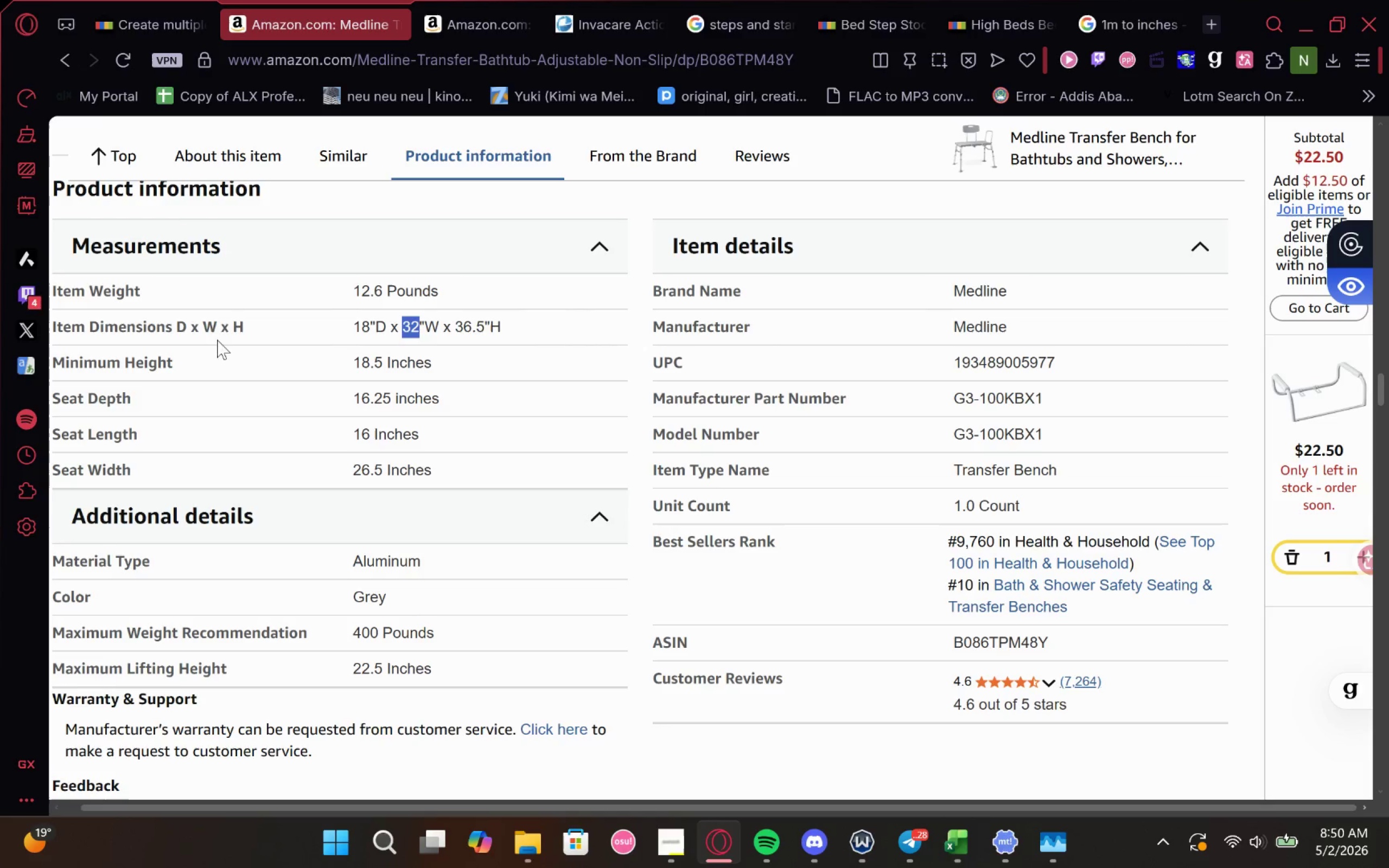 
scroll: coordinate [330, 12], scroll_direction: none, amount: 0.0
 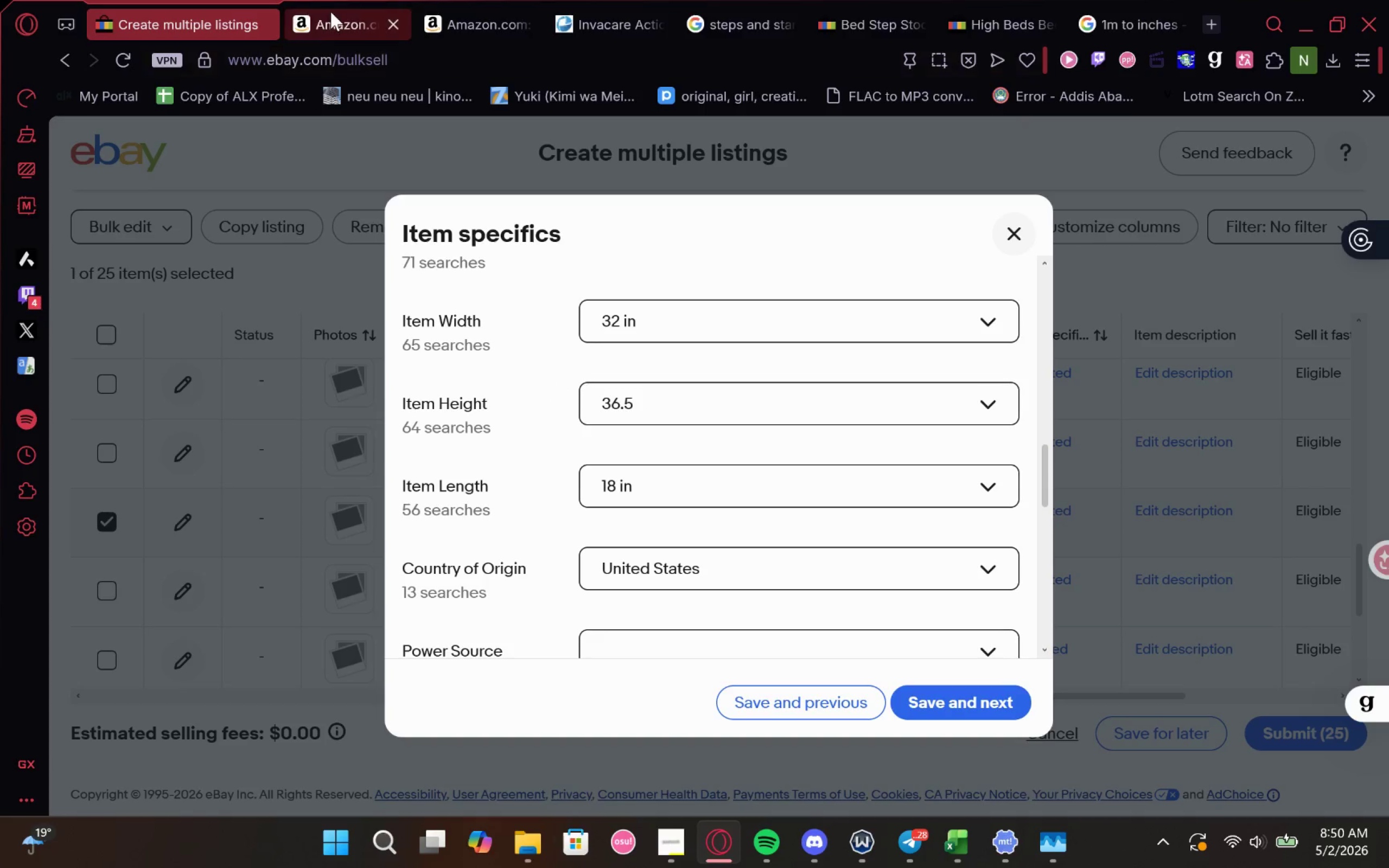 
left_click([99, 11])
 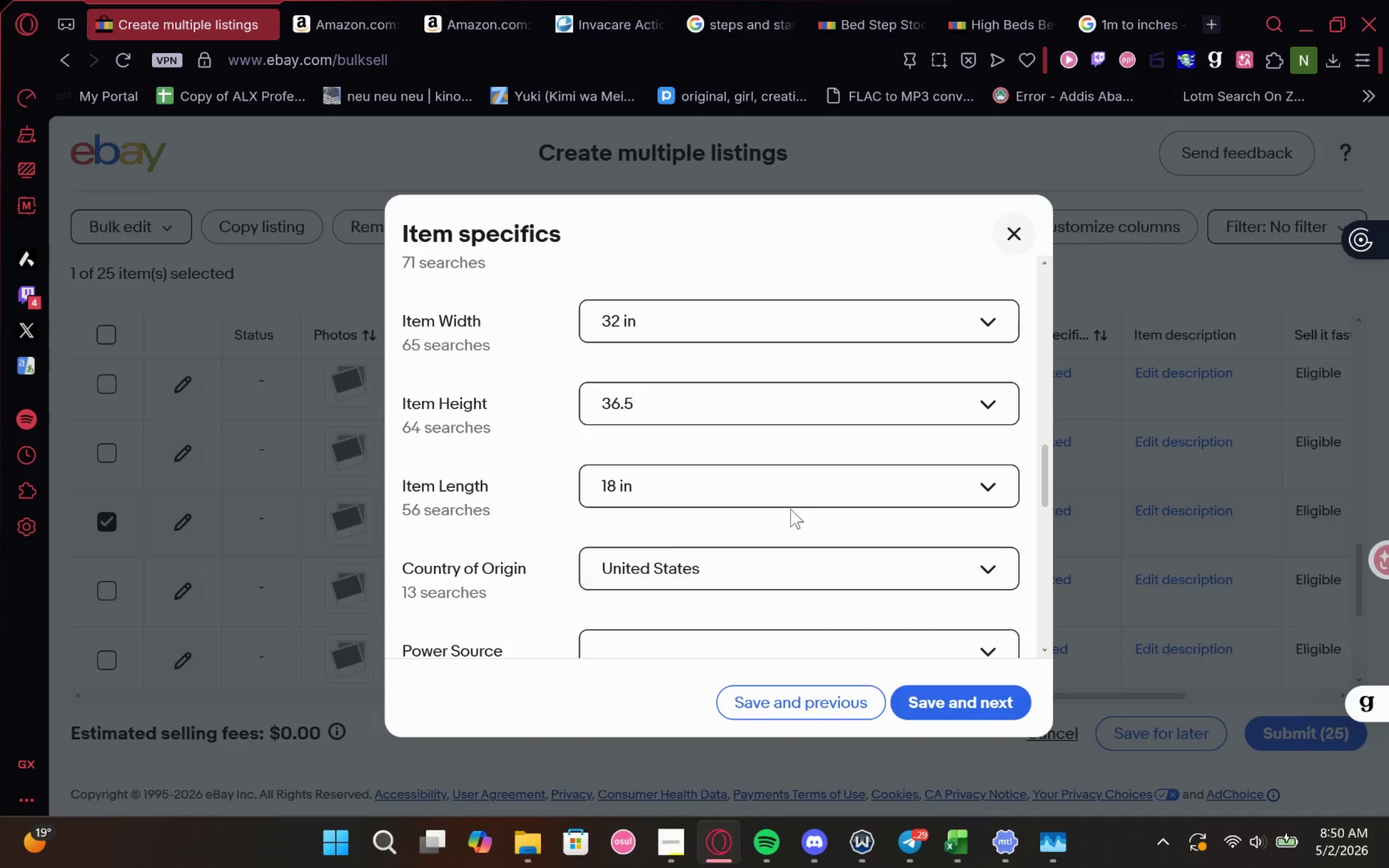 
left_click([794, 485])
 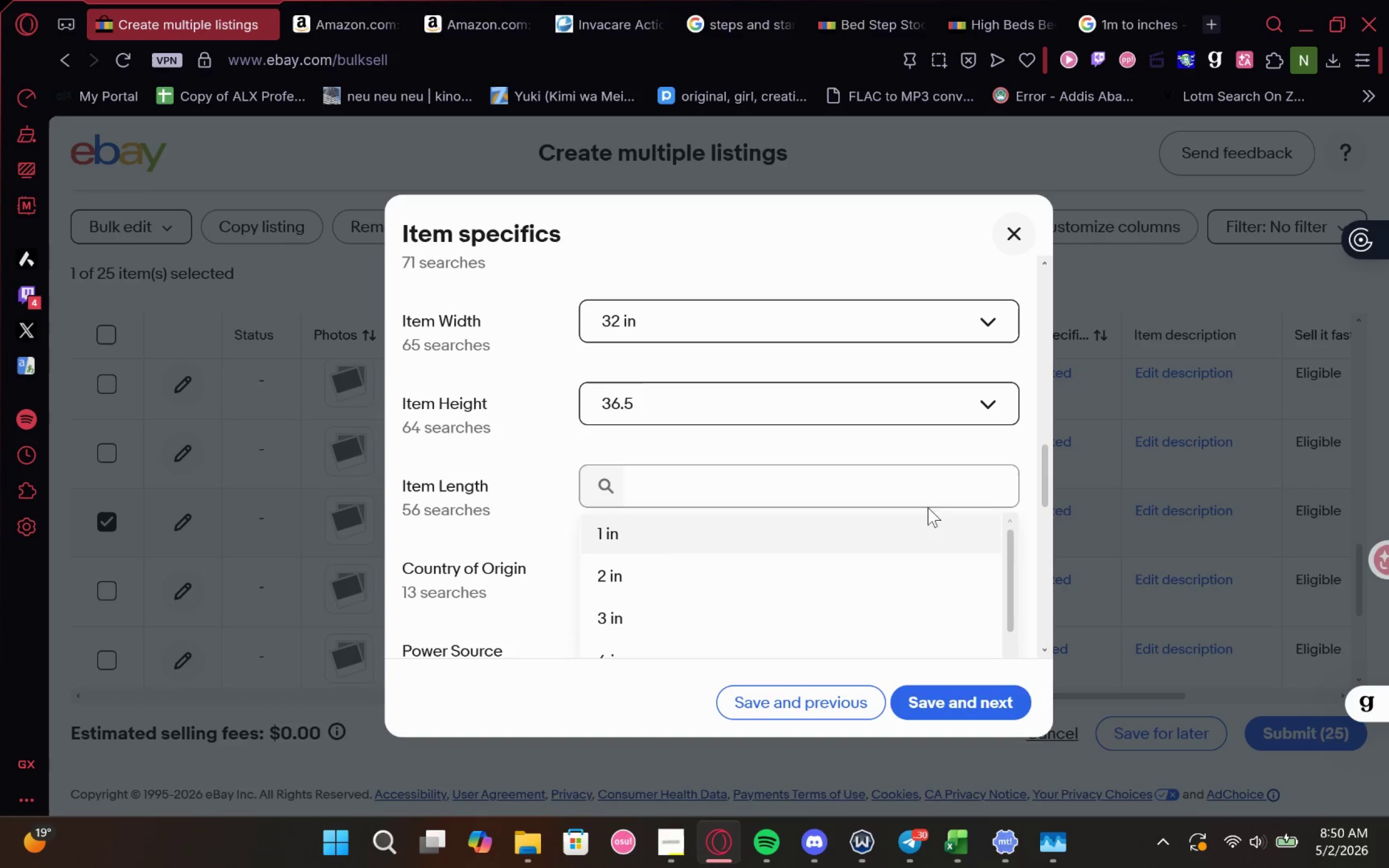 
double_click([869, 407])
 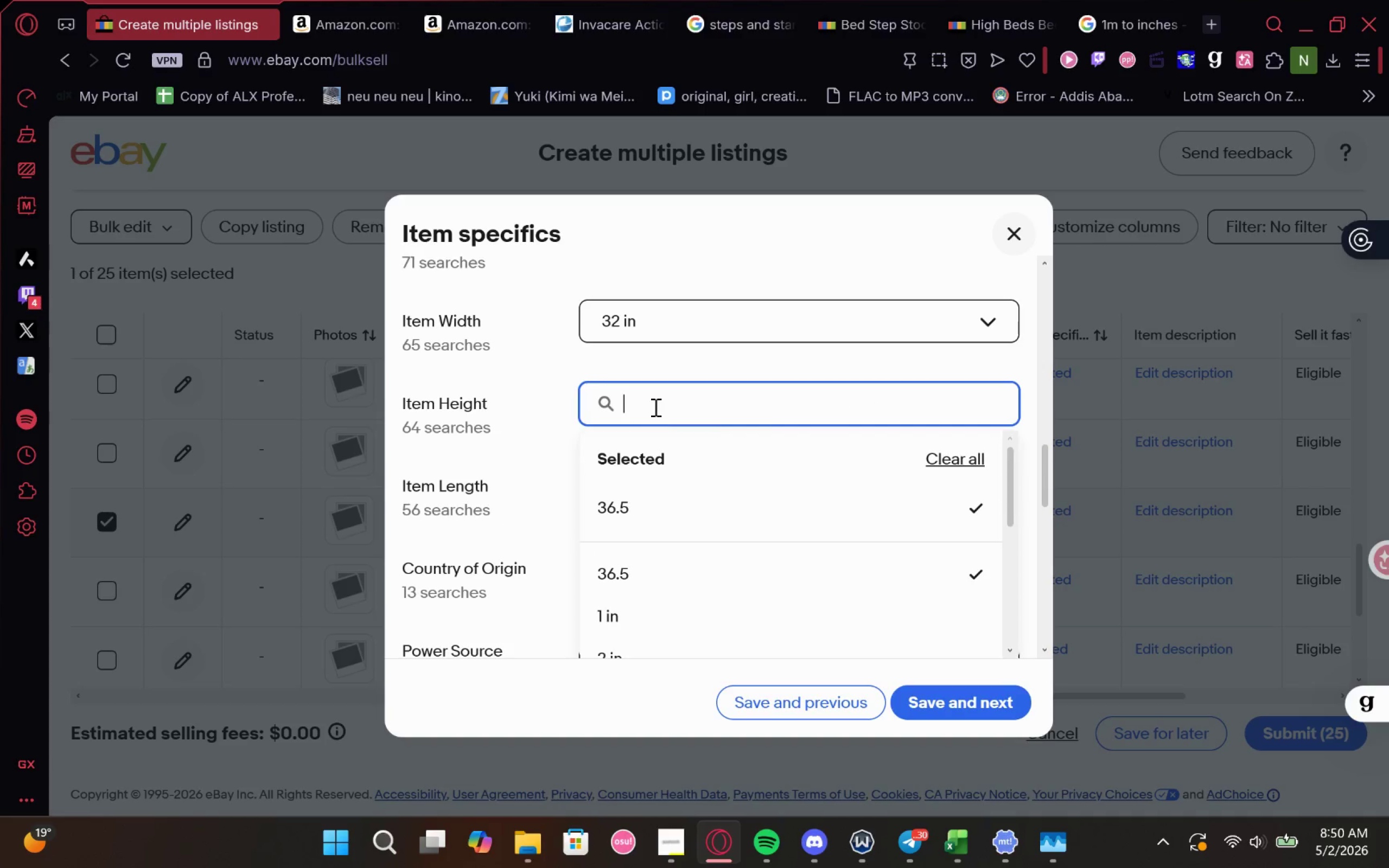 
left_click([708, 373])
 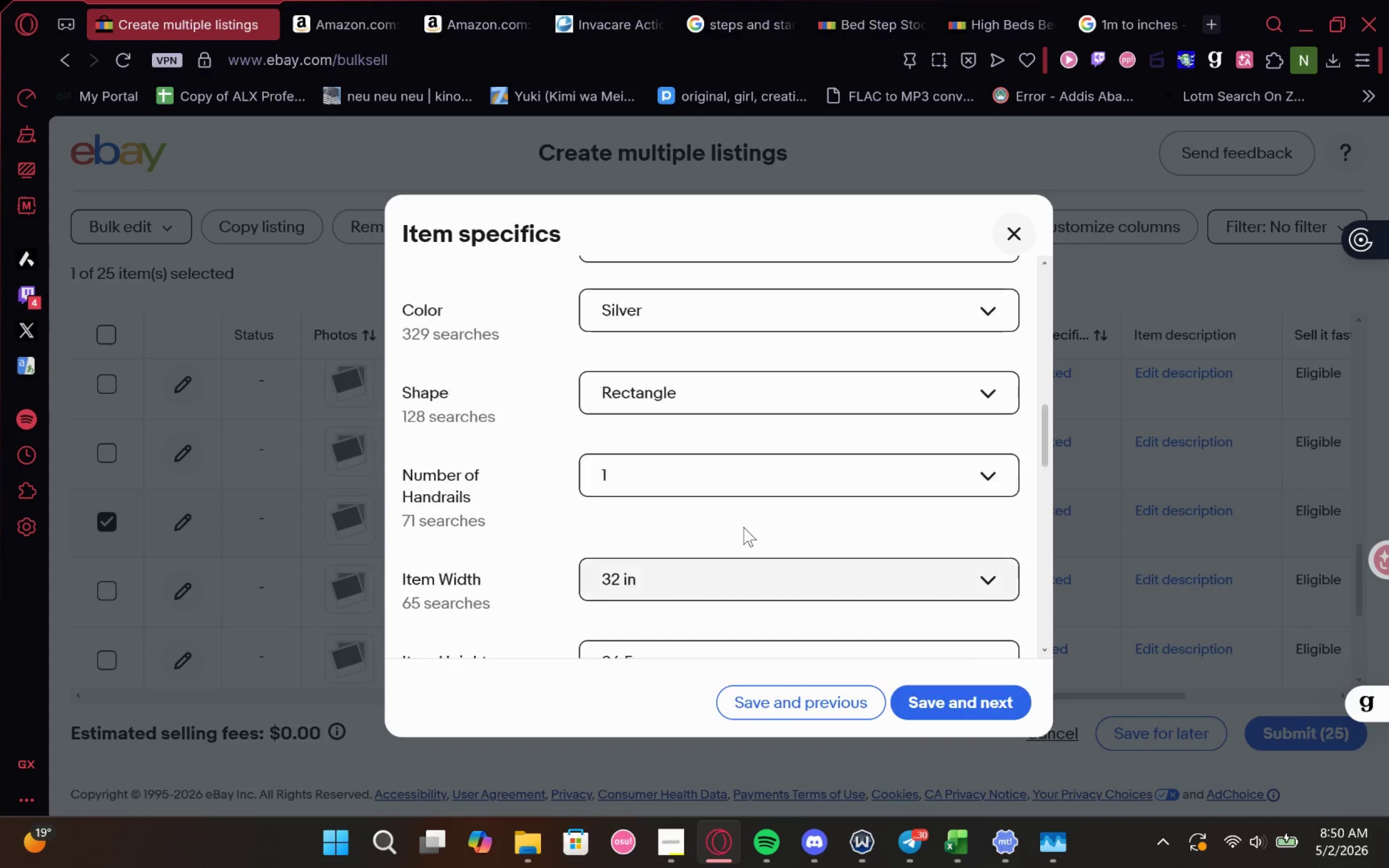 
left_click([690, 532])
 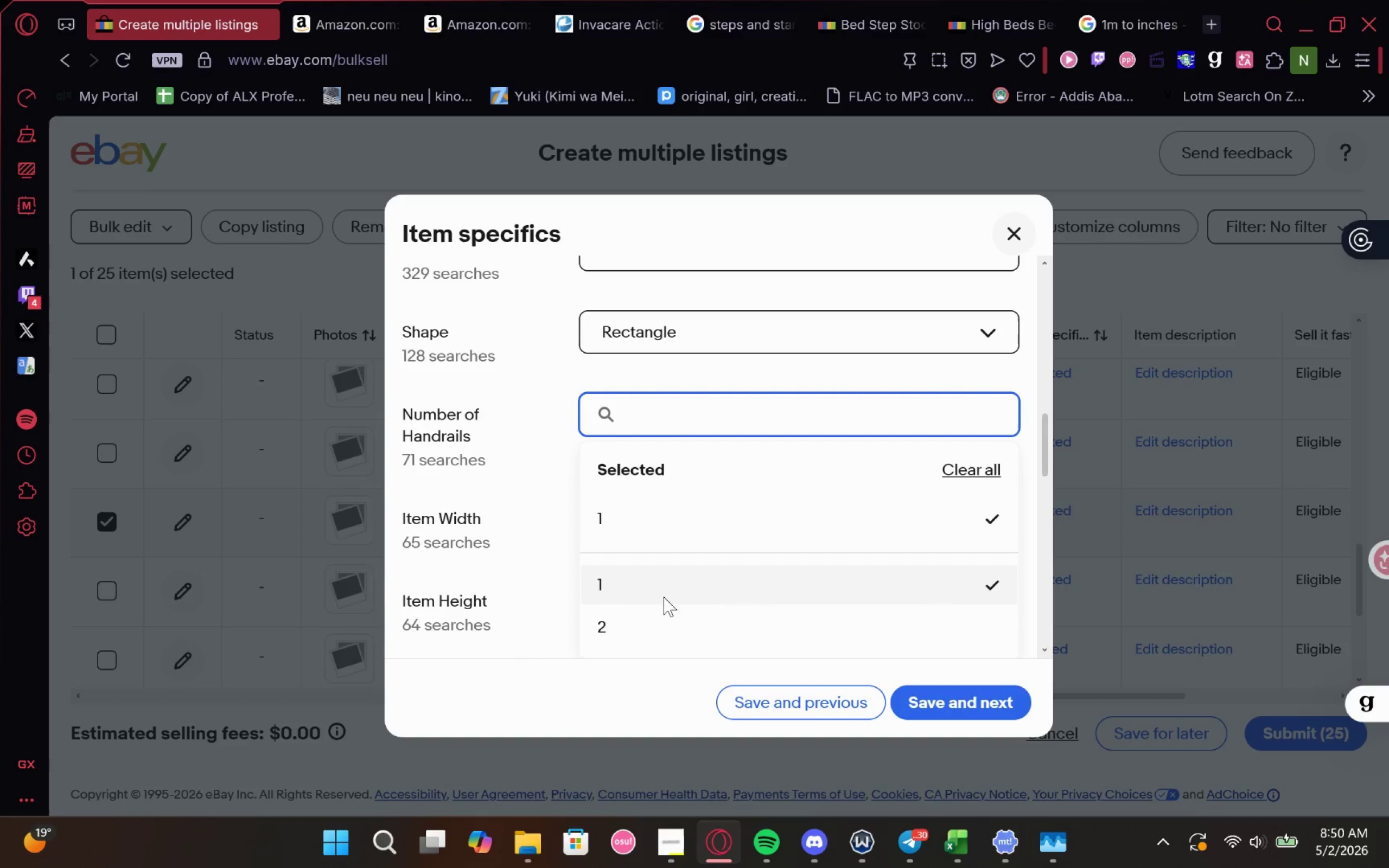 
left_click([658, 612])
 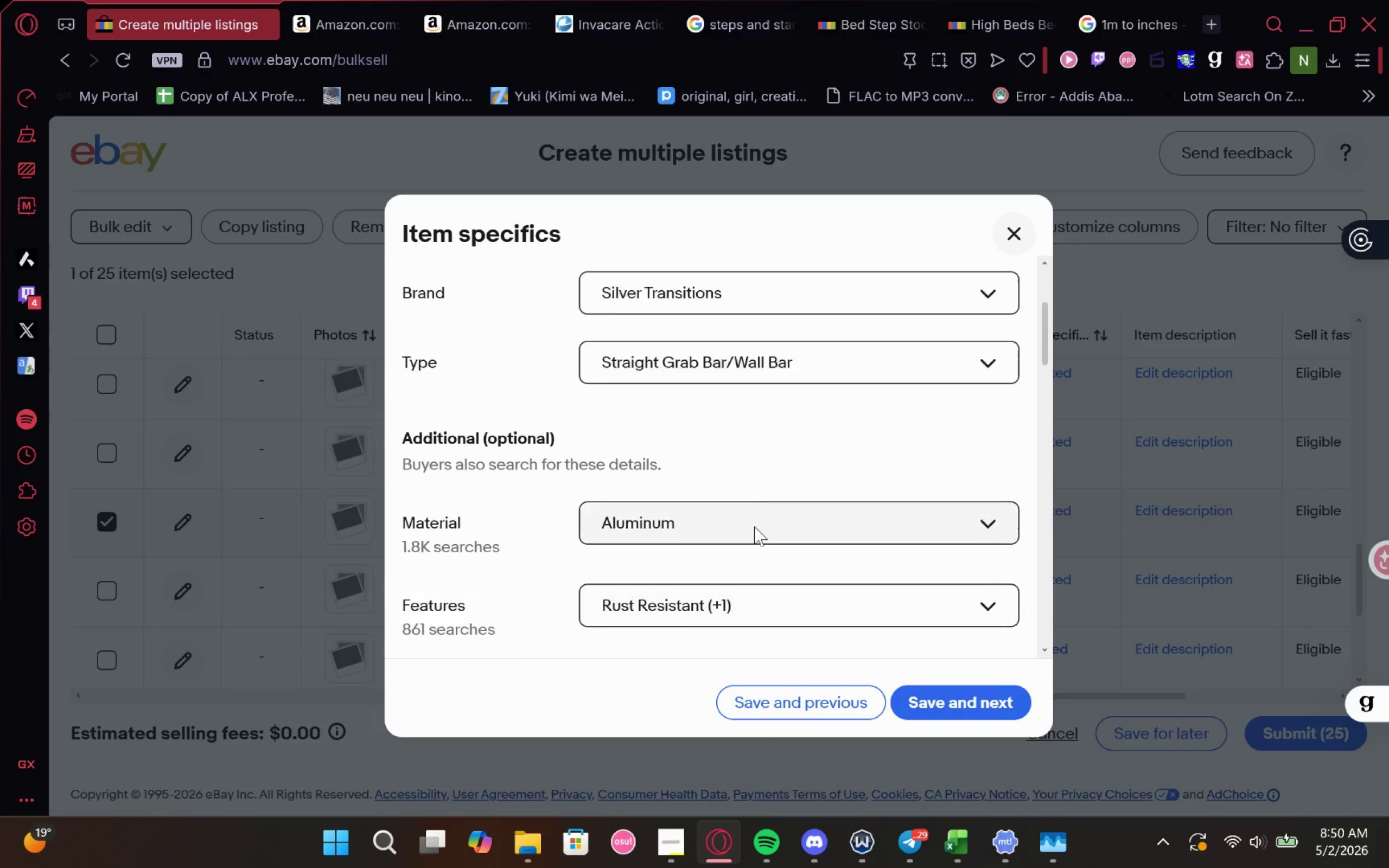 
left_click([792, 398])
 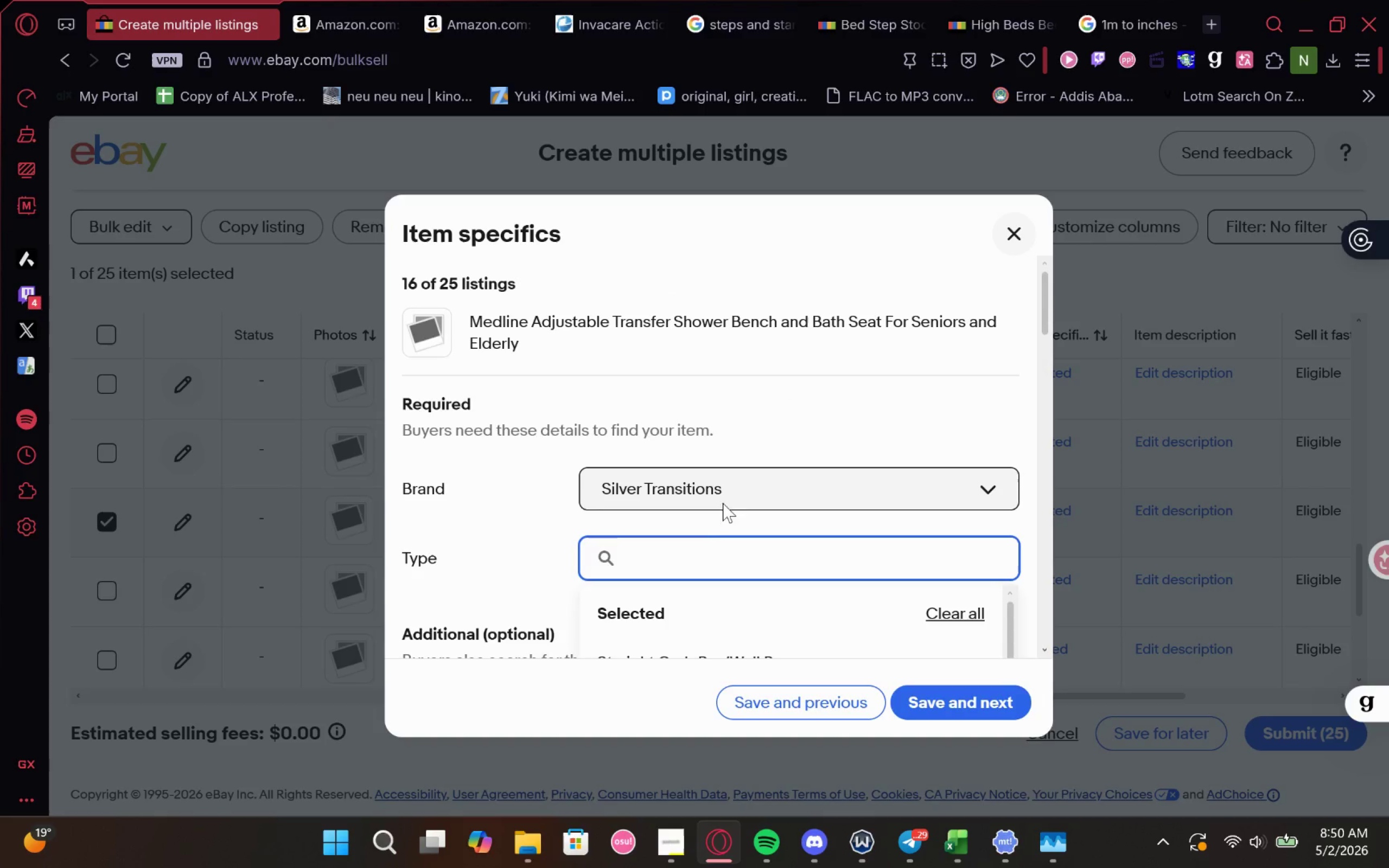 
left_click([751, 487])
 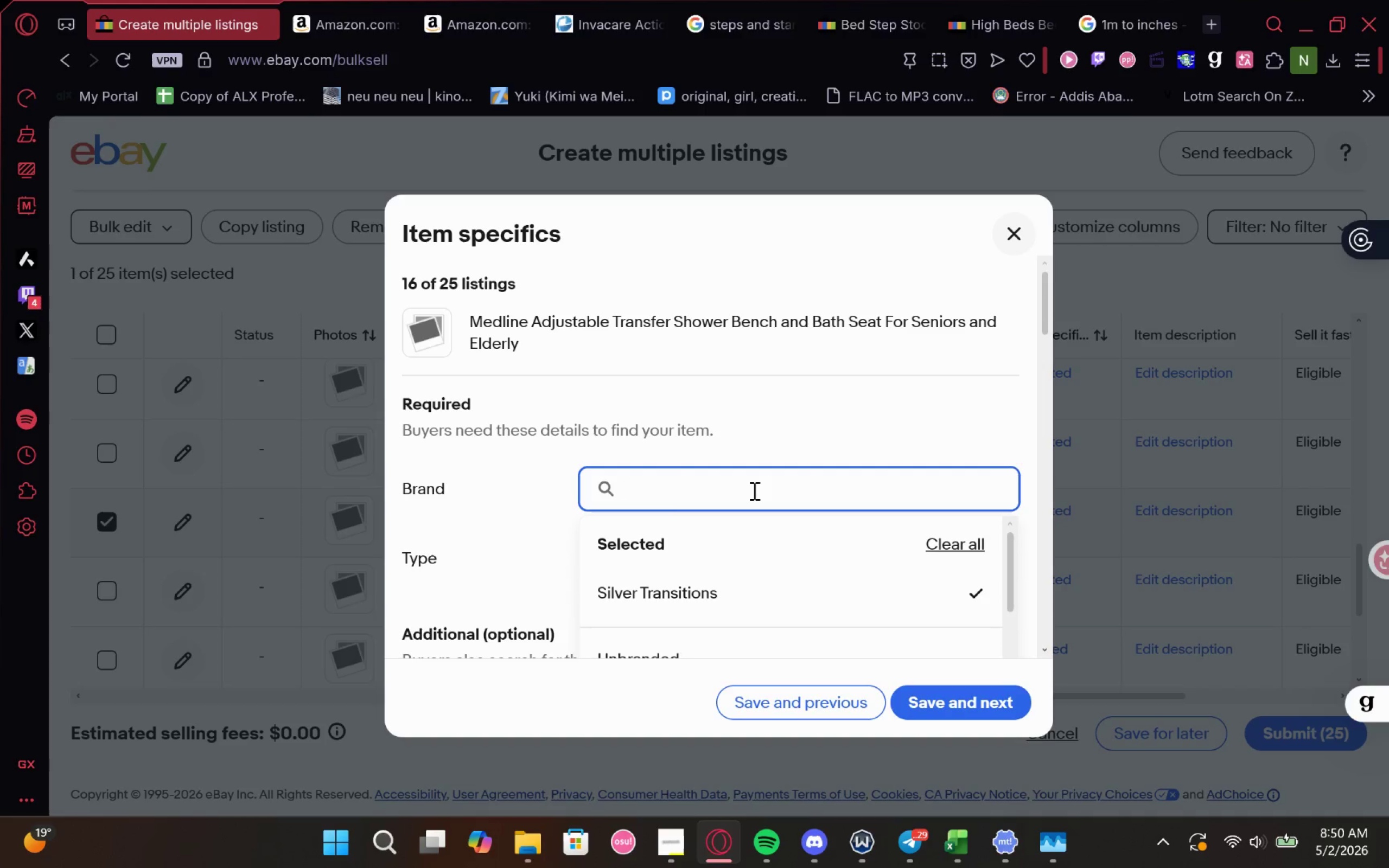 
type(medlin)
 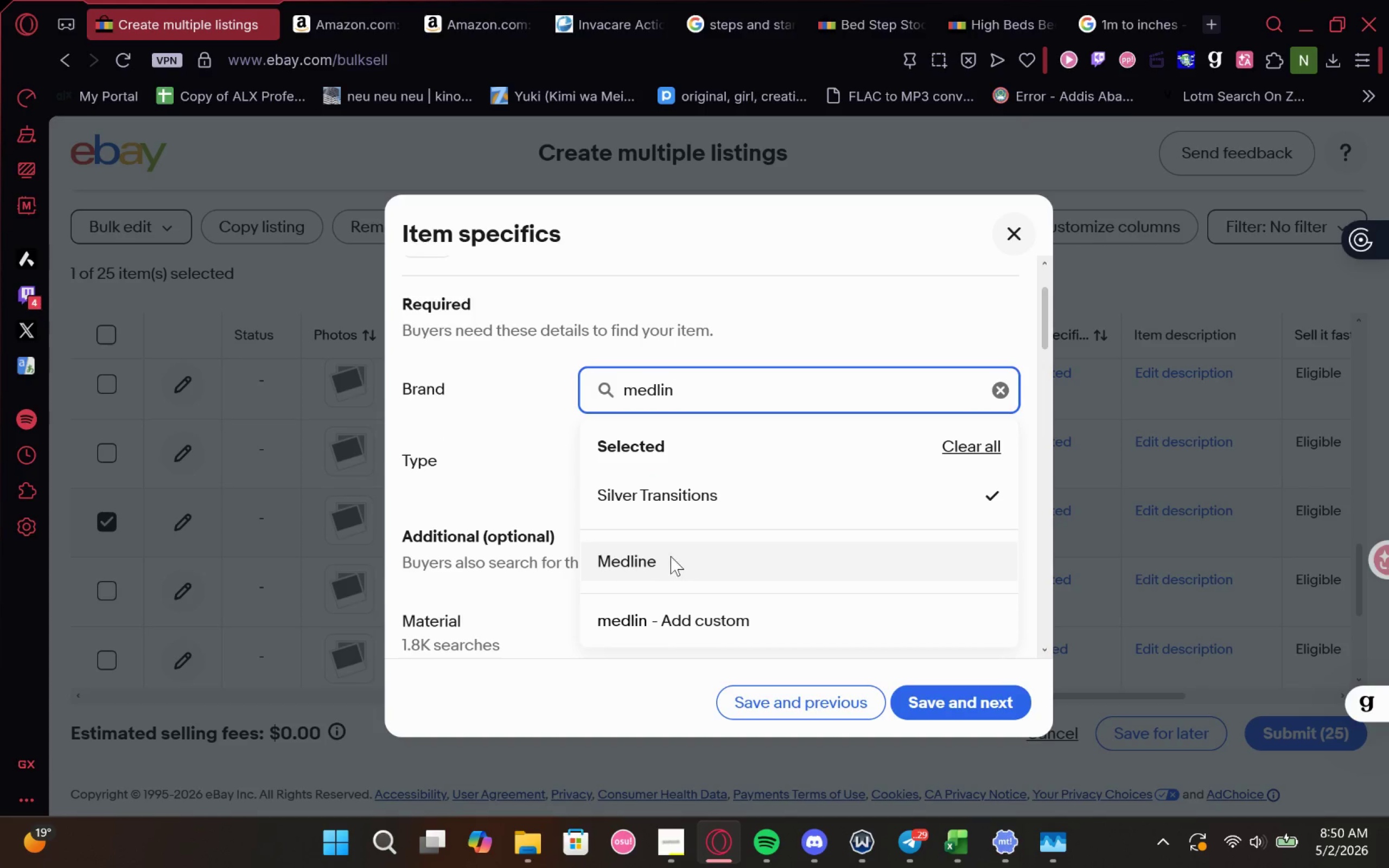 
double_click([683, 466])
 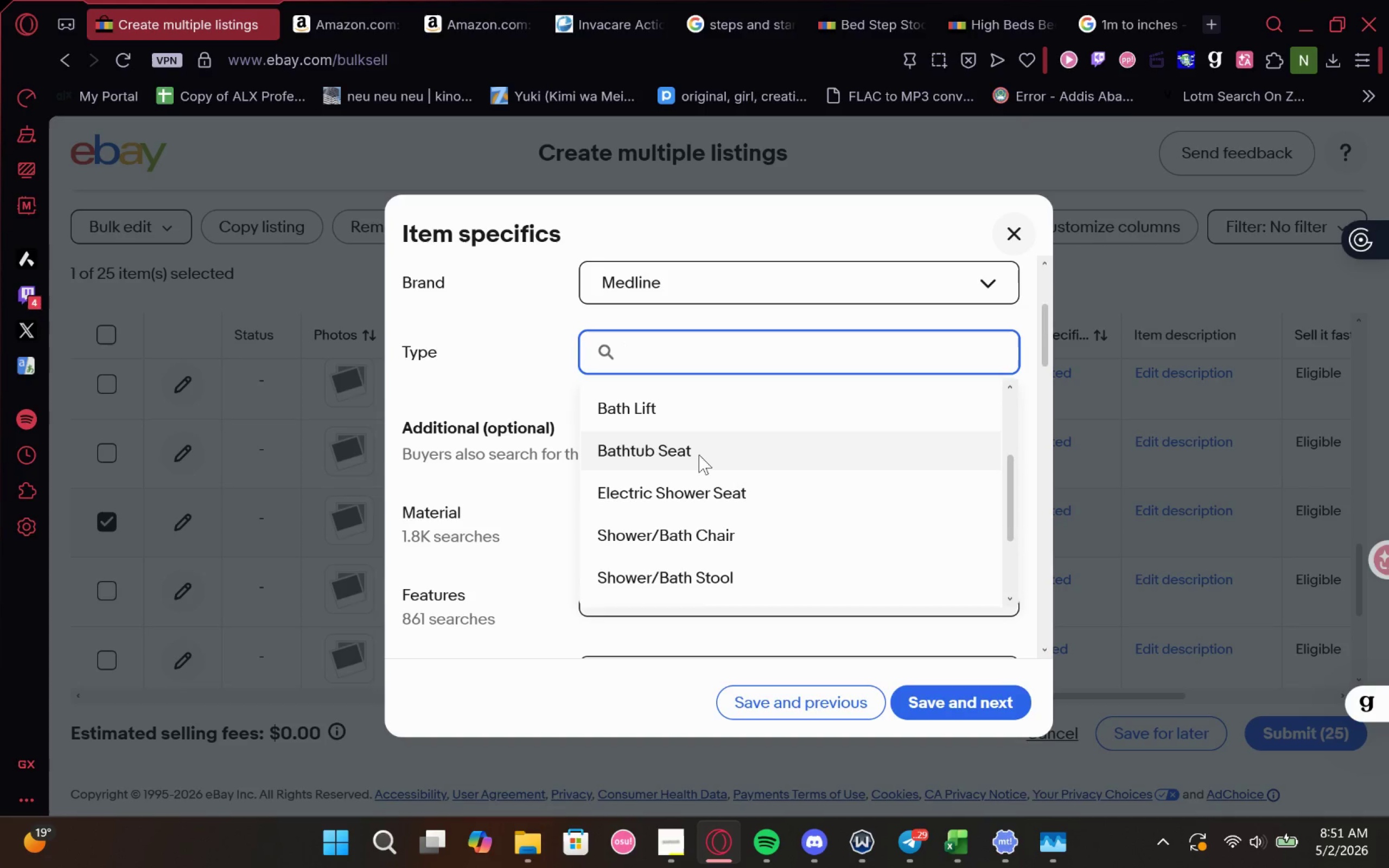 
left_click([699, 455])
 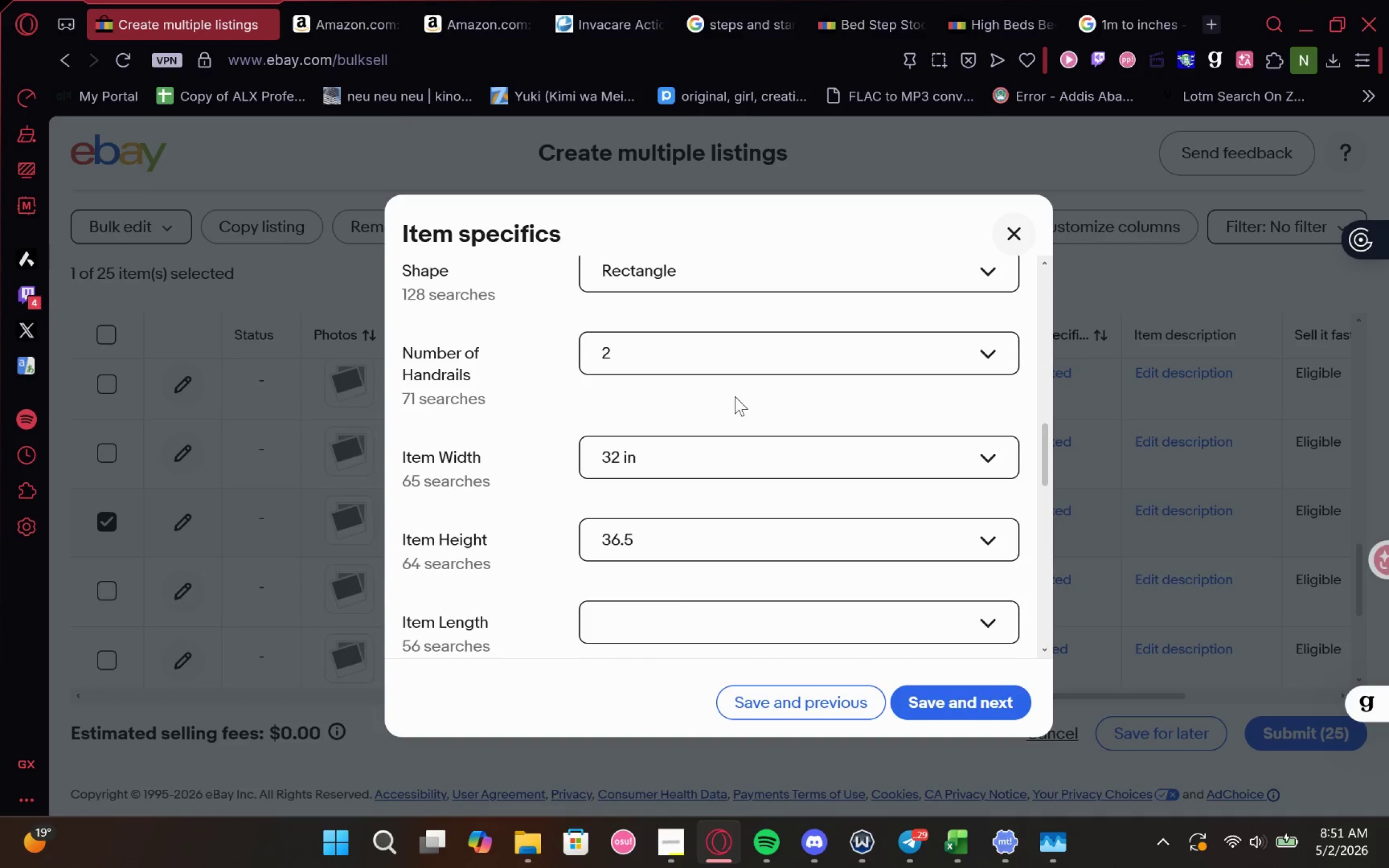 
wait(9.24)
 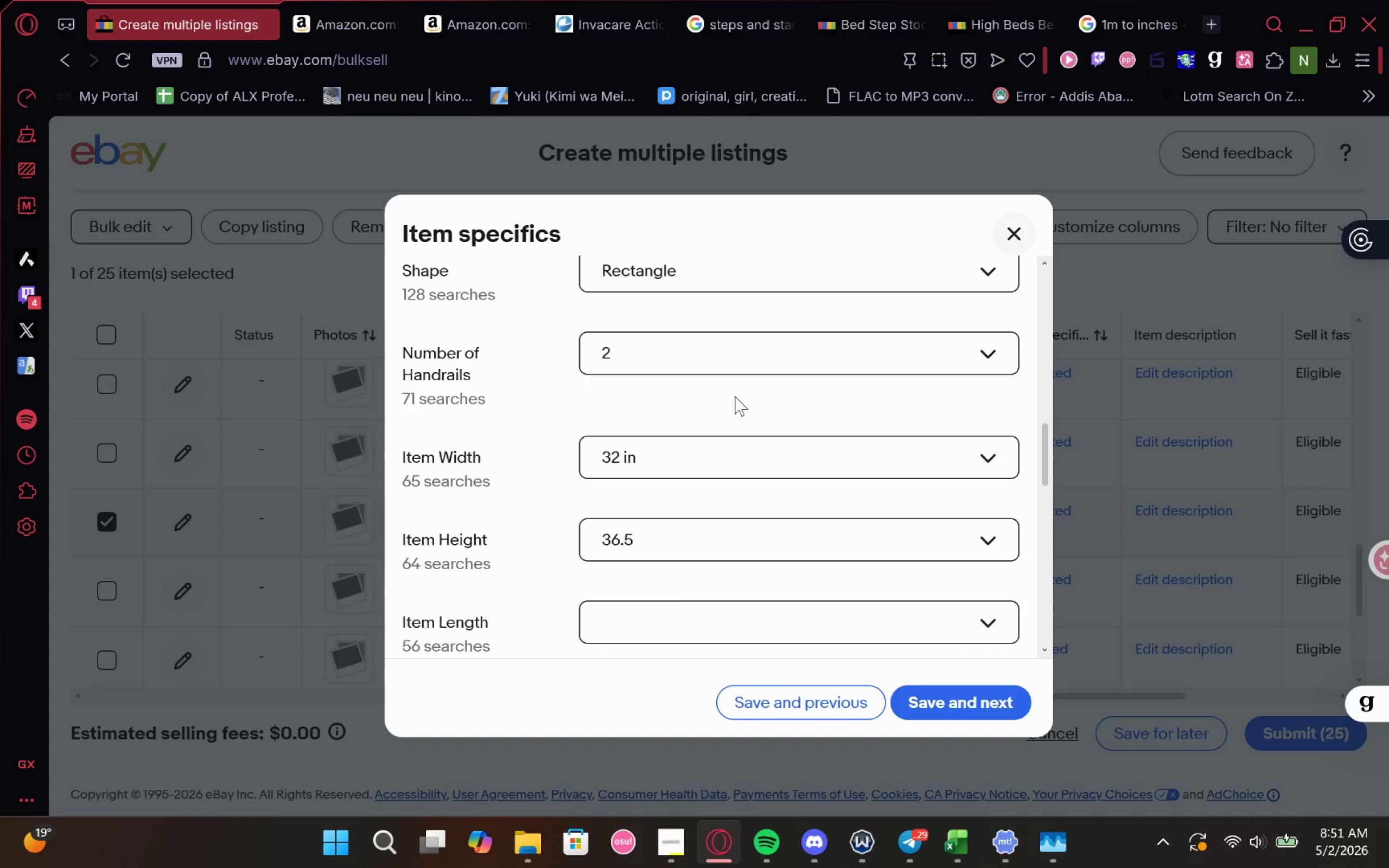 
left_click([651, 368])
 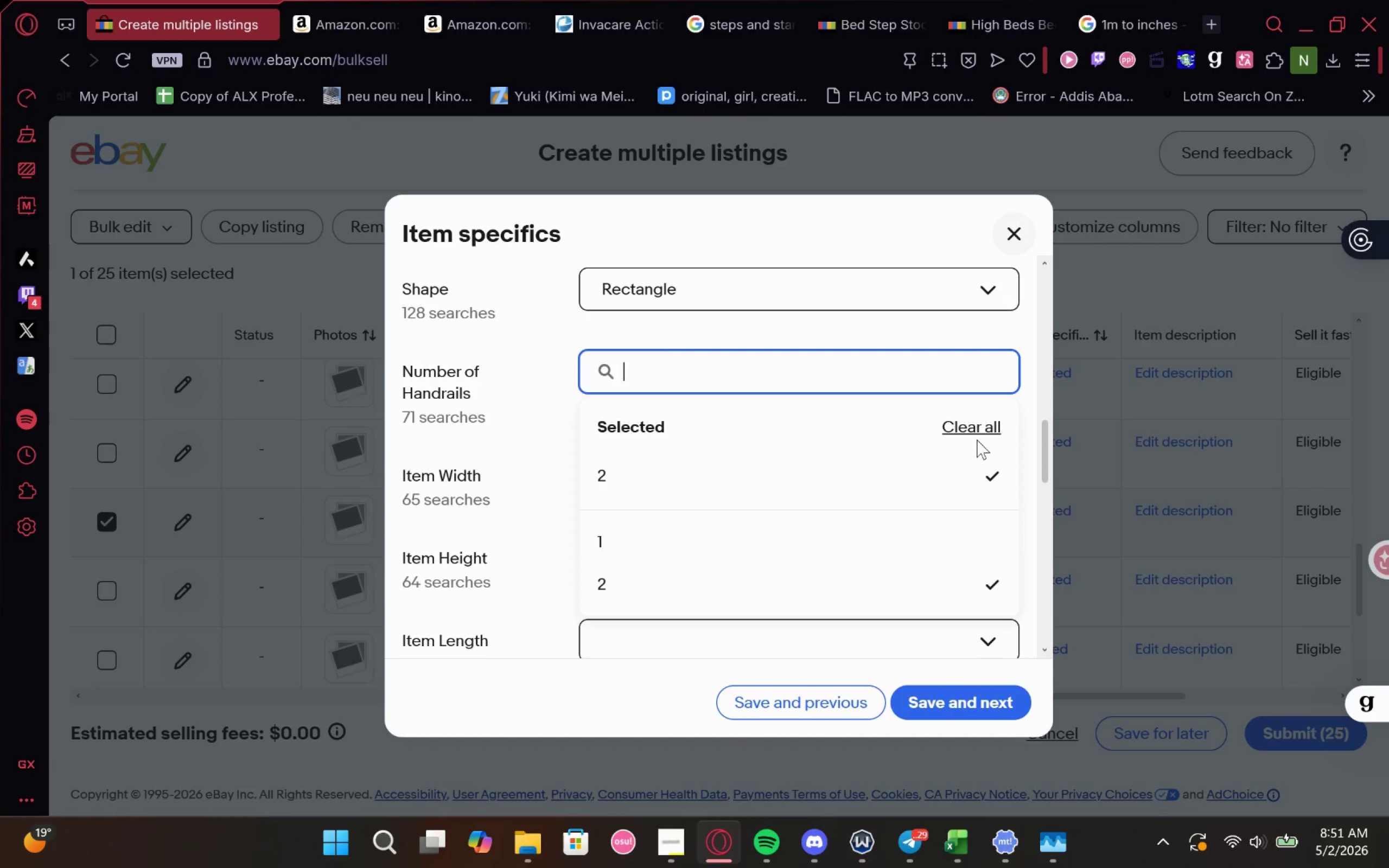 
left_click([974, 432])
 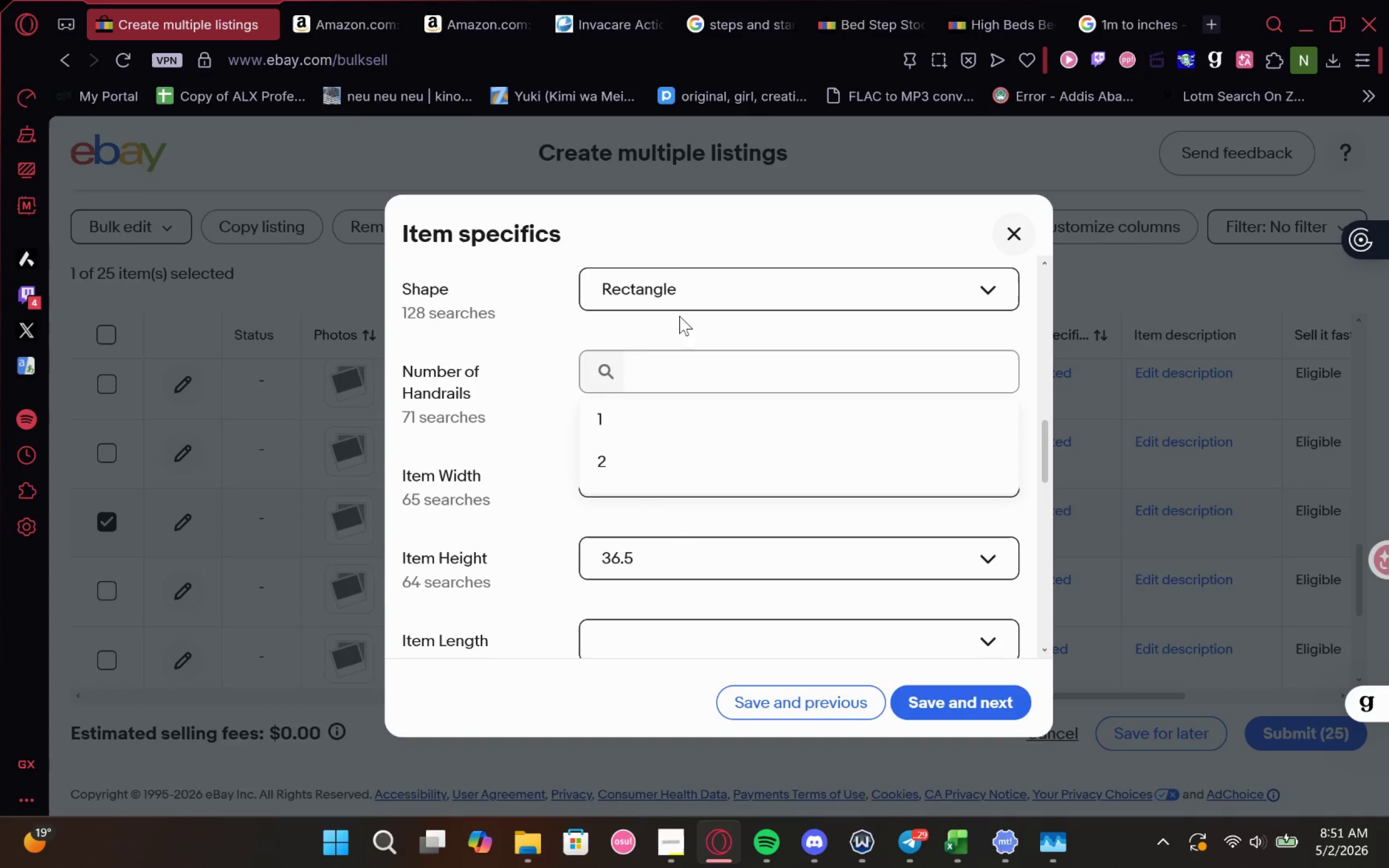 
left_click([678, 333])
 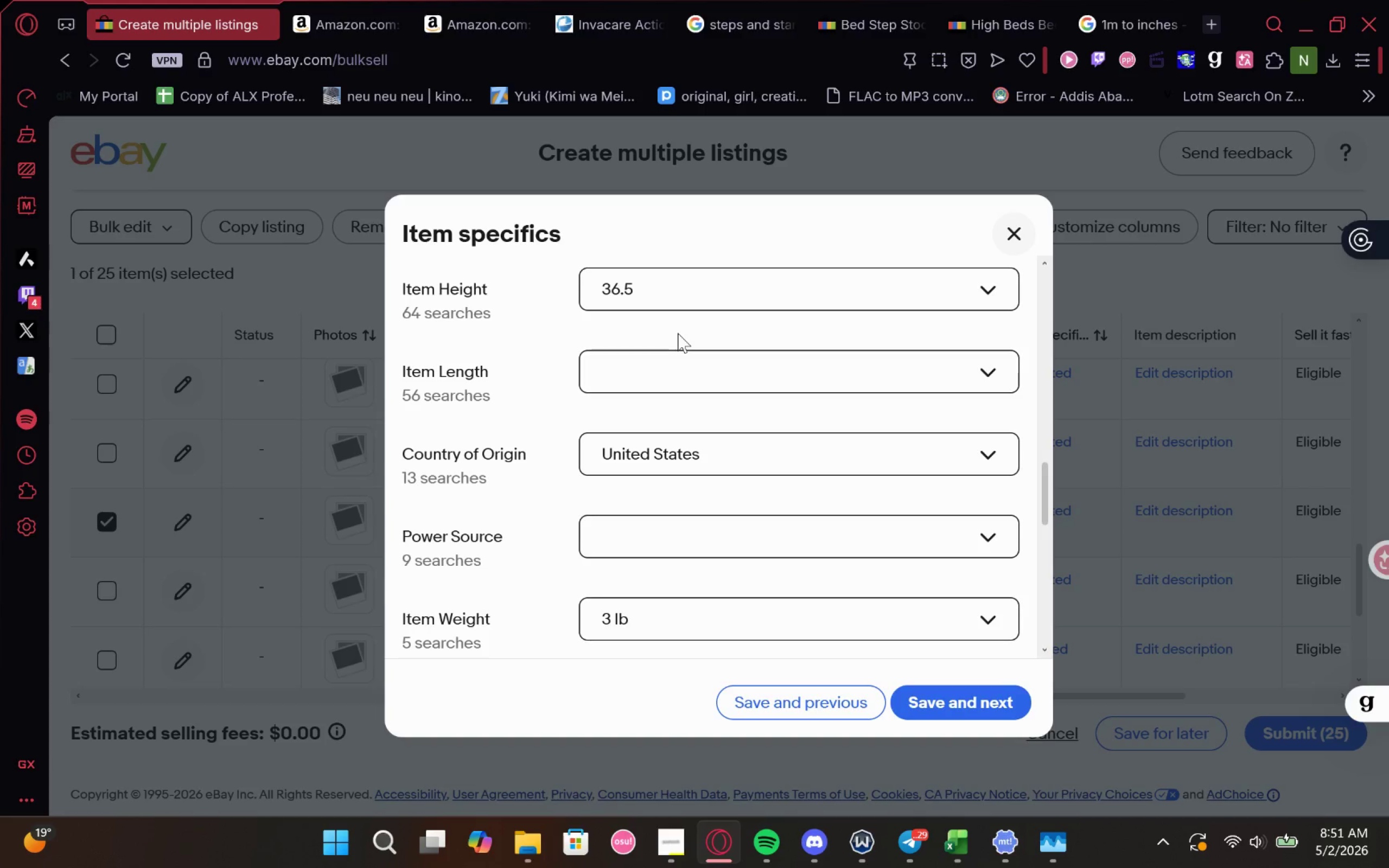 
wait(5.76)
 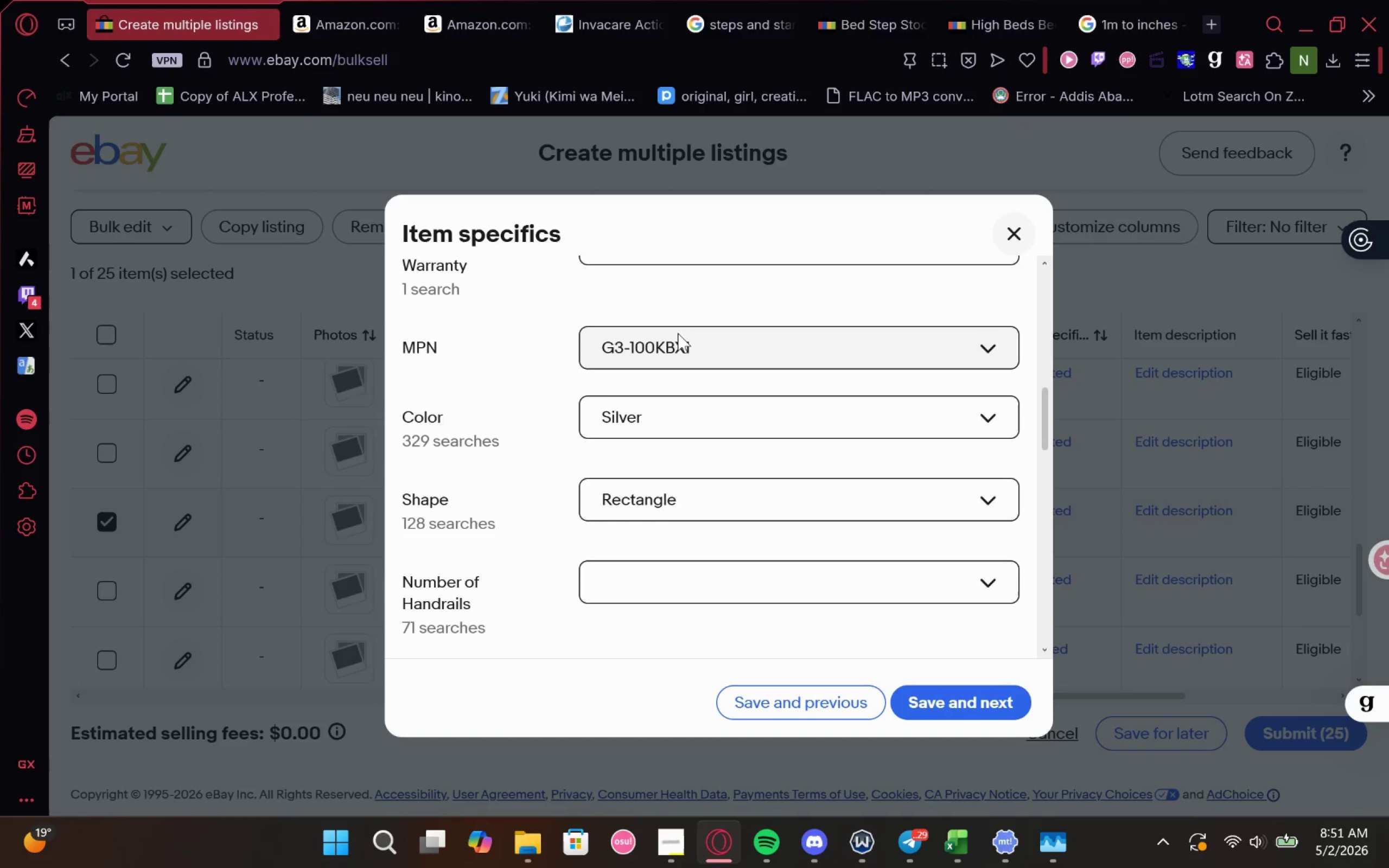 
left_click([332, 6])
 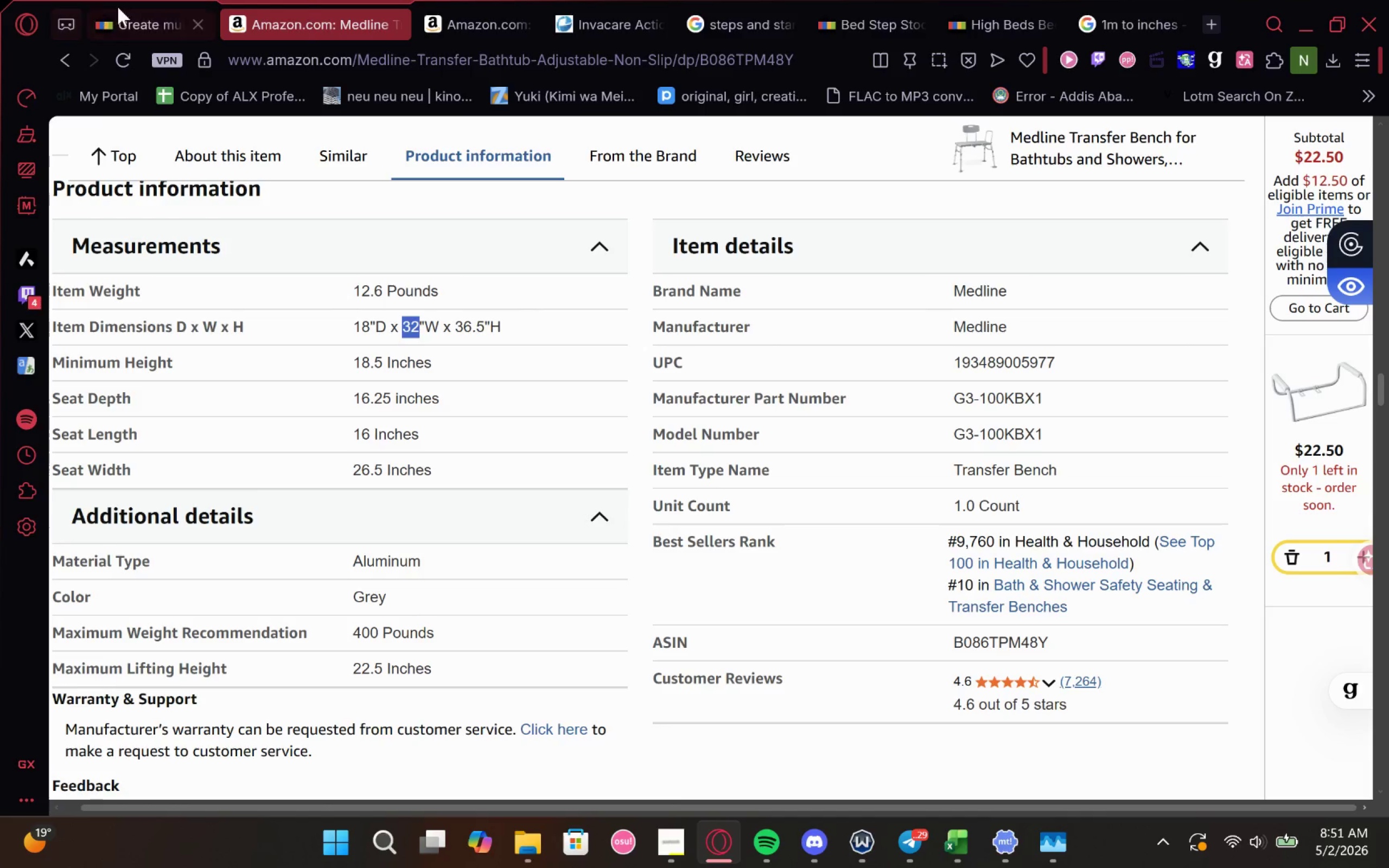 
left_click([139, 20])
 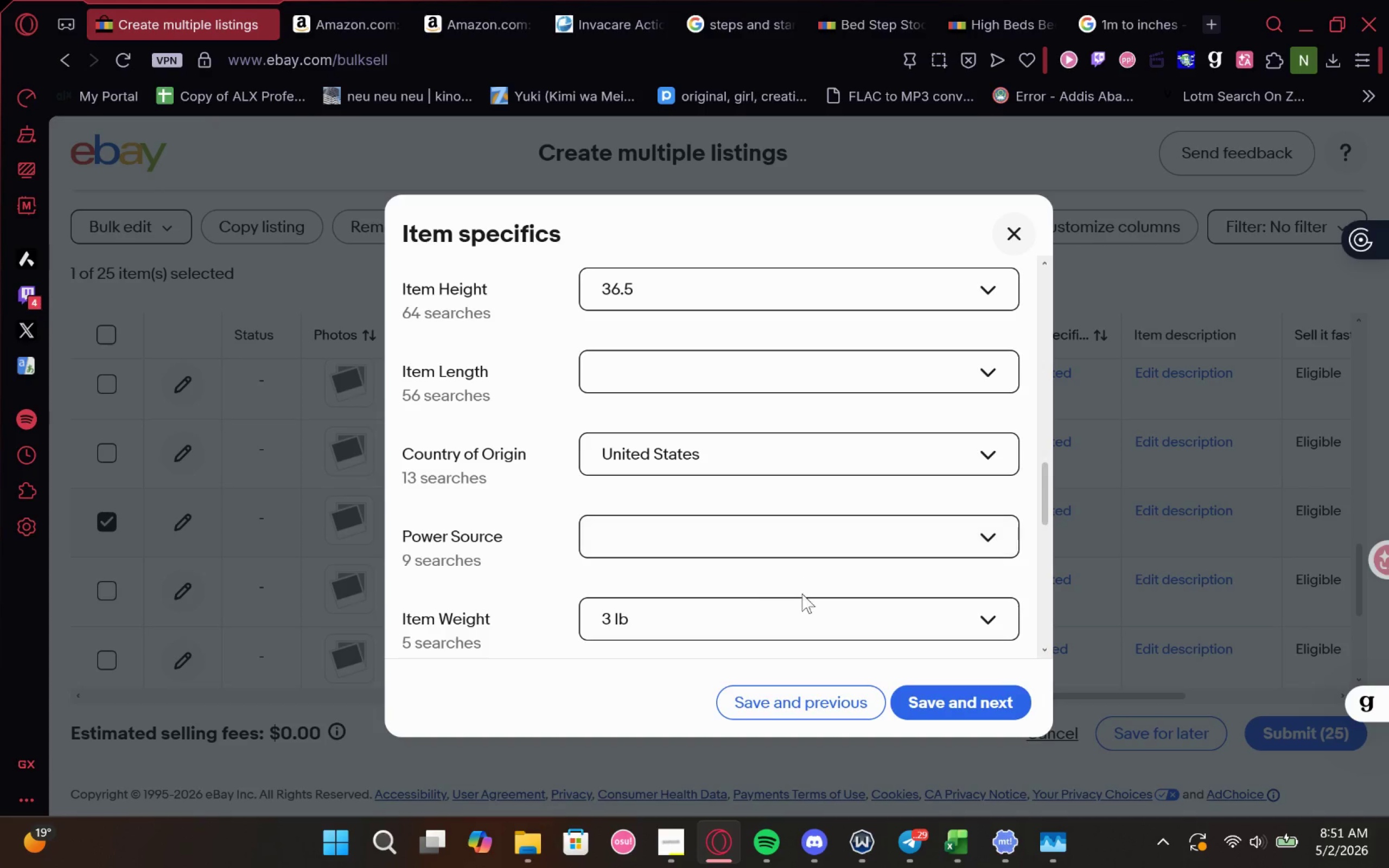 
left_click([802, 597])
 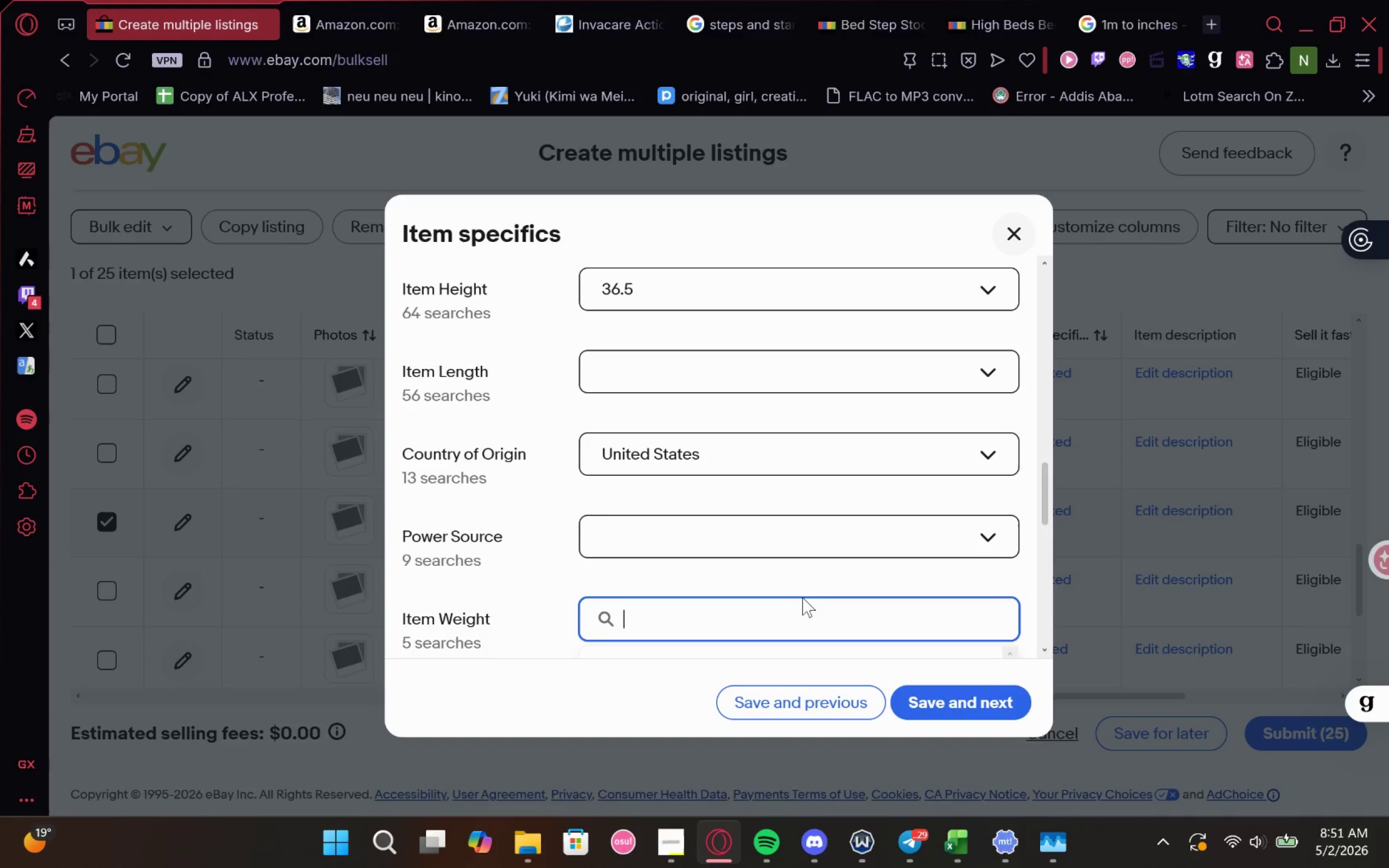 
key(Control+V)
 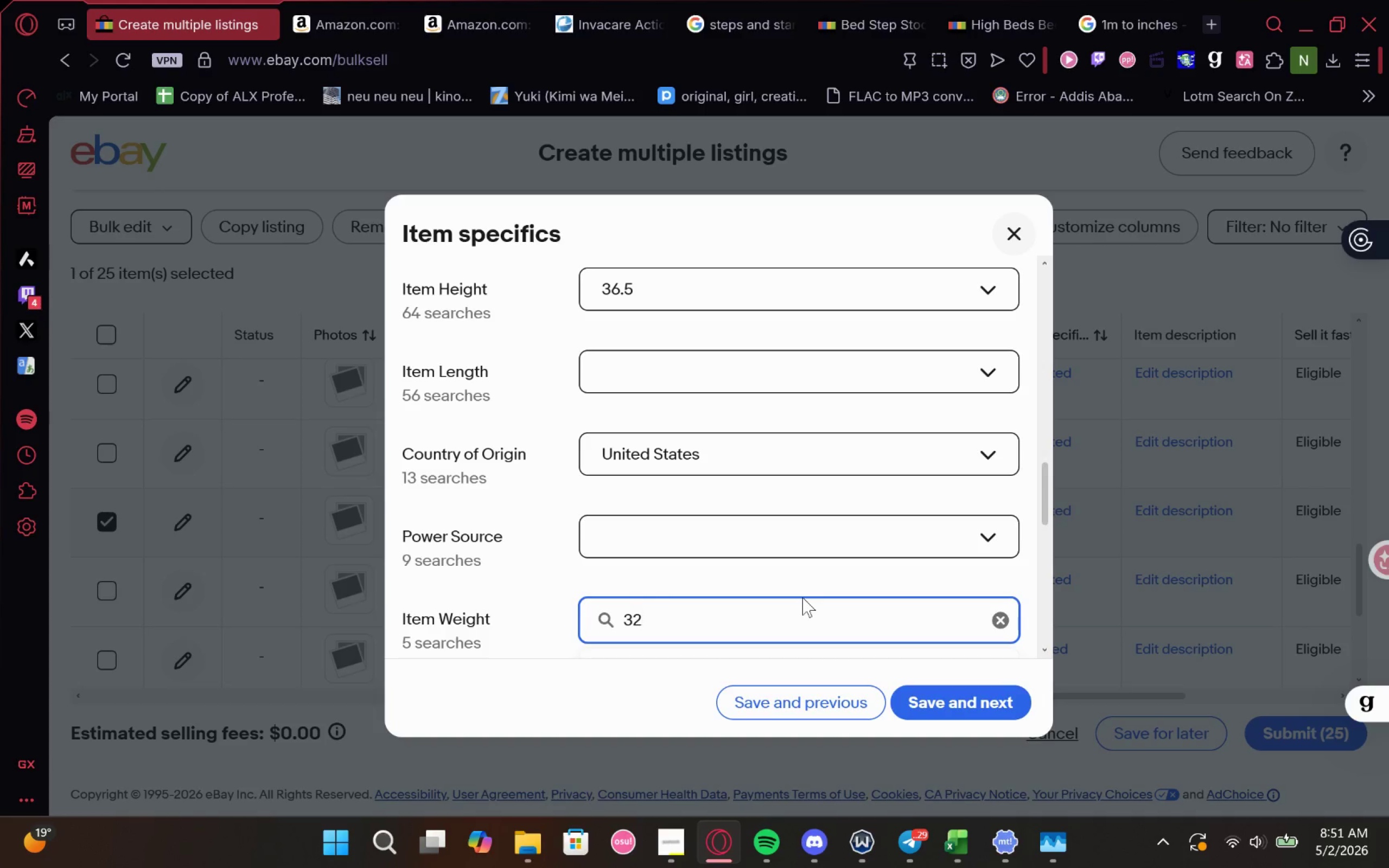 
key(Backspace)
key(Backspace)
key(Backspace)
type(12.6 lv)
key(Backspace)
type(b)
 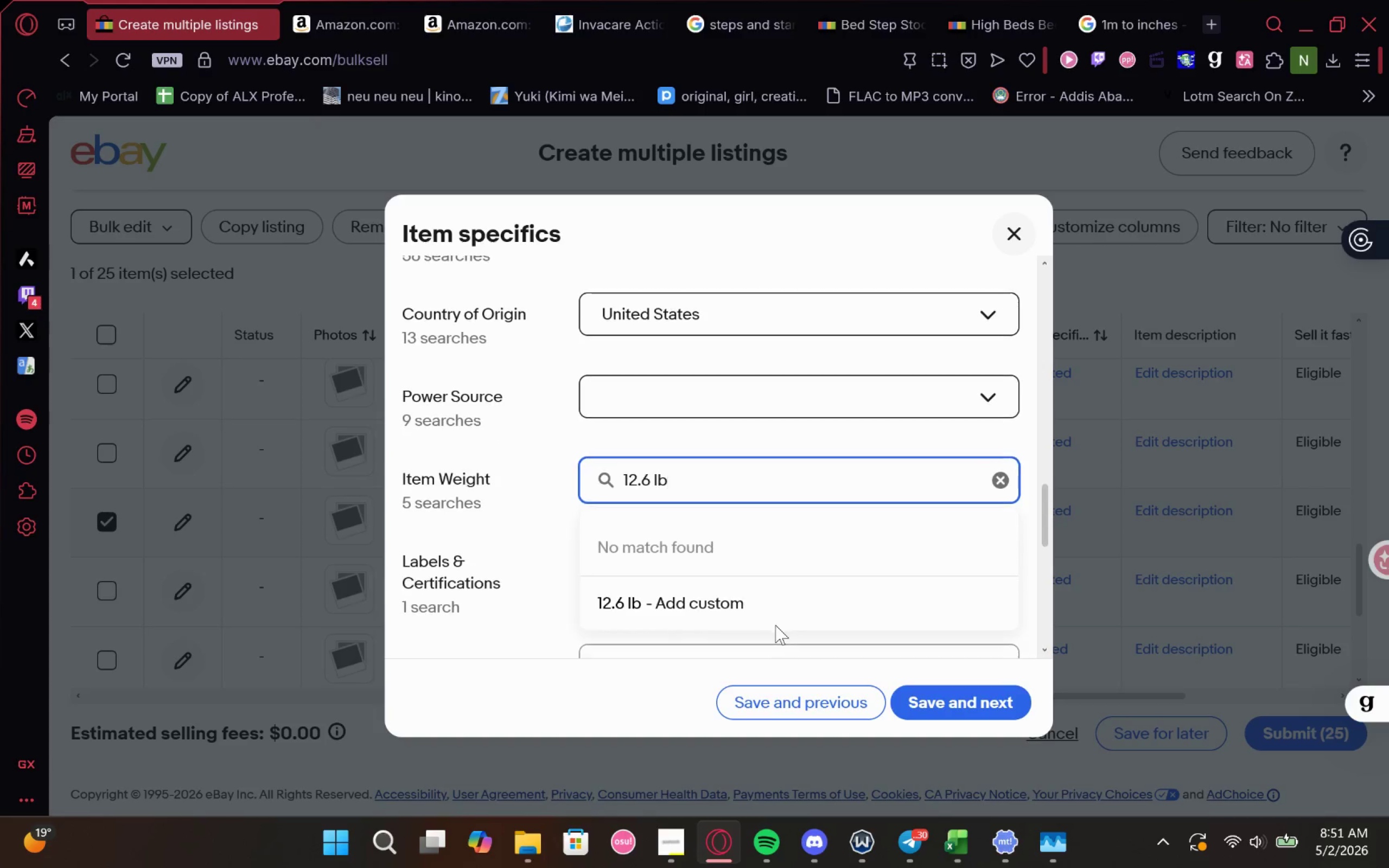 
left_click([742, 606])
 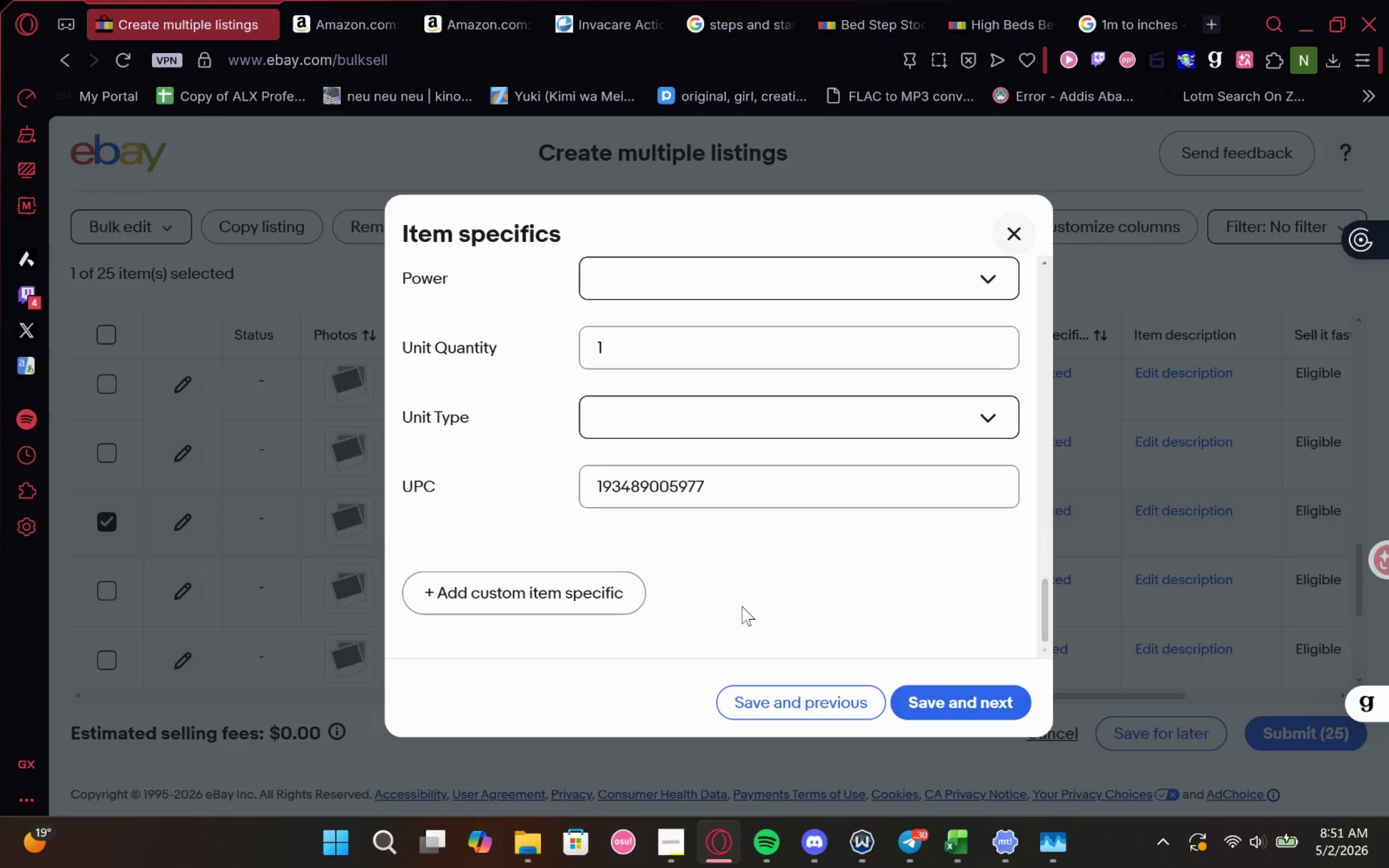 
wait(9.15)
 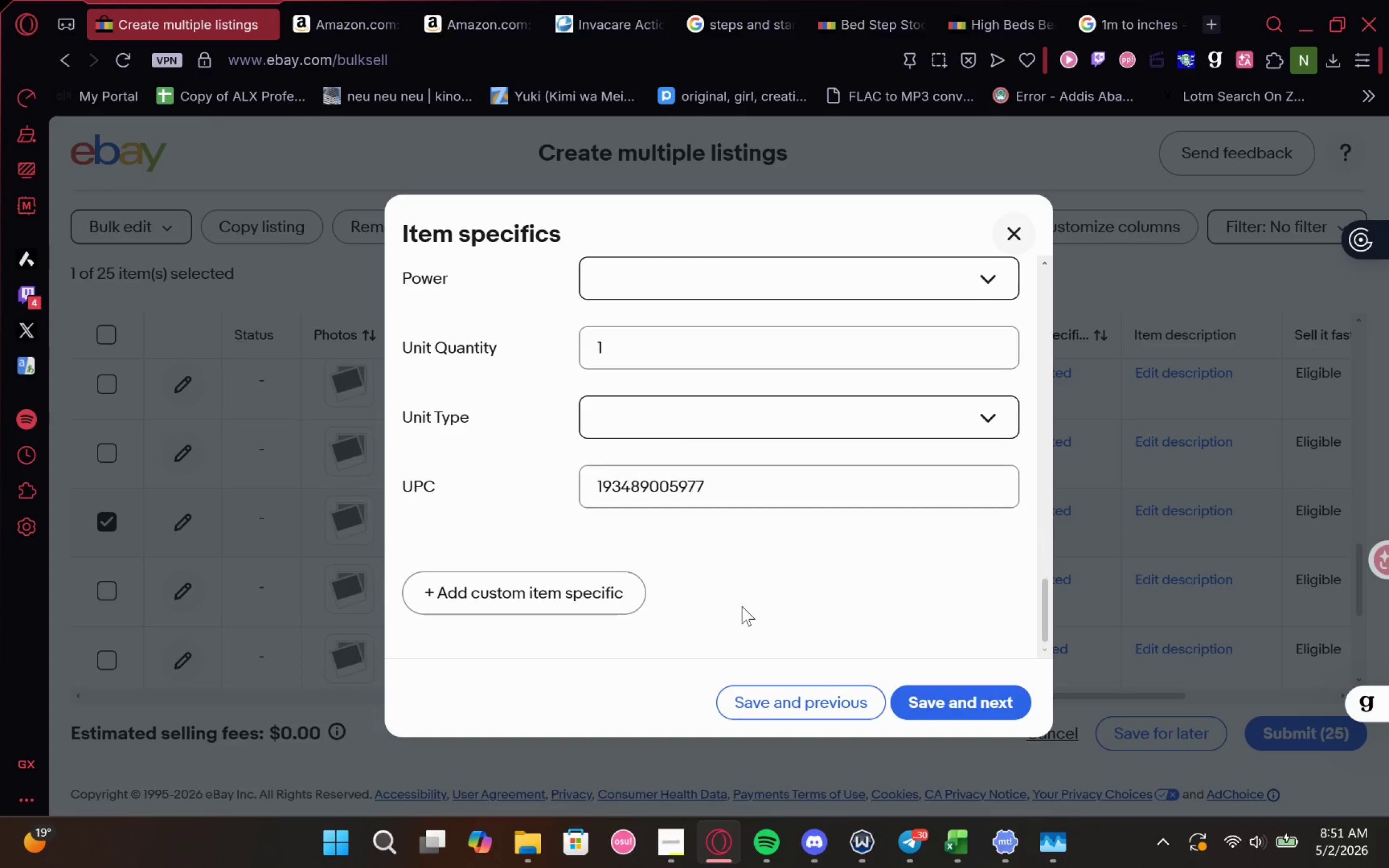 
left_click([864, 708])
 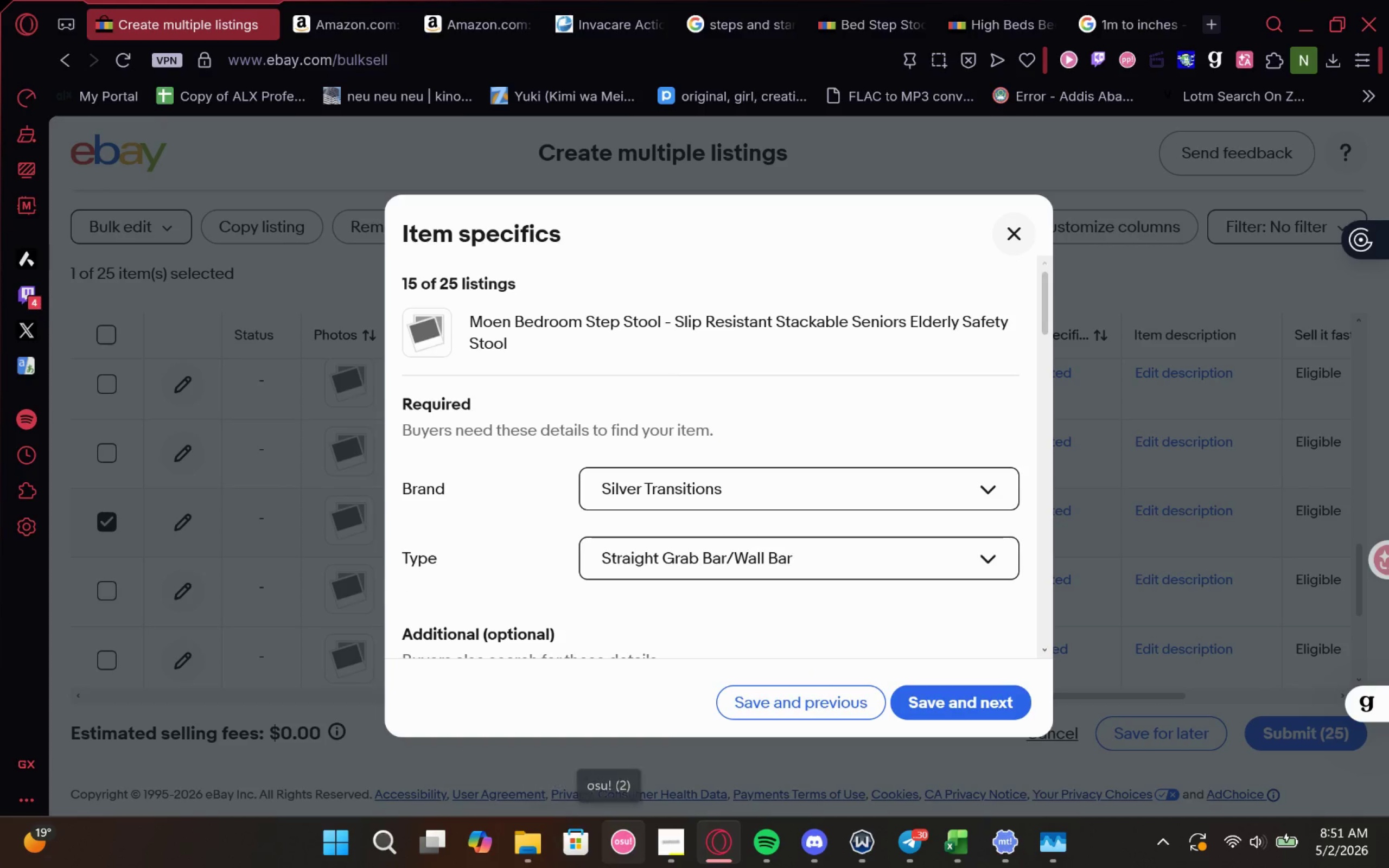 
wait(5.57)
 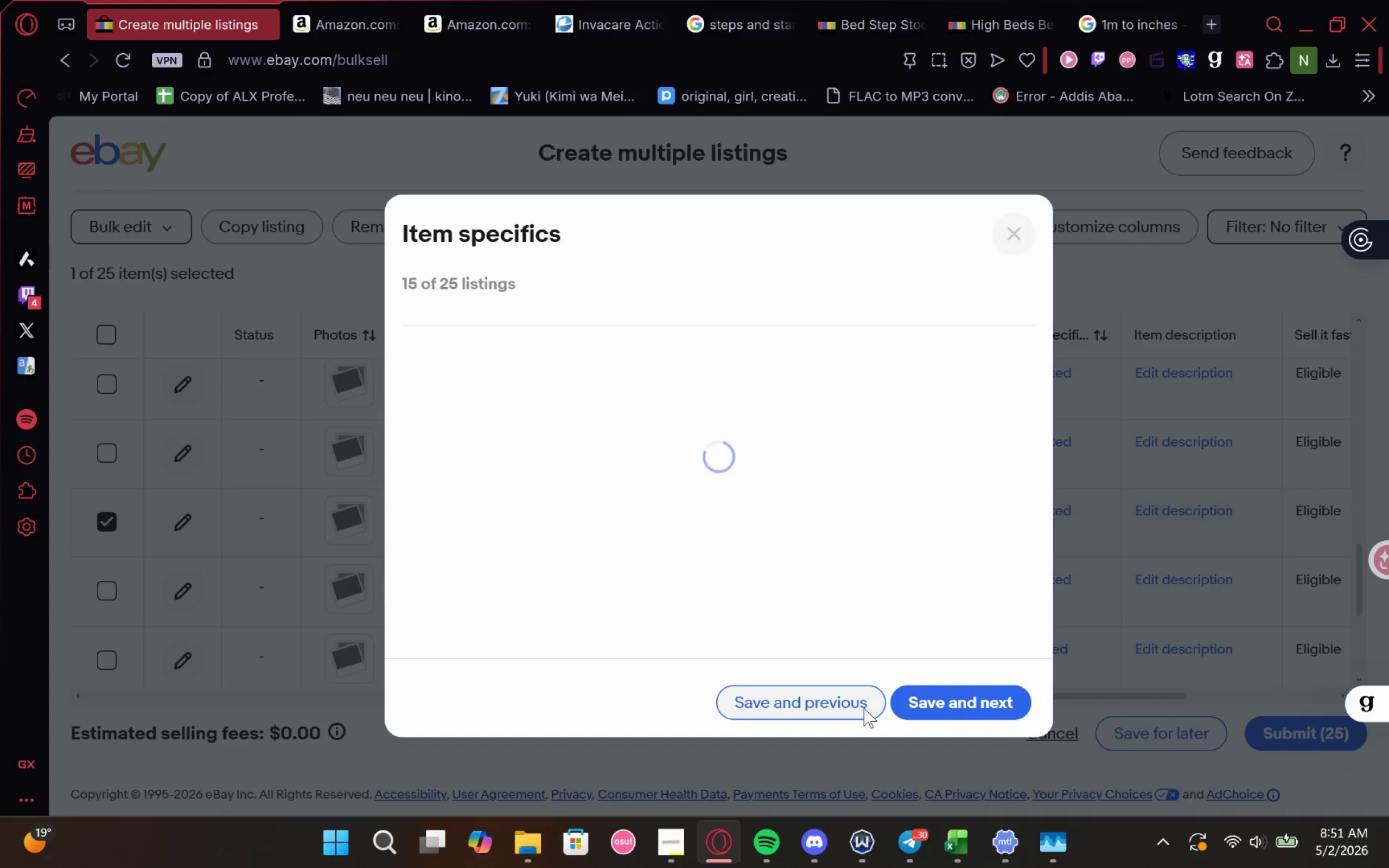 
left_click([842, 414])
 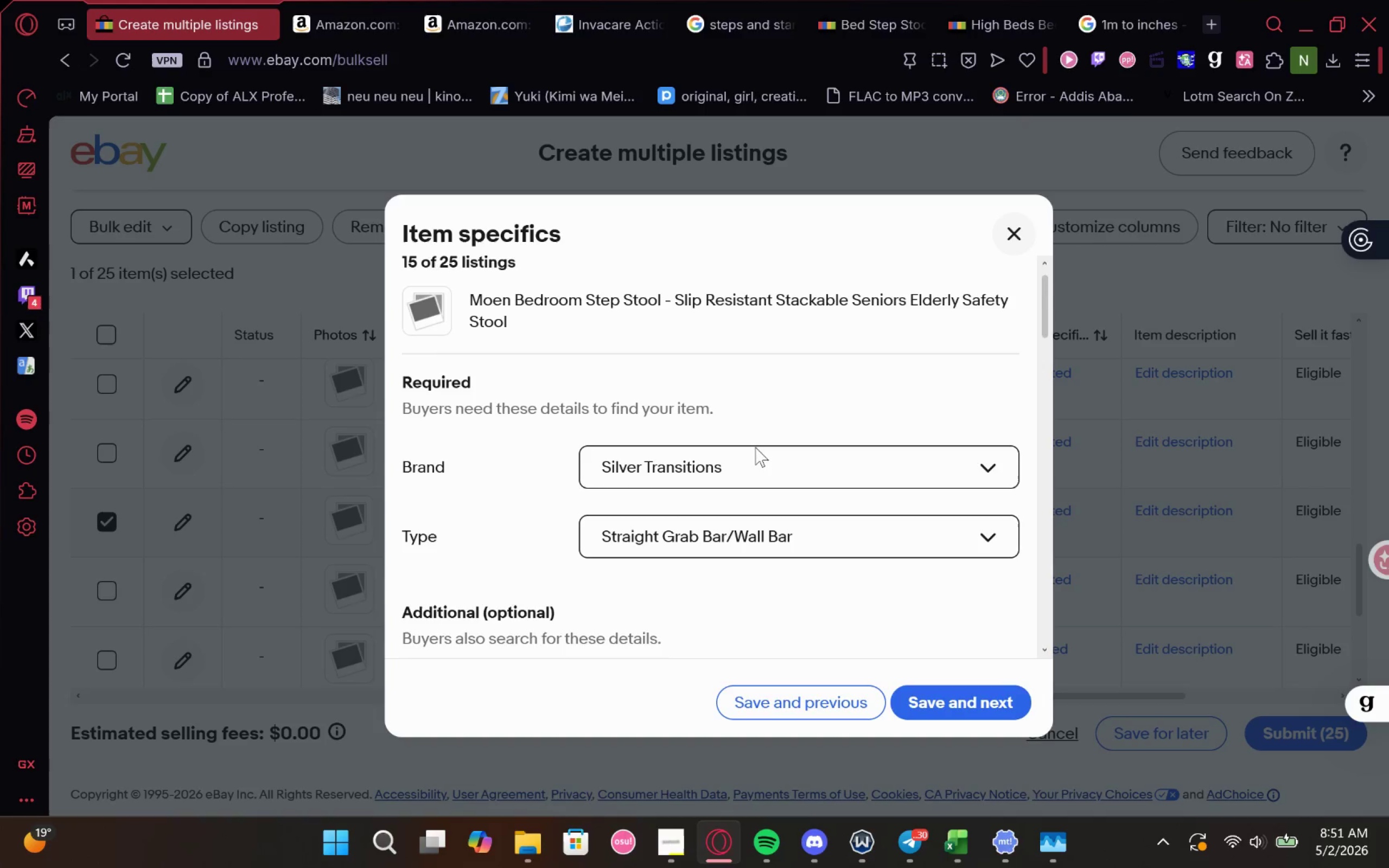 
left_click([774, 456])
 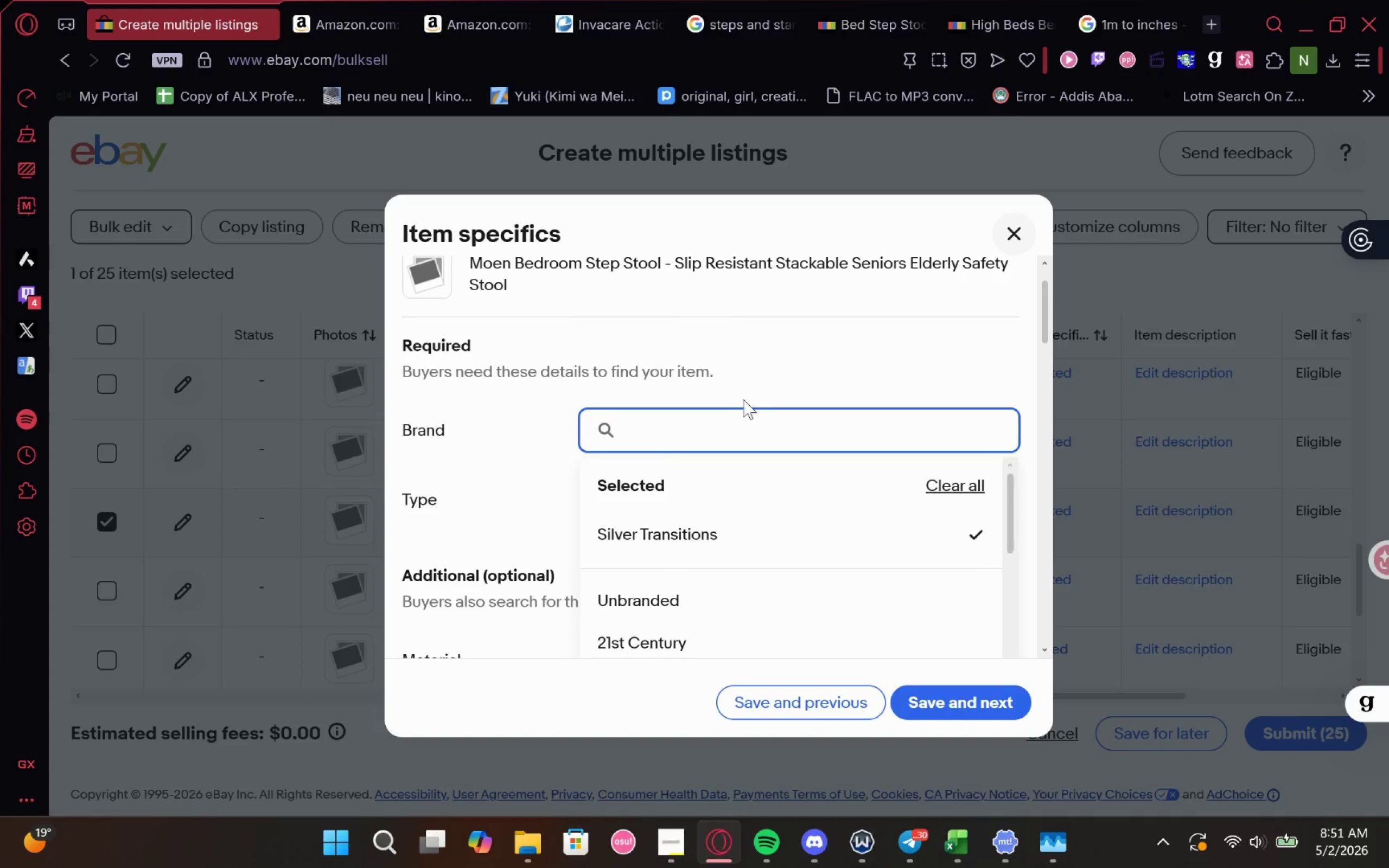 
type(moen)
 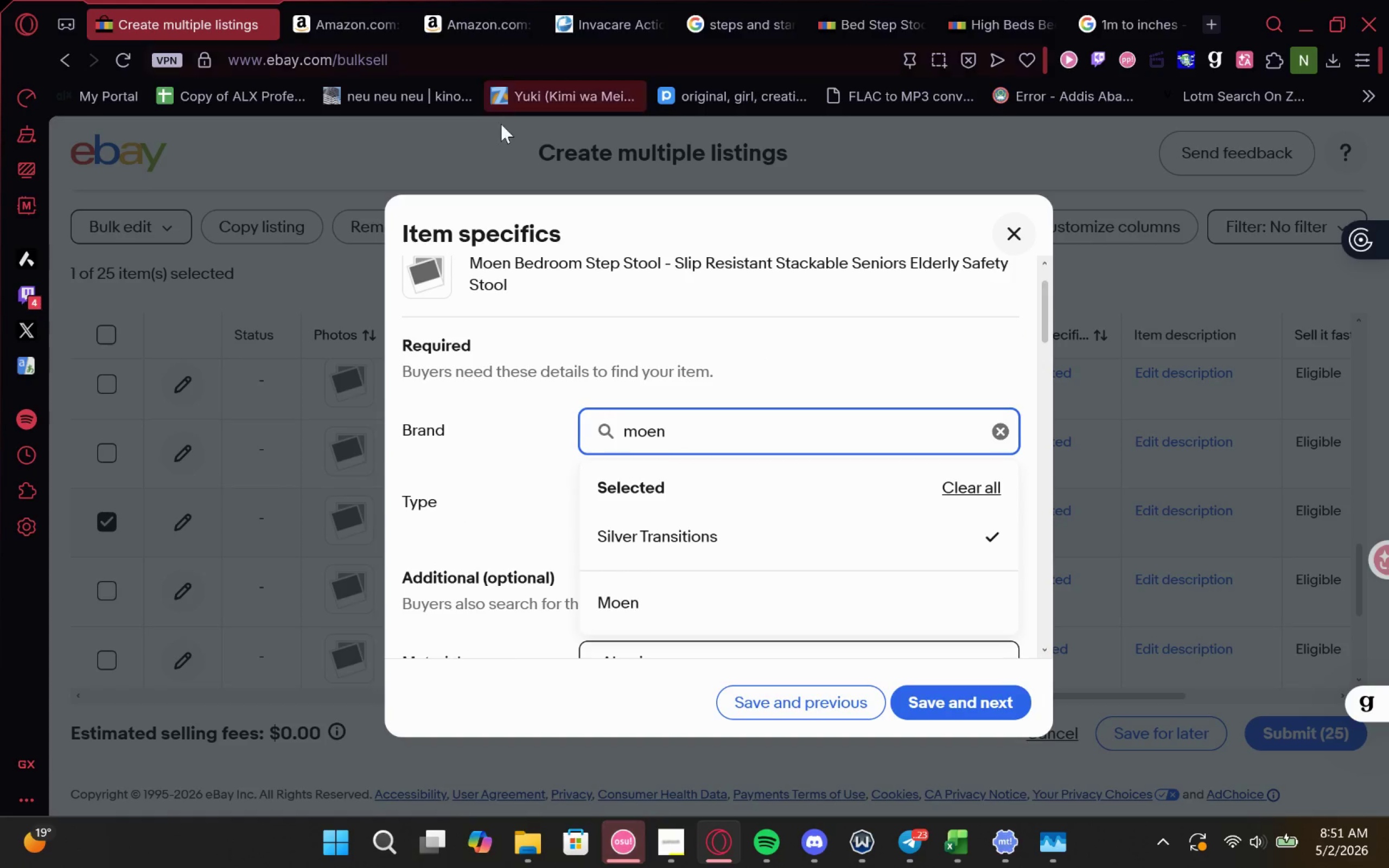 
left_click_drag(start_coordinate=[570, 447], to_coordinate=[695, 624])
 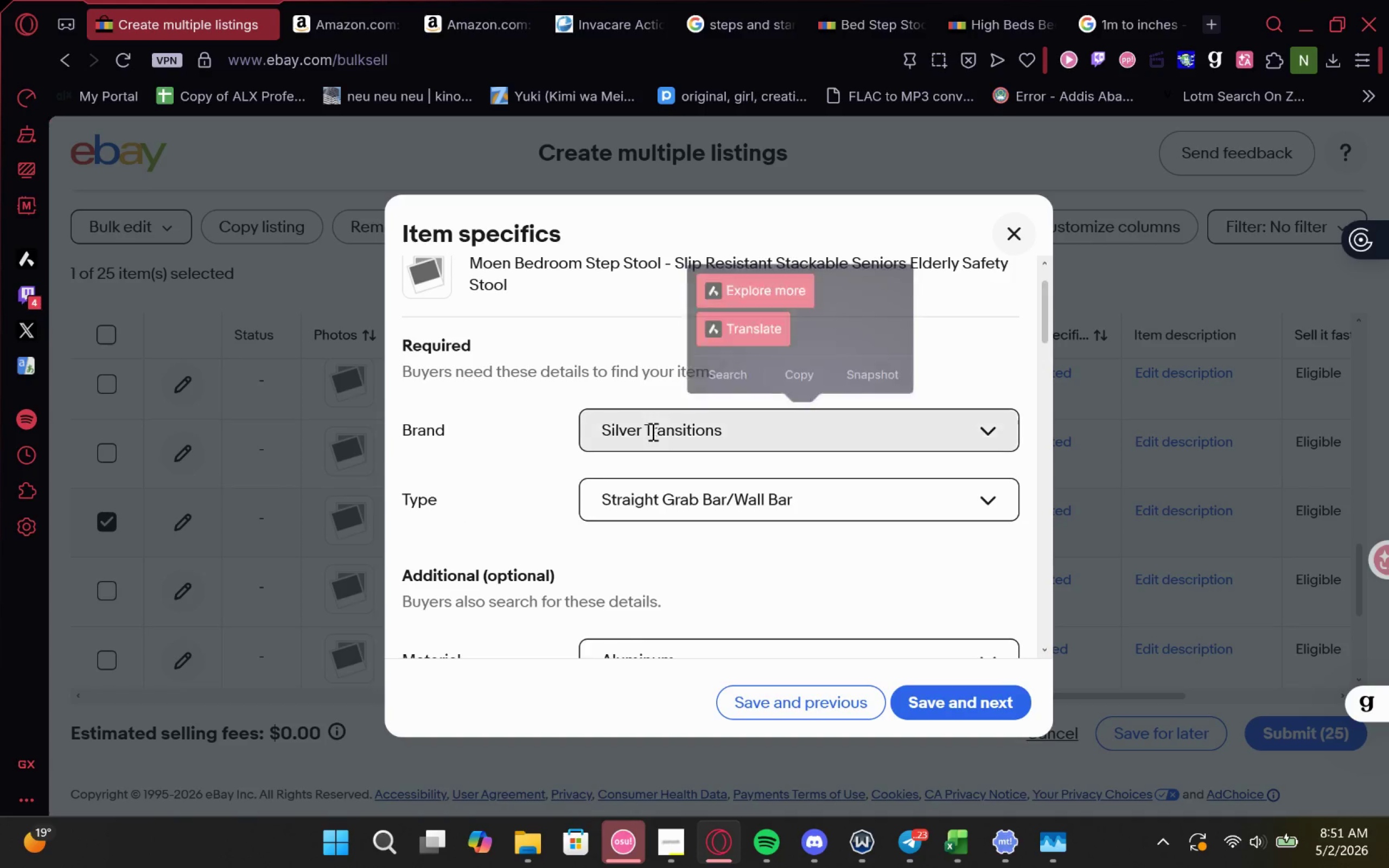 
double_click([654, 433])
 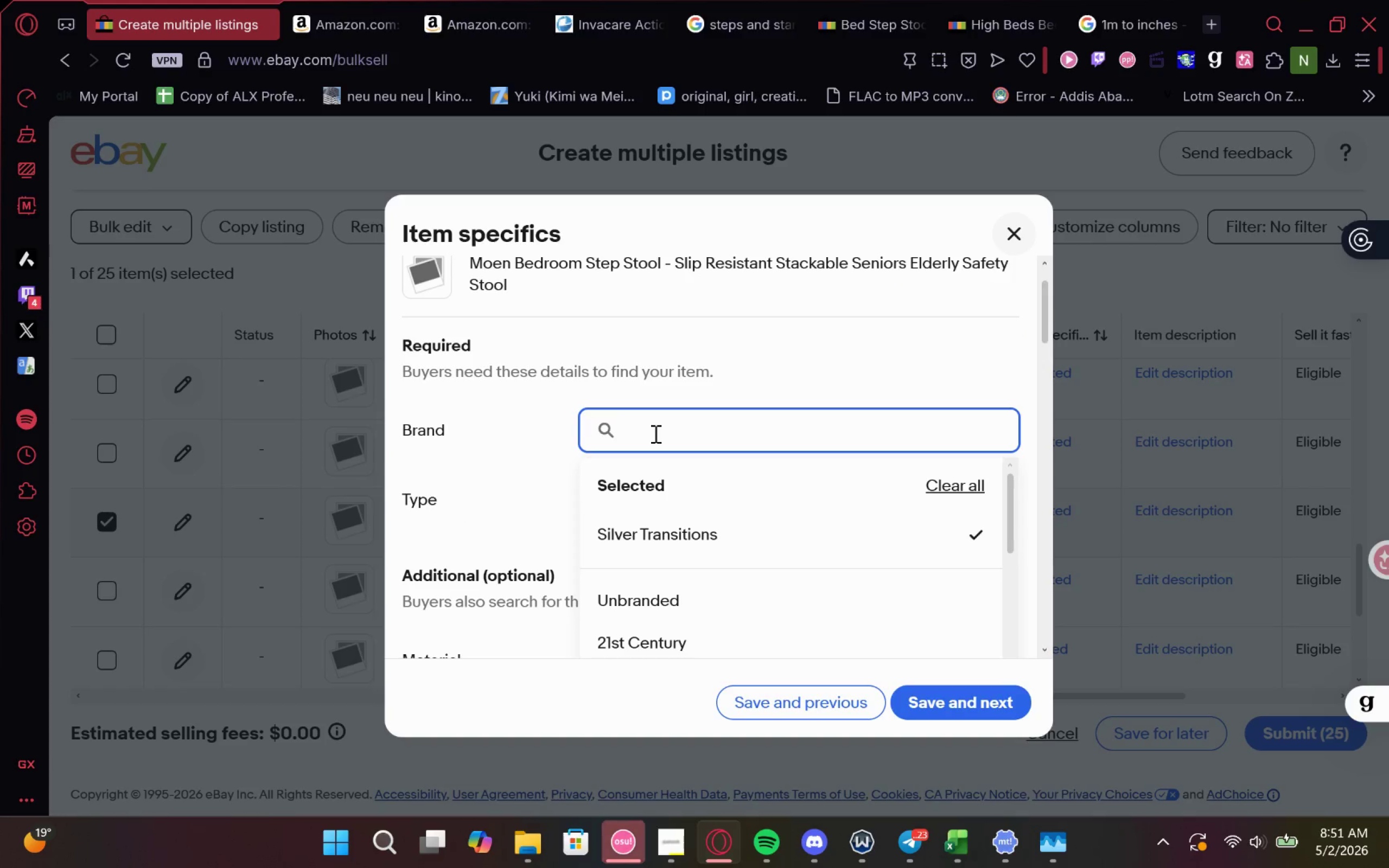 
type(moen)
 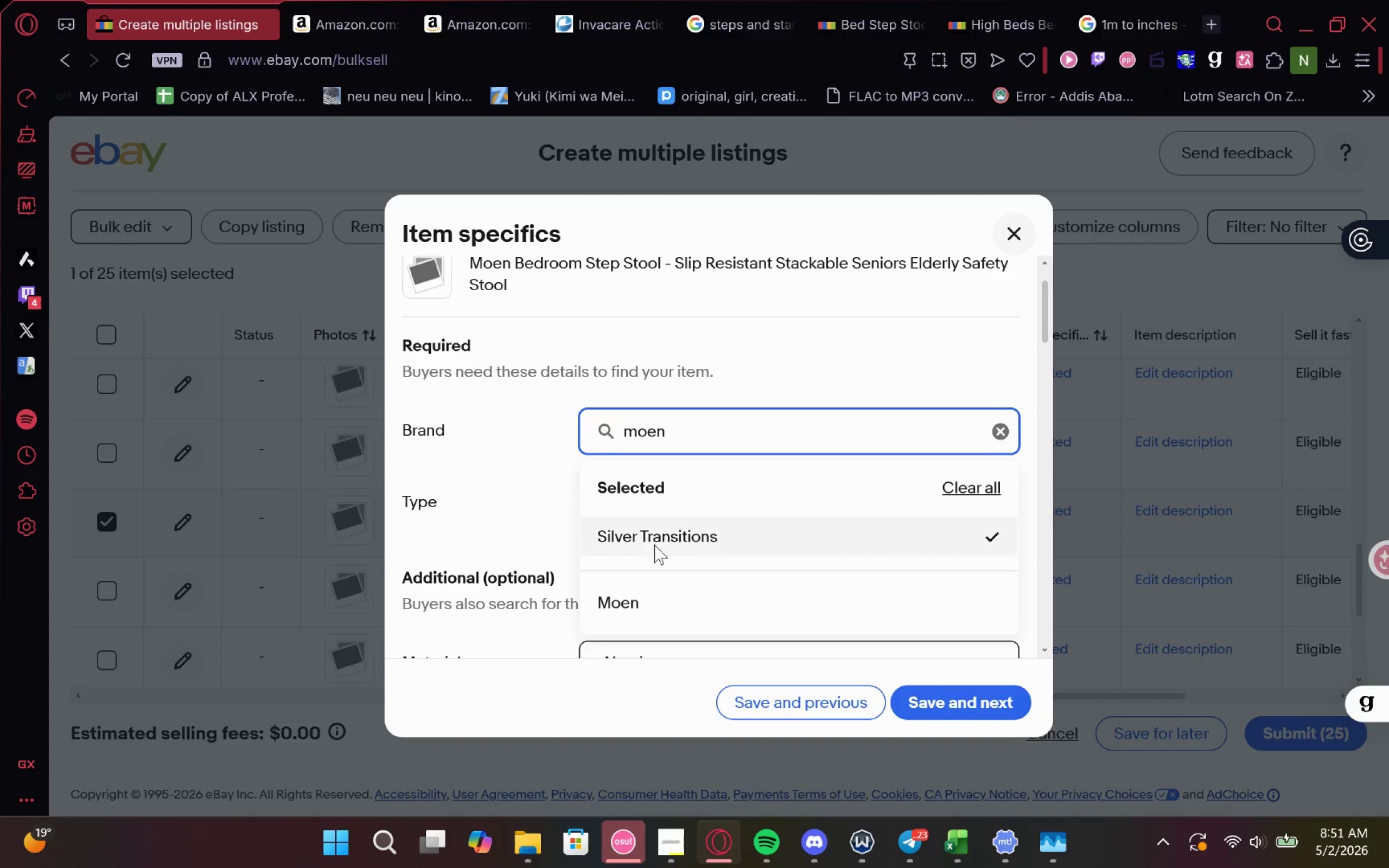 
left_click([648, 607])
 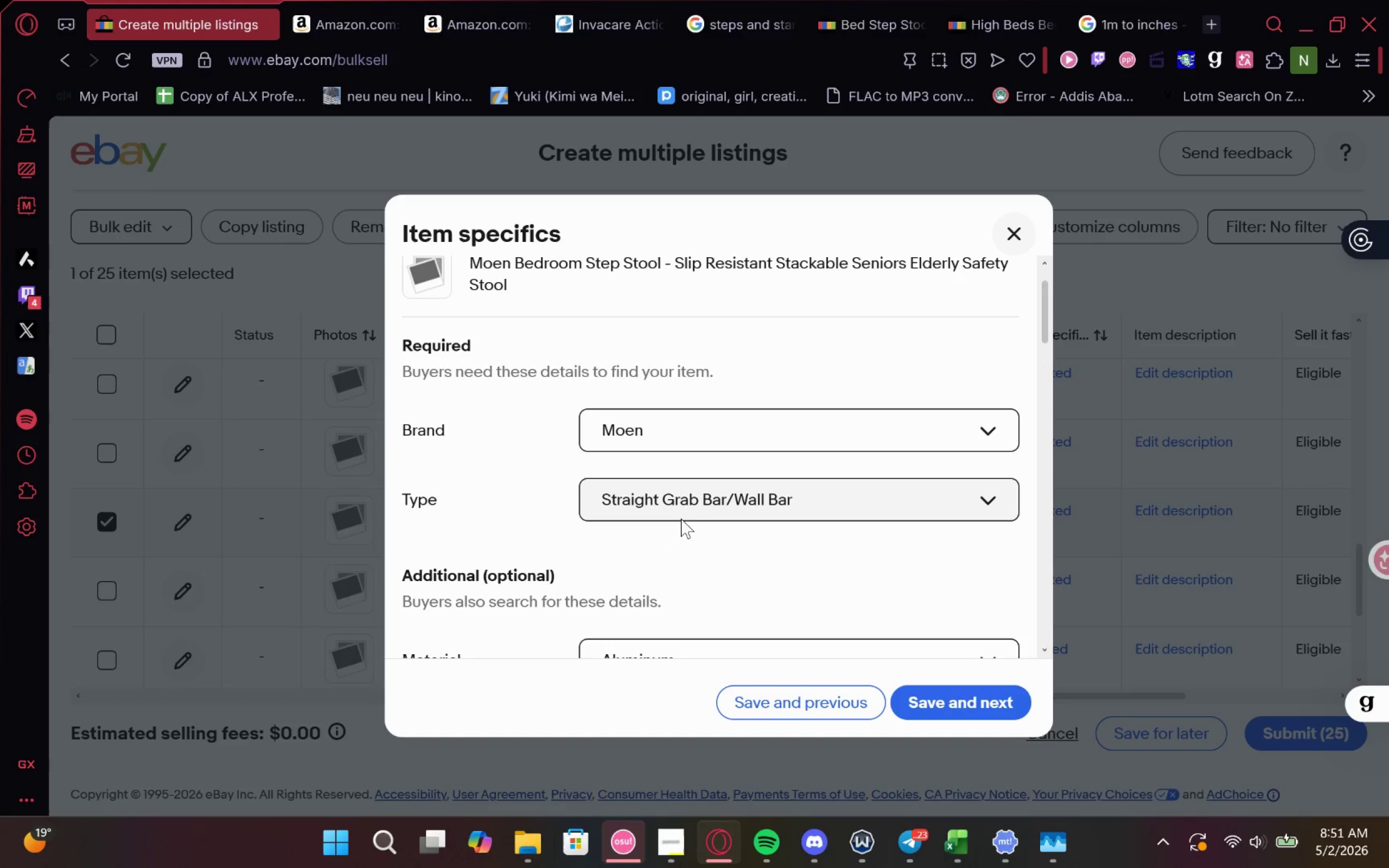 
left_click([685, 500])
 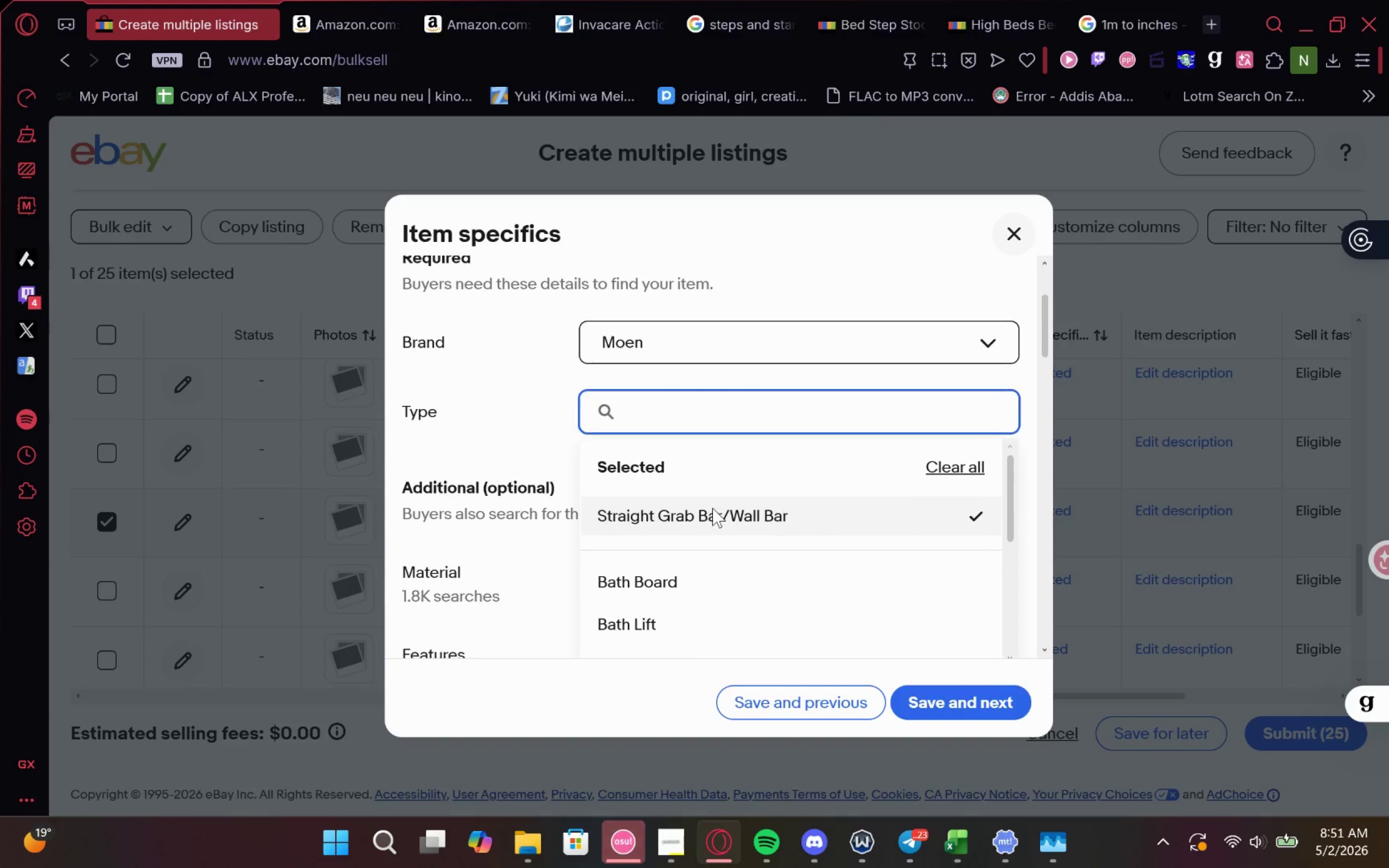 
mouse_move([722, 572])
 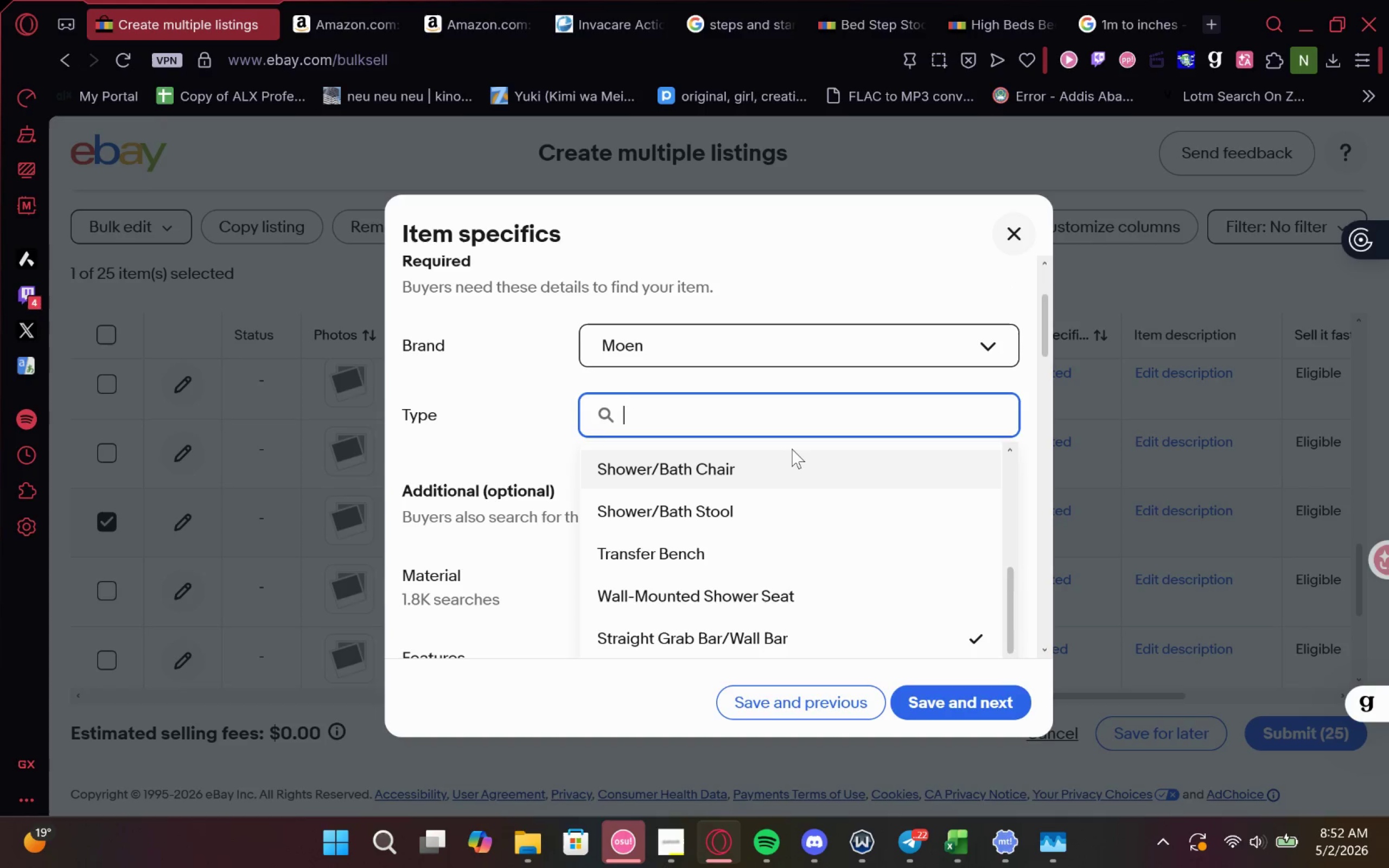 
wait(8.05)
 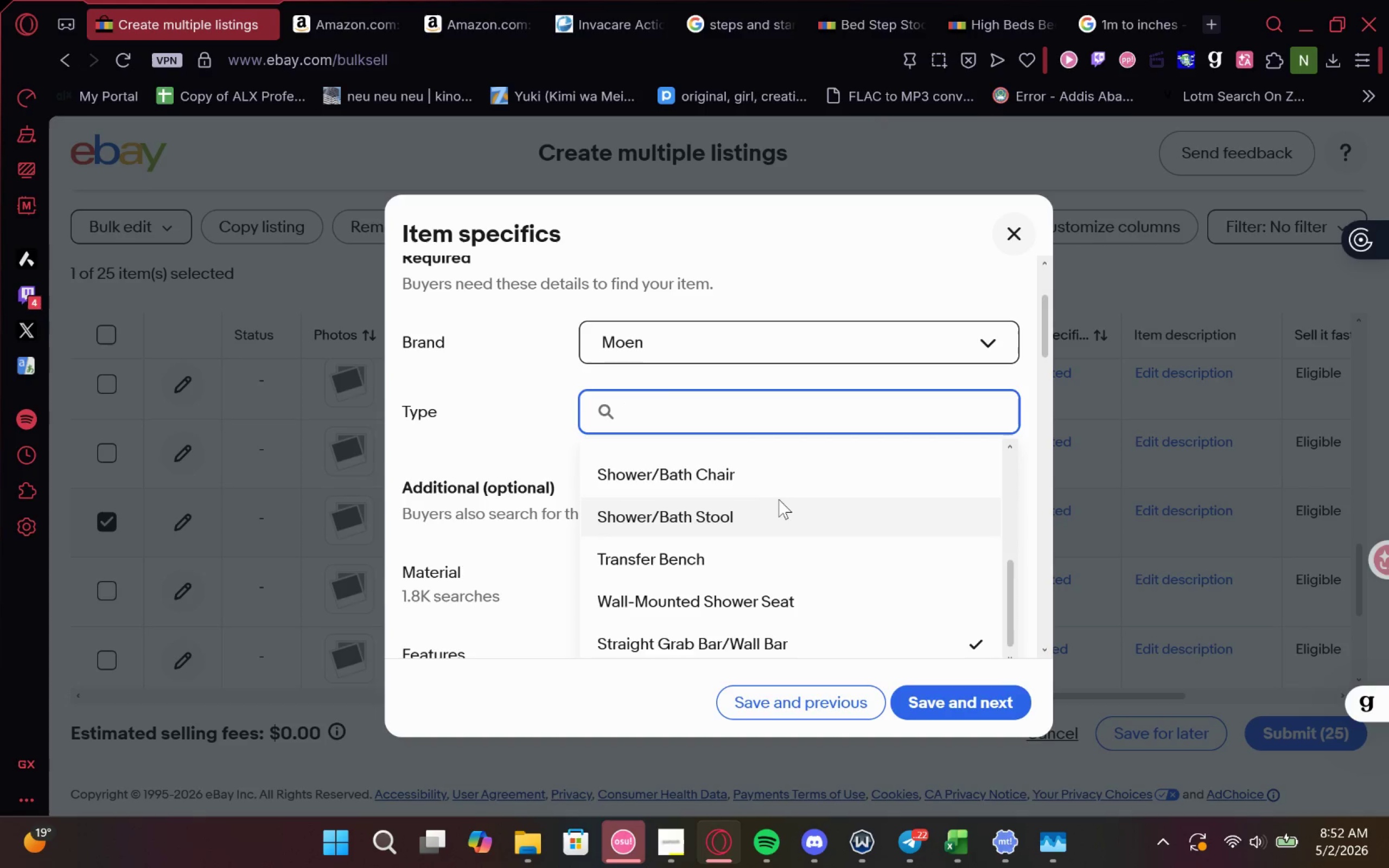 
type(Bedd)
key(Backspace)
type(room Stool)
 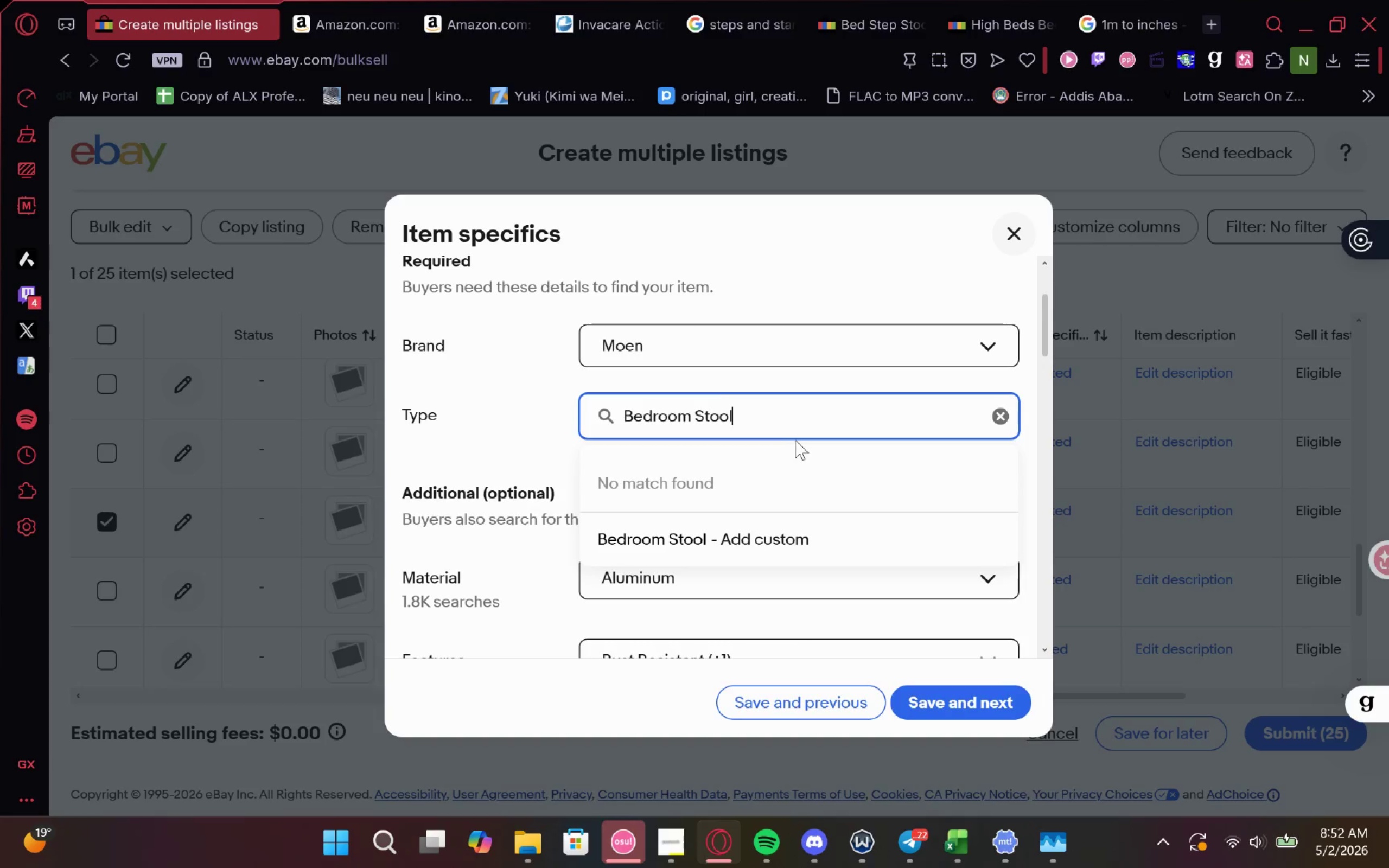 
left_click([645, 528])
 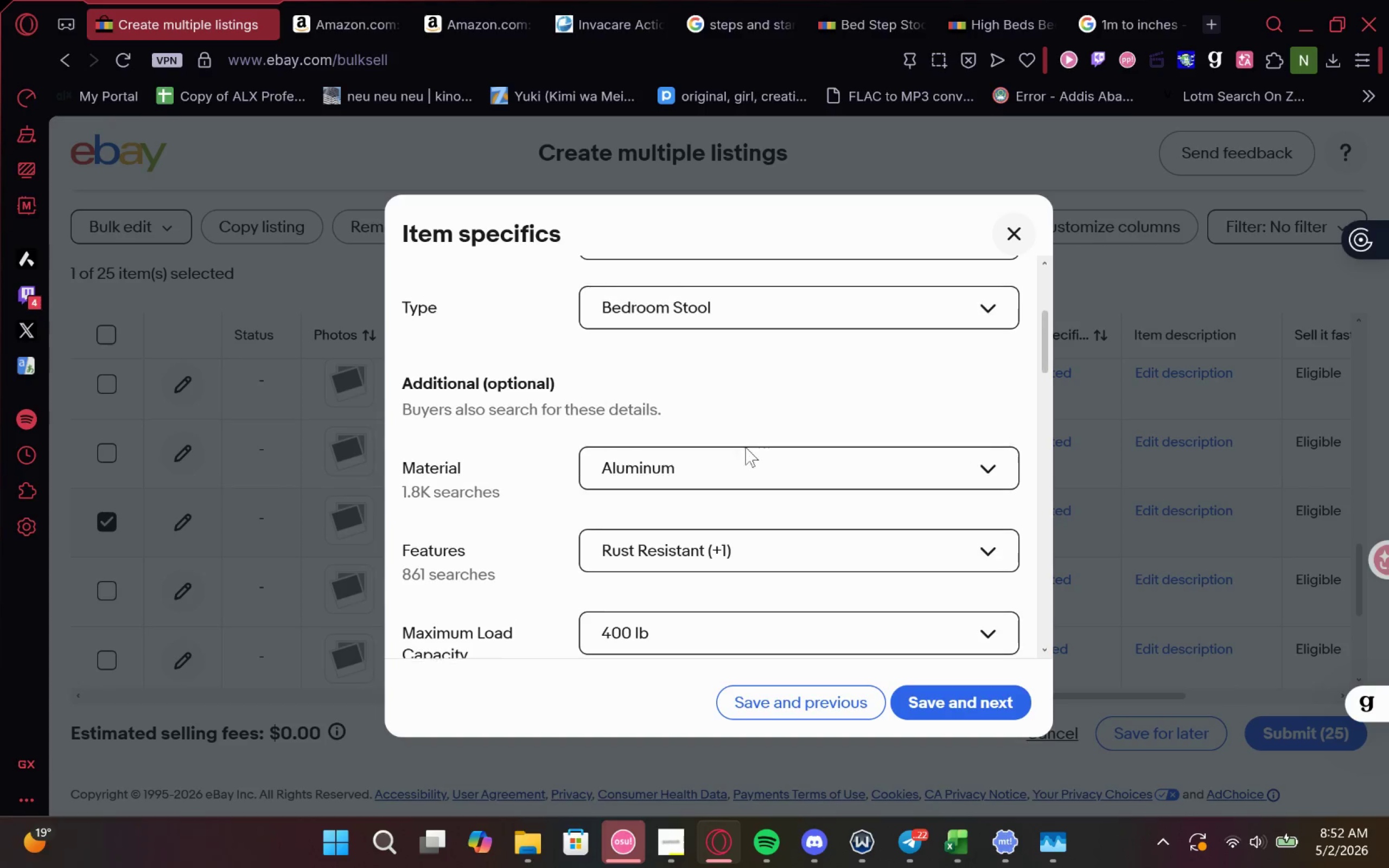 
left_click([727, 527])
 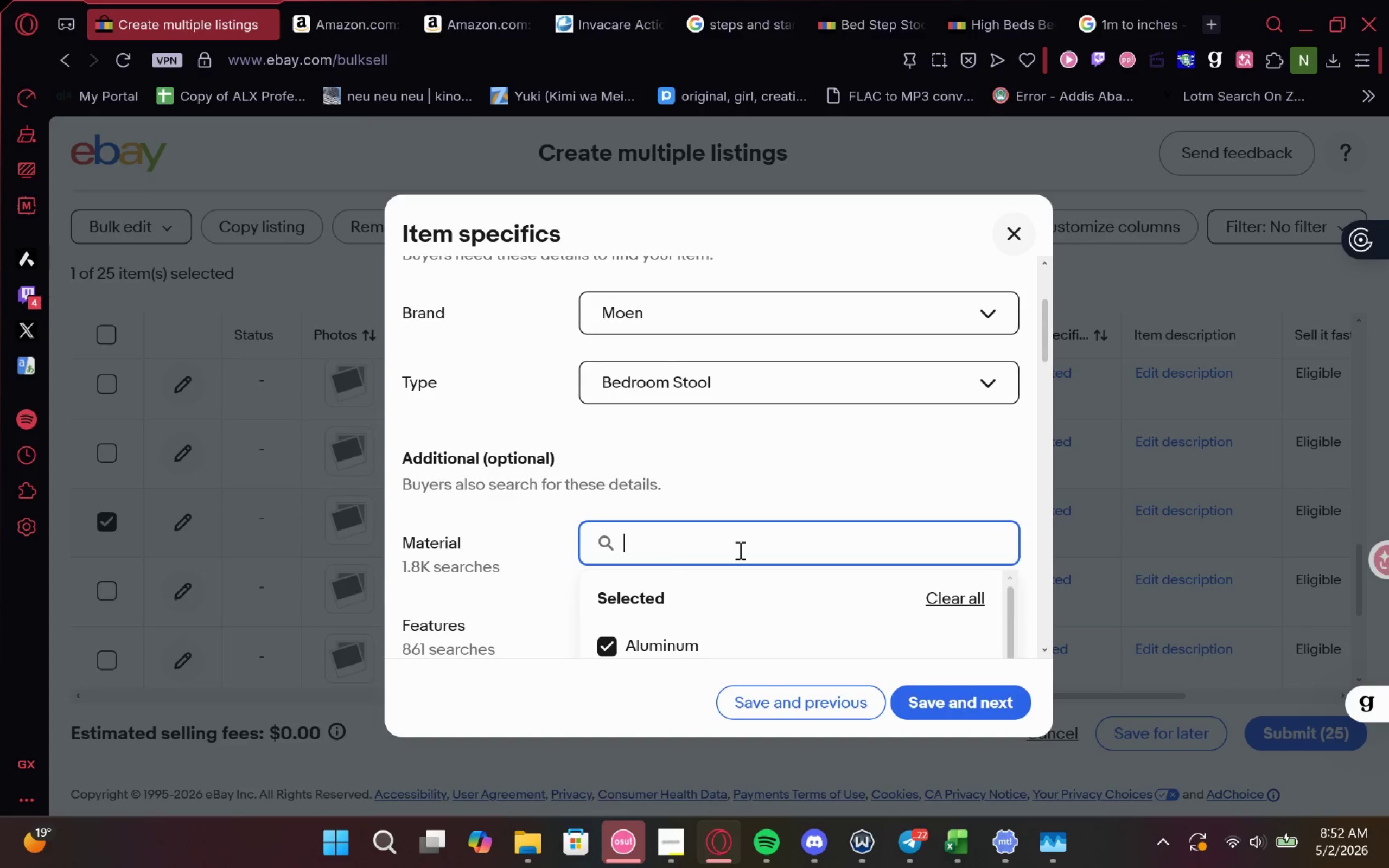 
type(woo)
 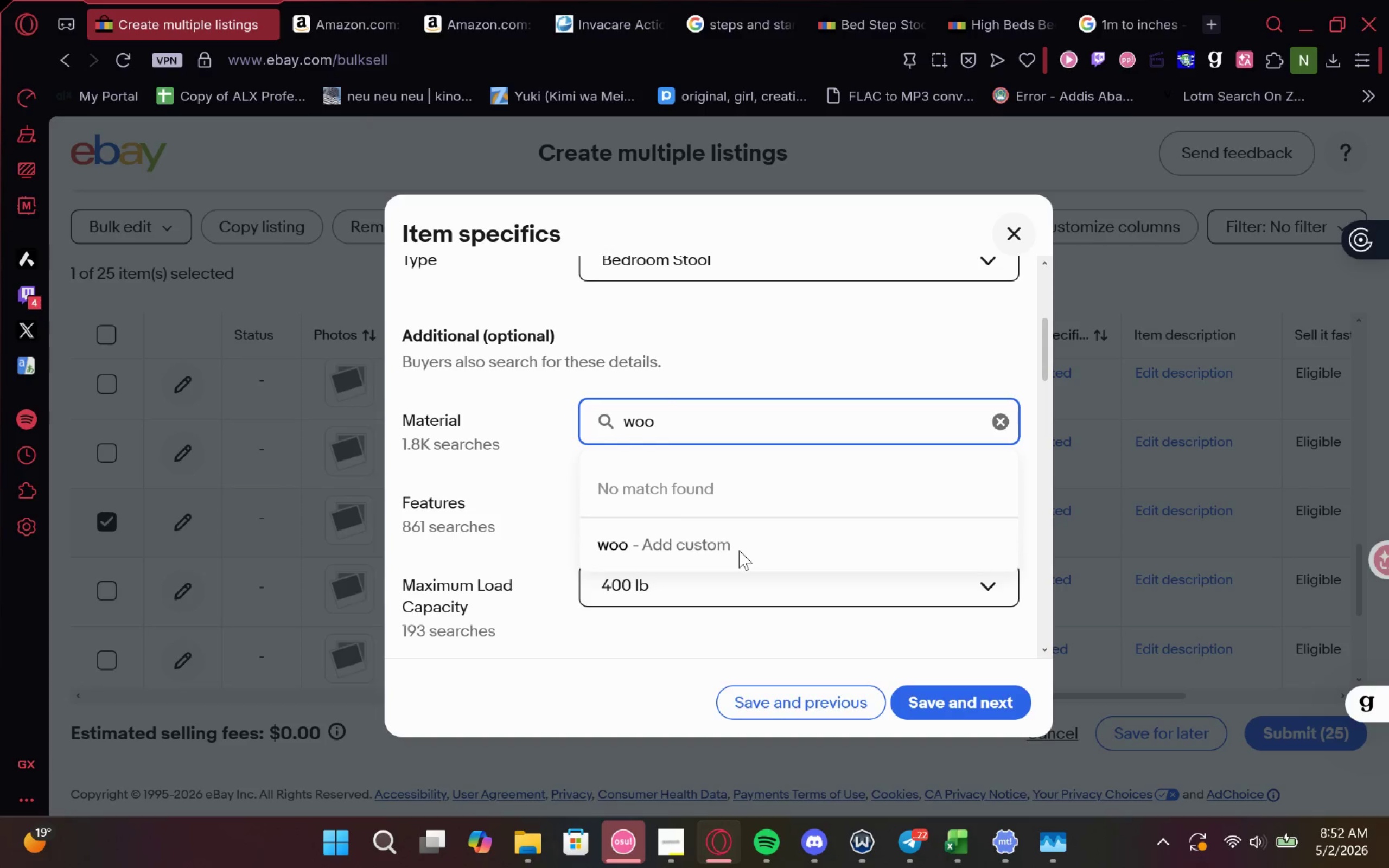 
hold_key(key=Backspace, duration=0.7)
 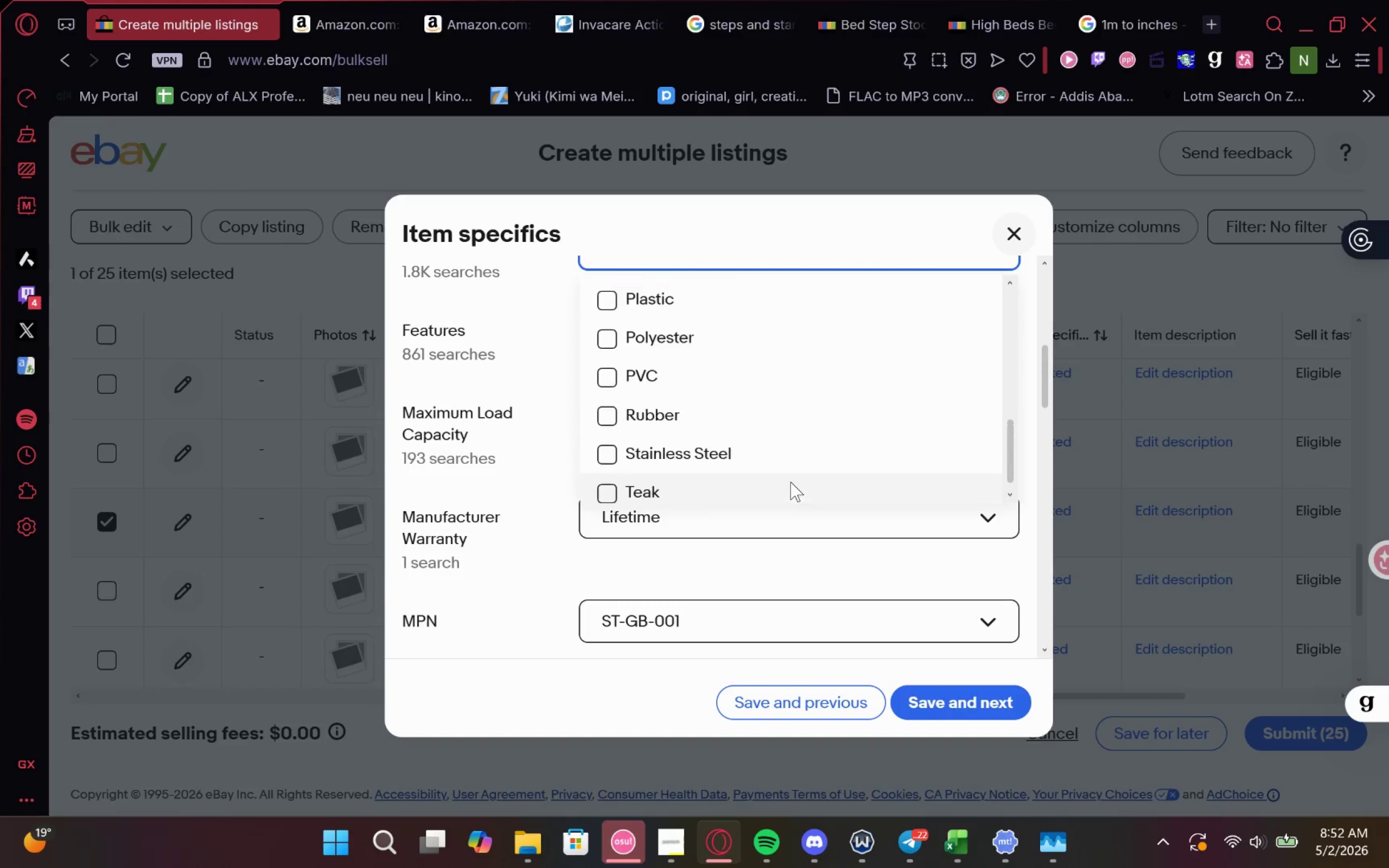 
wait(7.47)
 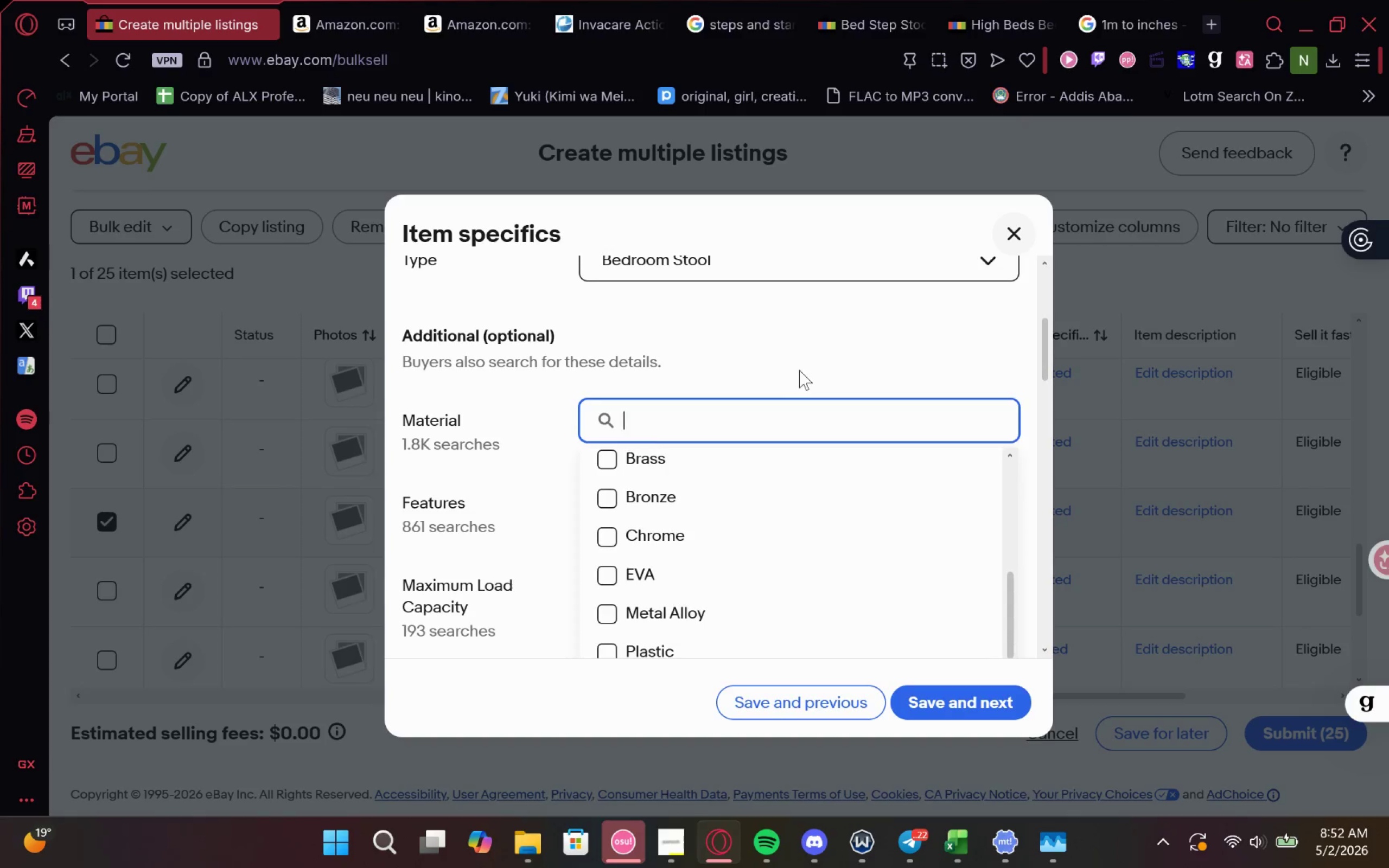 
left_click([717, 369])
 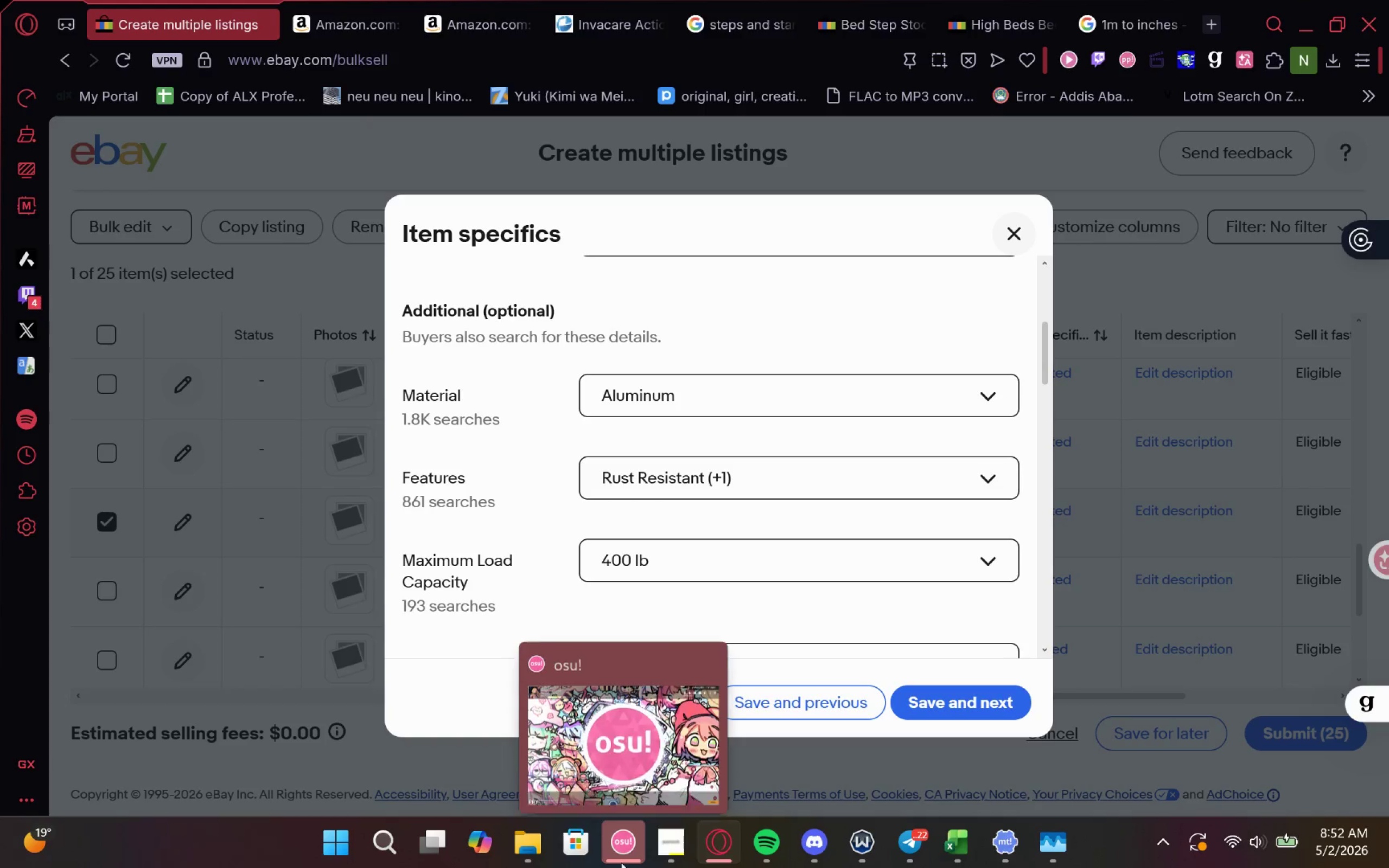 
double_click([852, 461])
 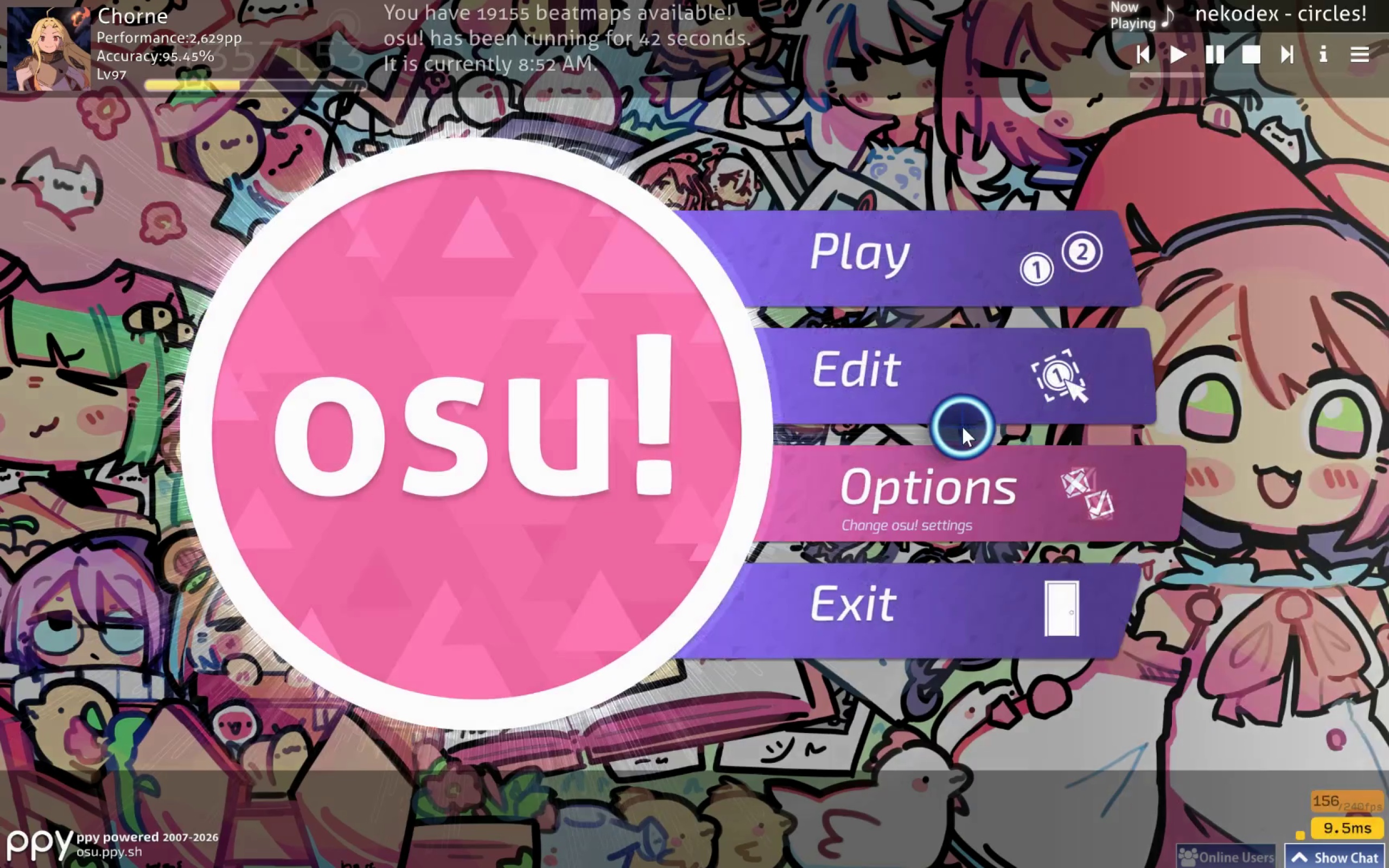 
triple_click([963, 426])
 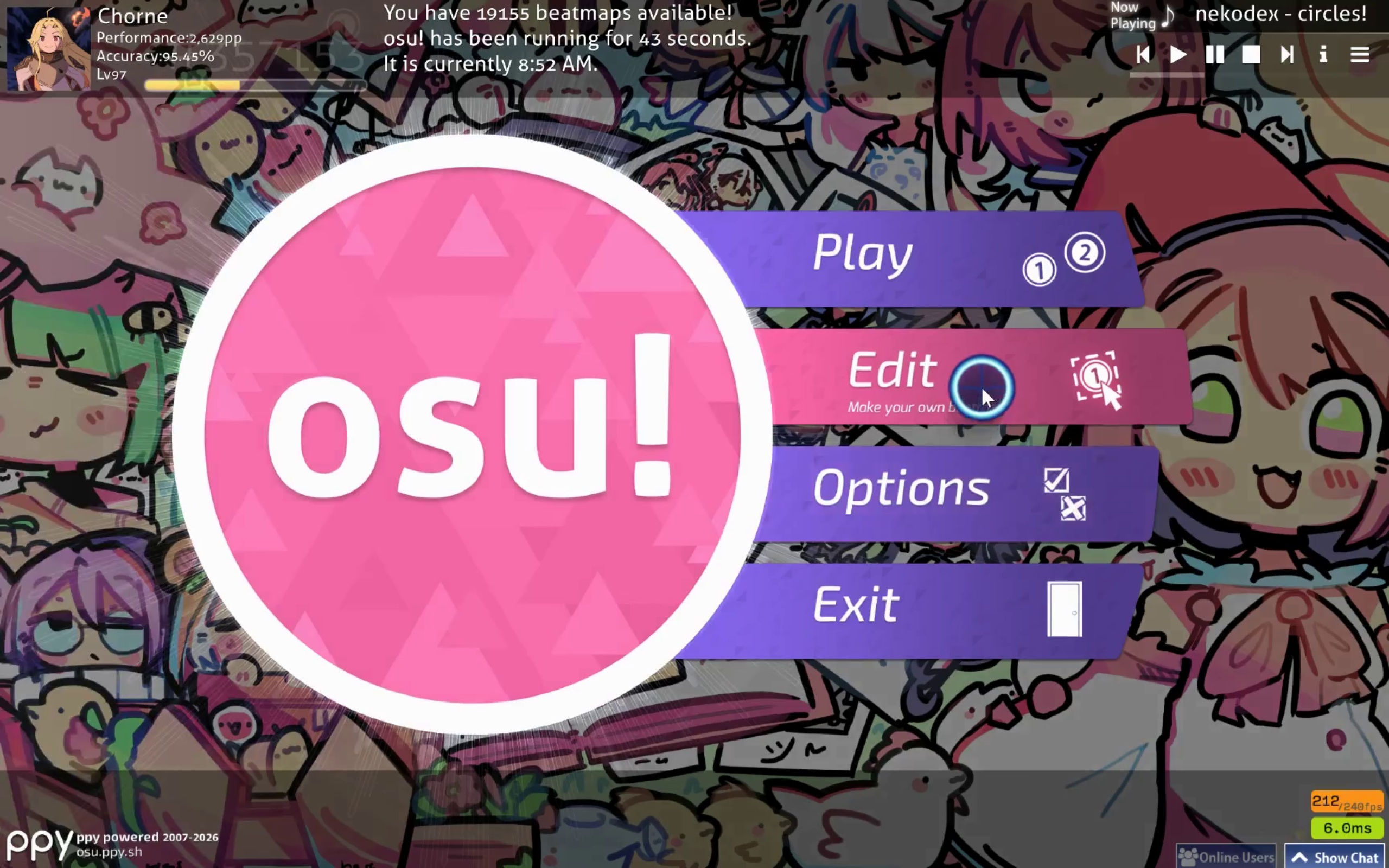 
triple_click([982, 386])
 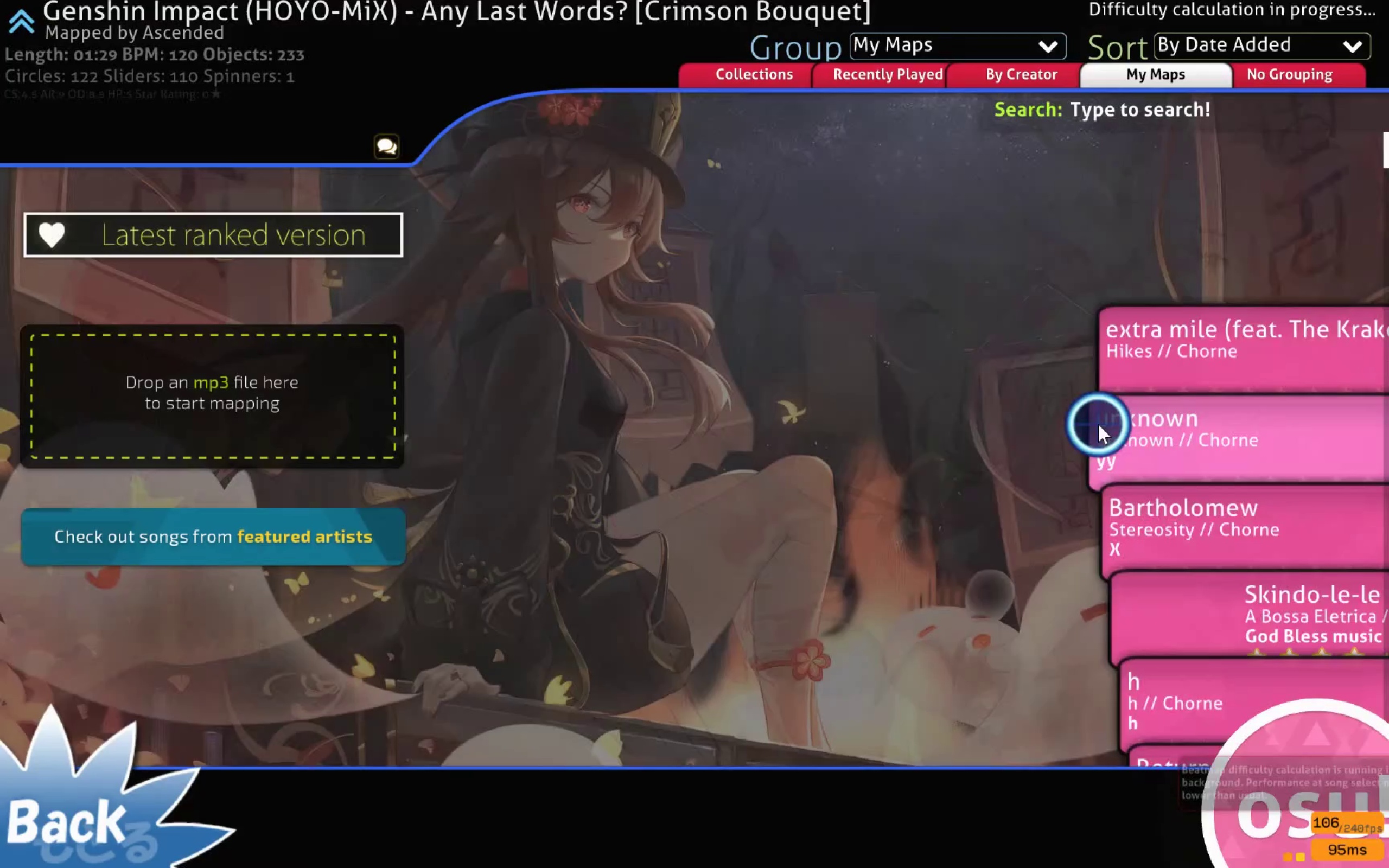 
left_click([1256, 365])
 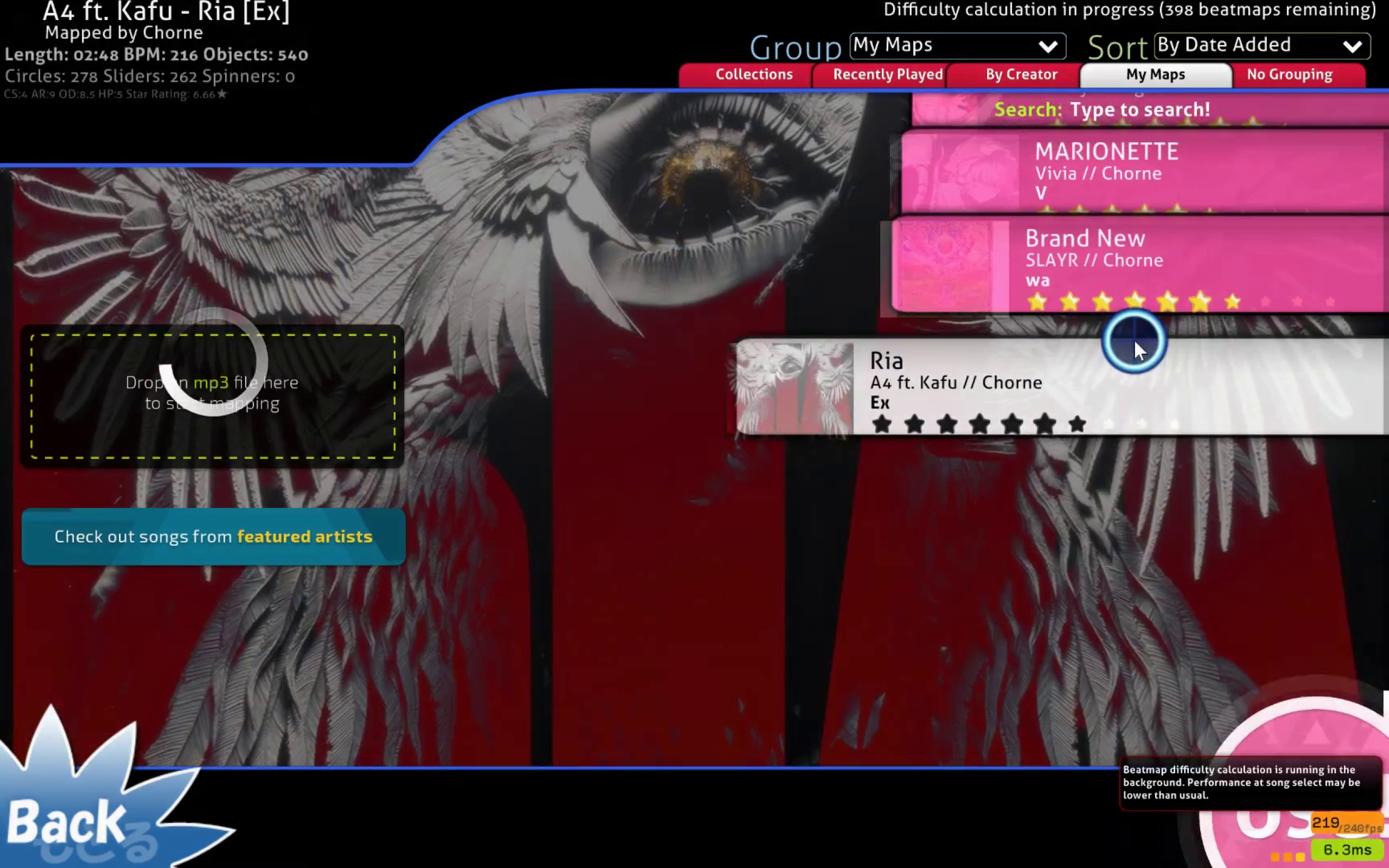 
scroll: coordinate [1249, 375], scroll_direction: down, amount: 81.0
 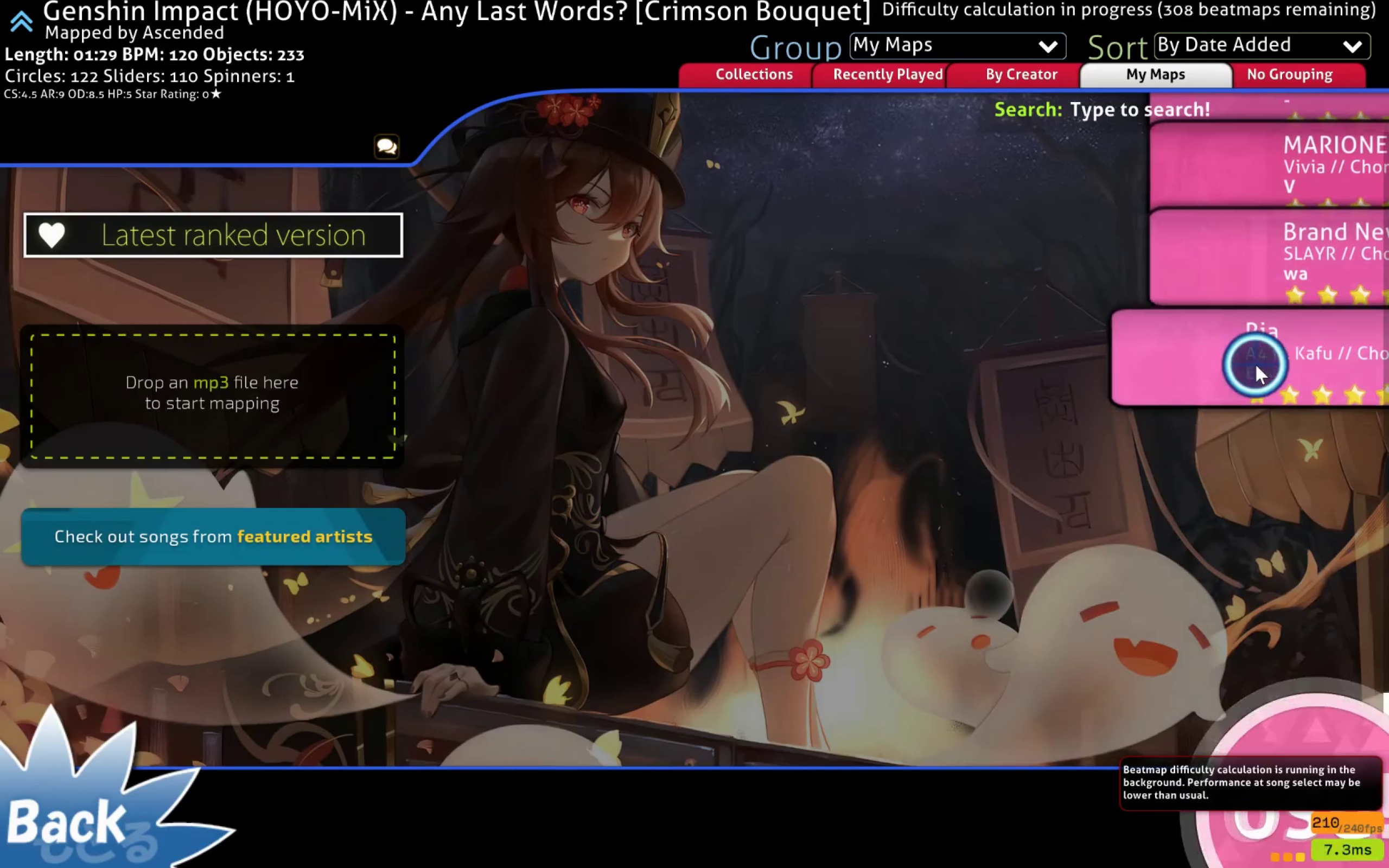 
left_click([1135, 341])
 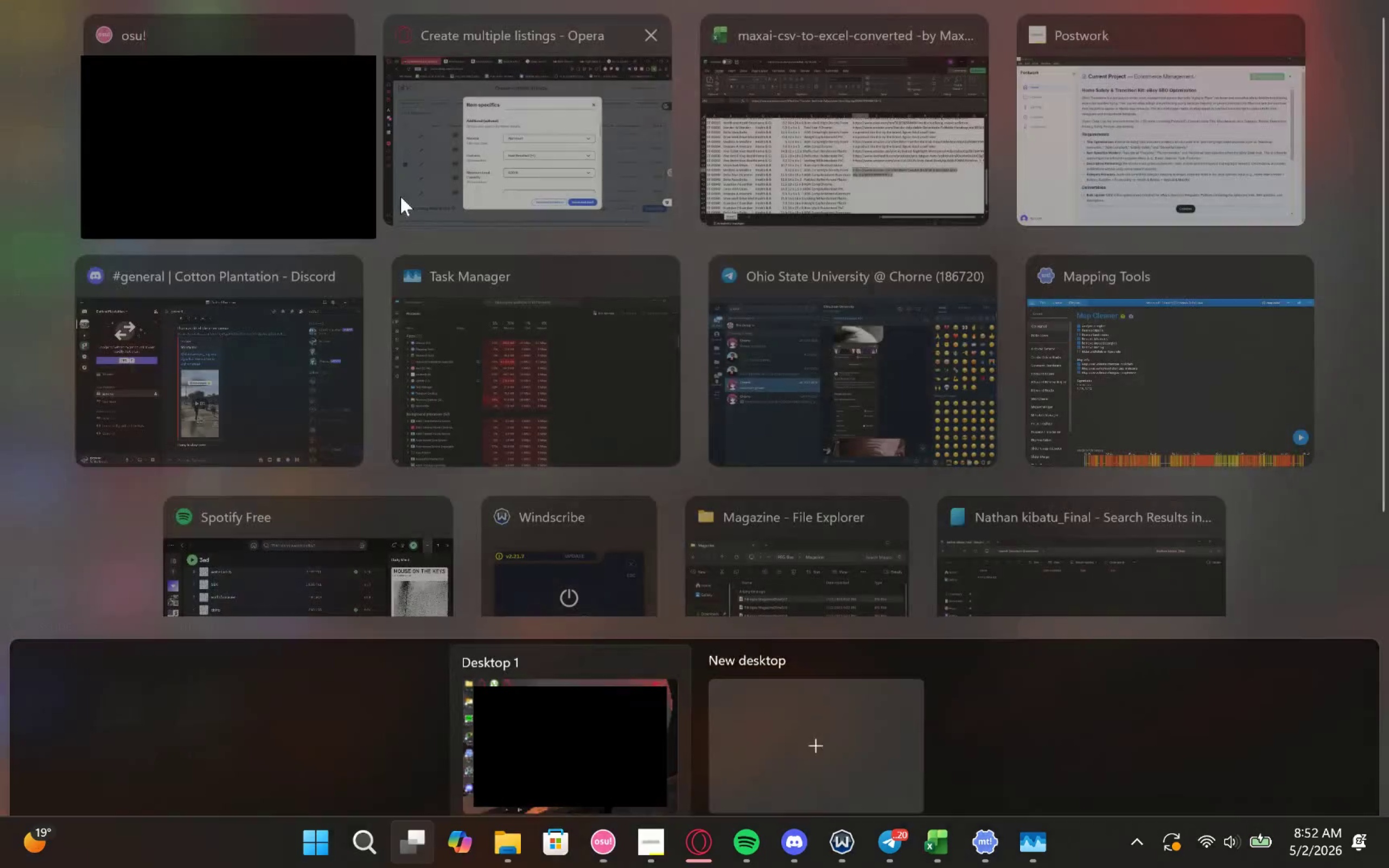 
left_click([520, 125])
 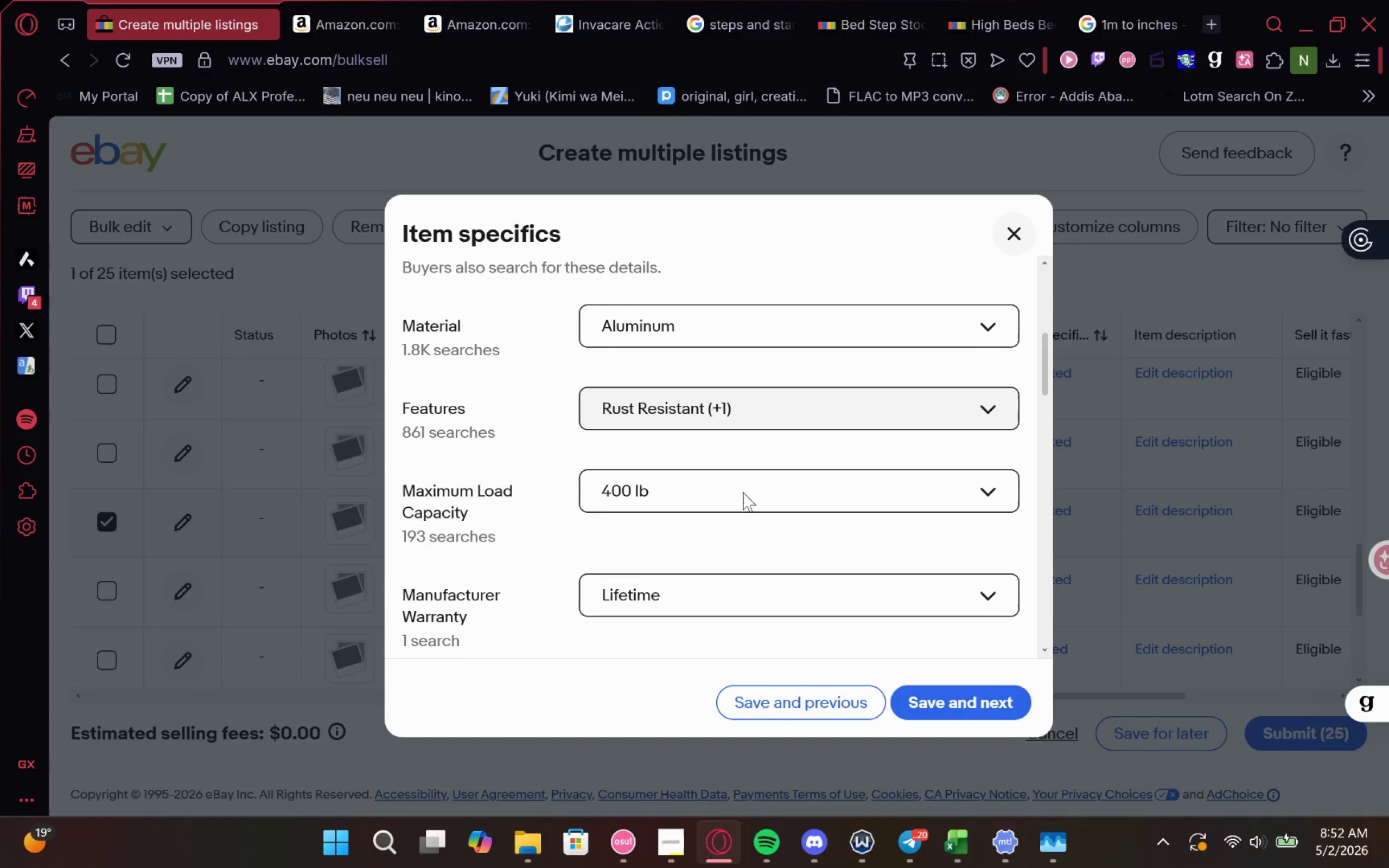 
left_click([723, 519])
 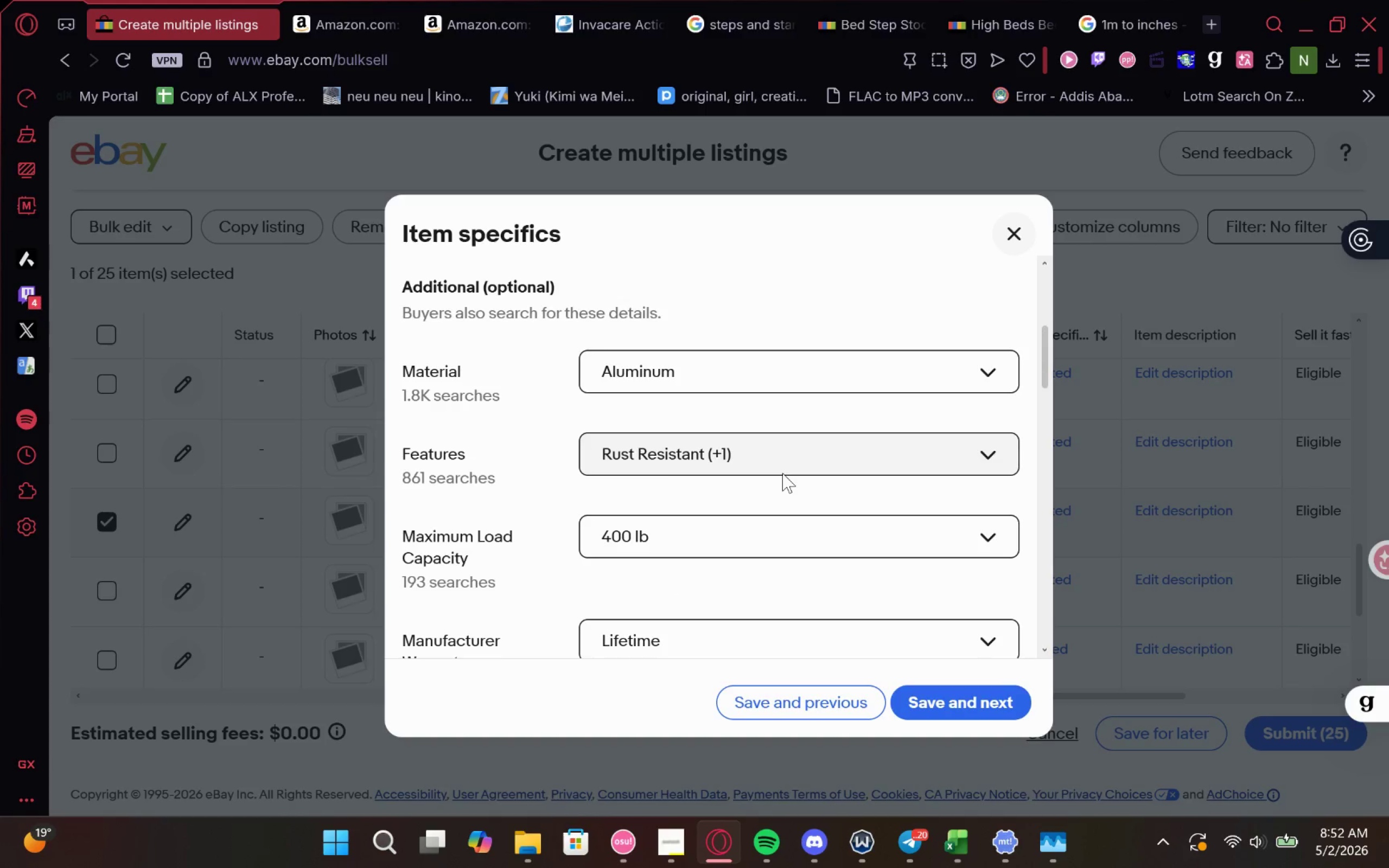 
wait(13.11)
 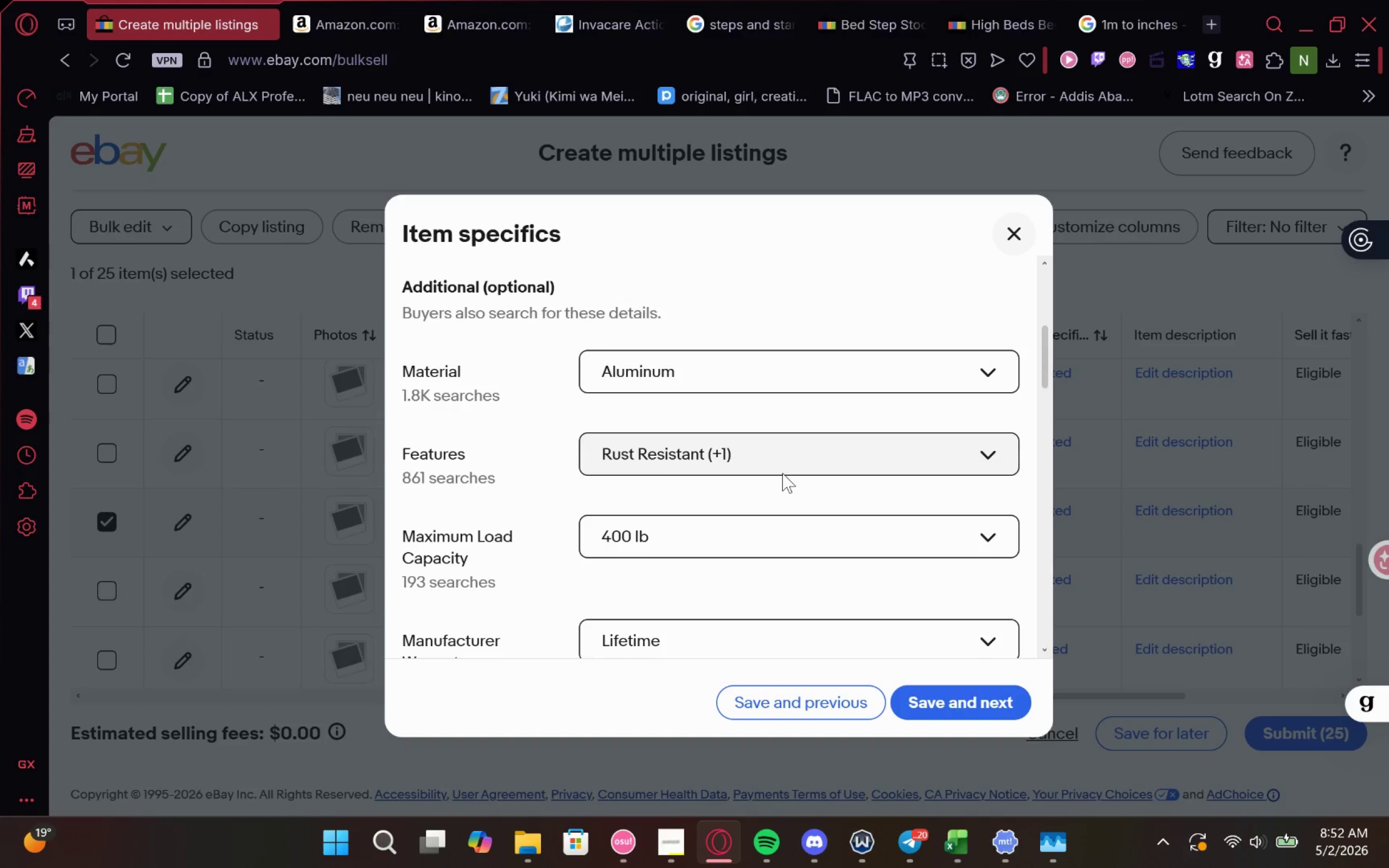 
left_click([728, 444])
 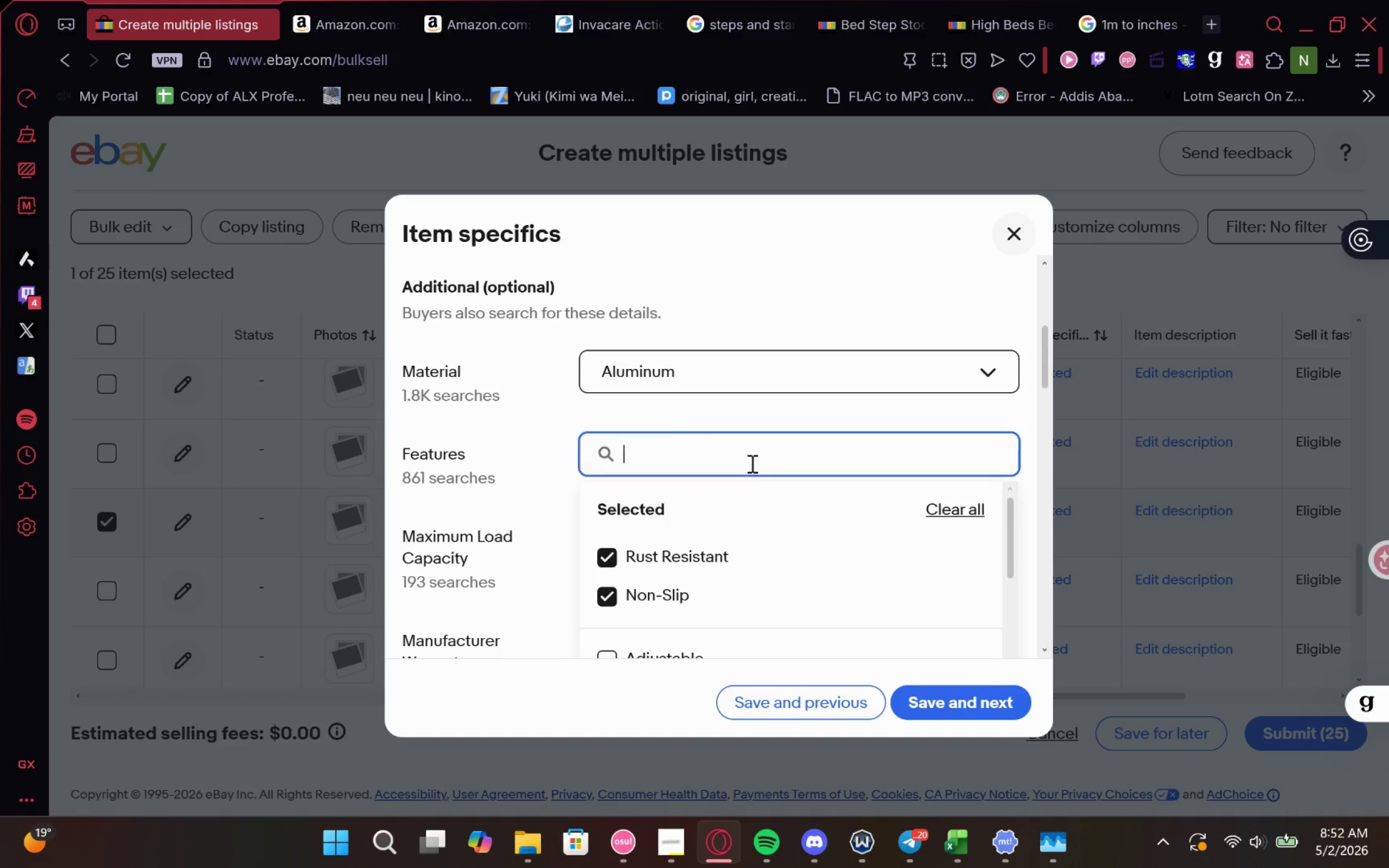 
mouse_move([748, 464])
 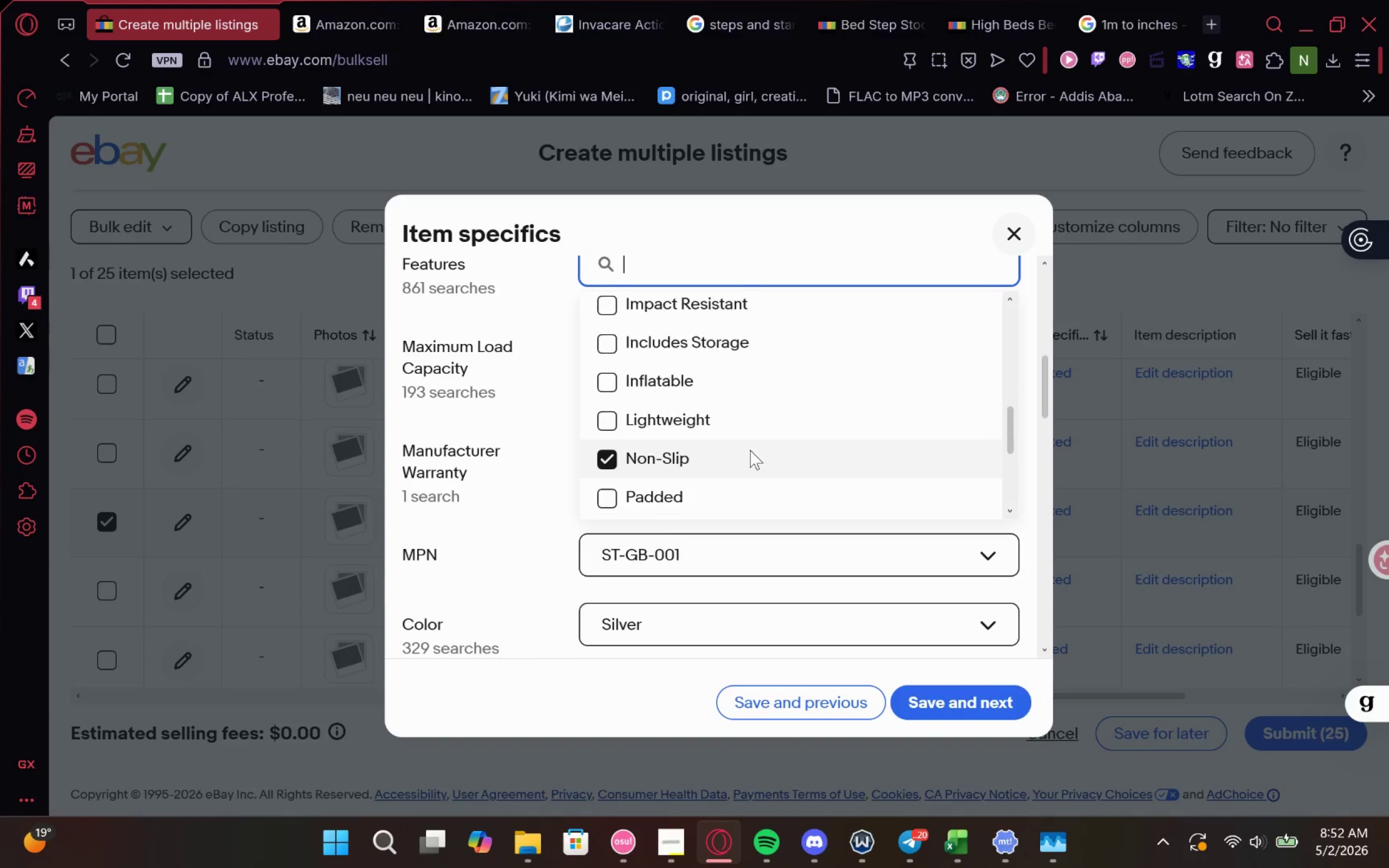 
left_click([763, 386])
 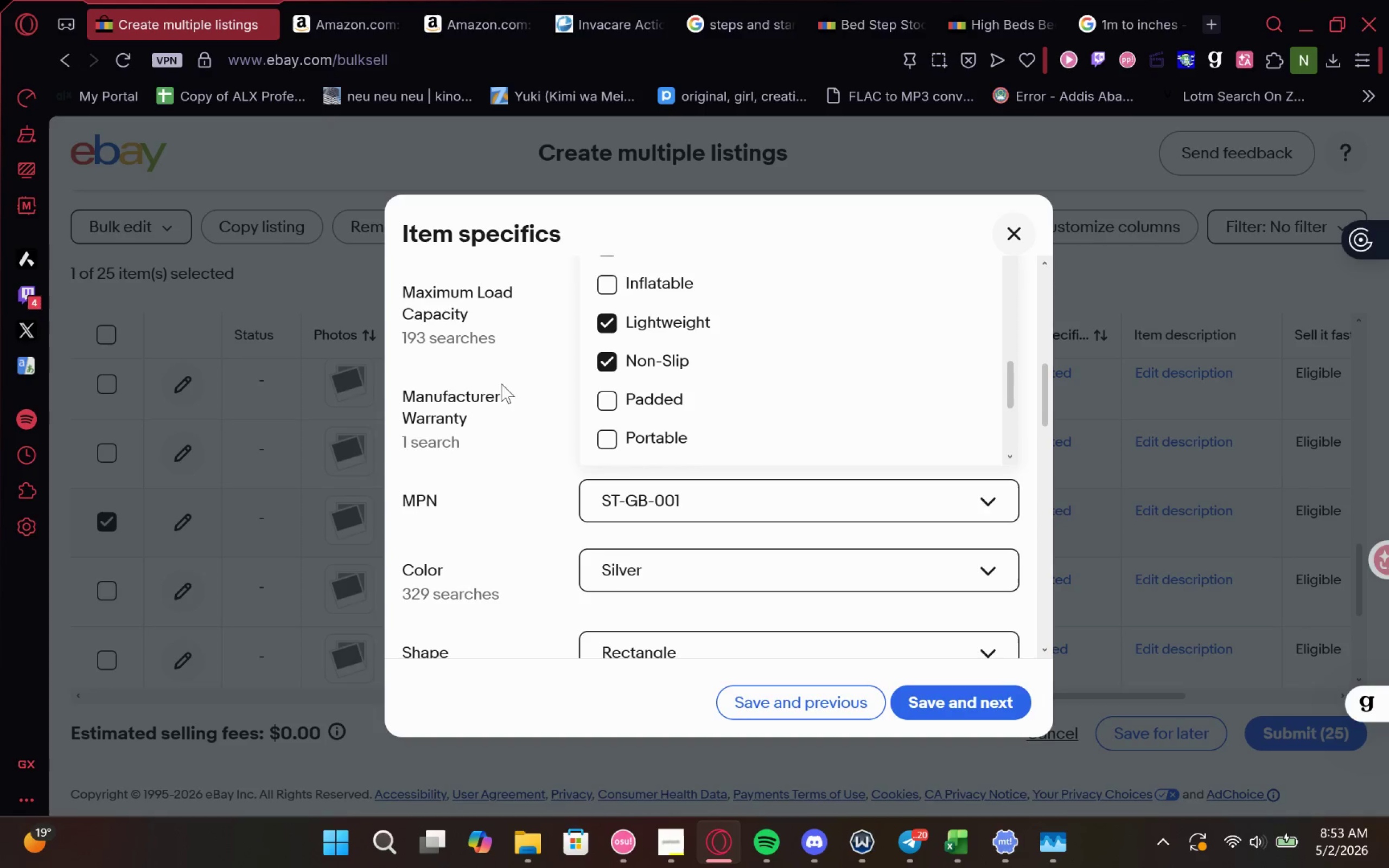 
left_click([503, 372])
 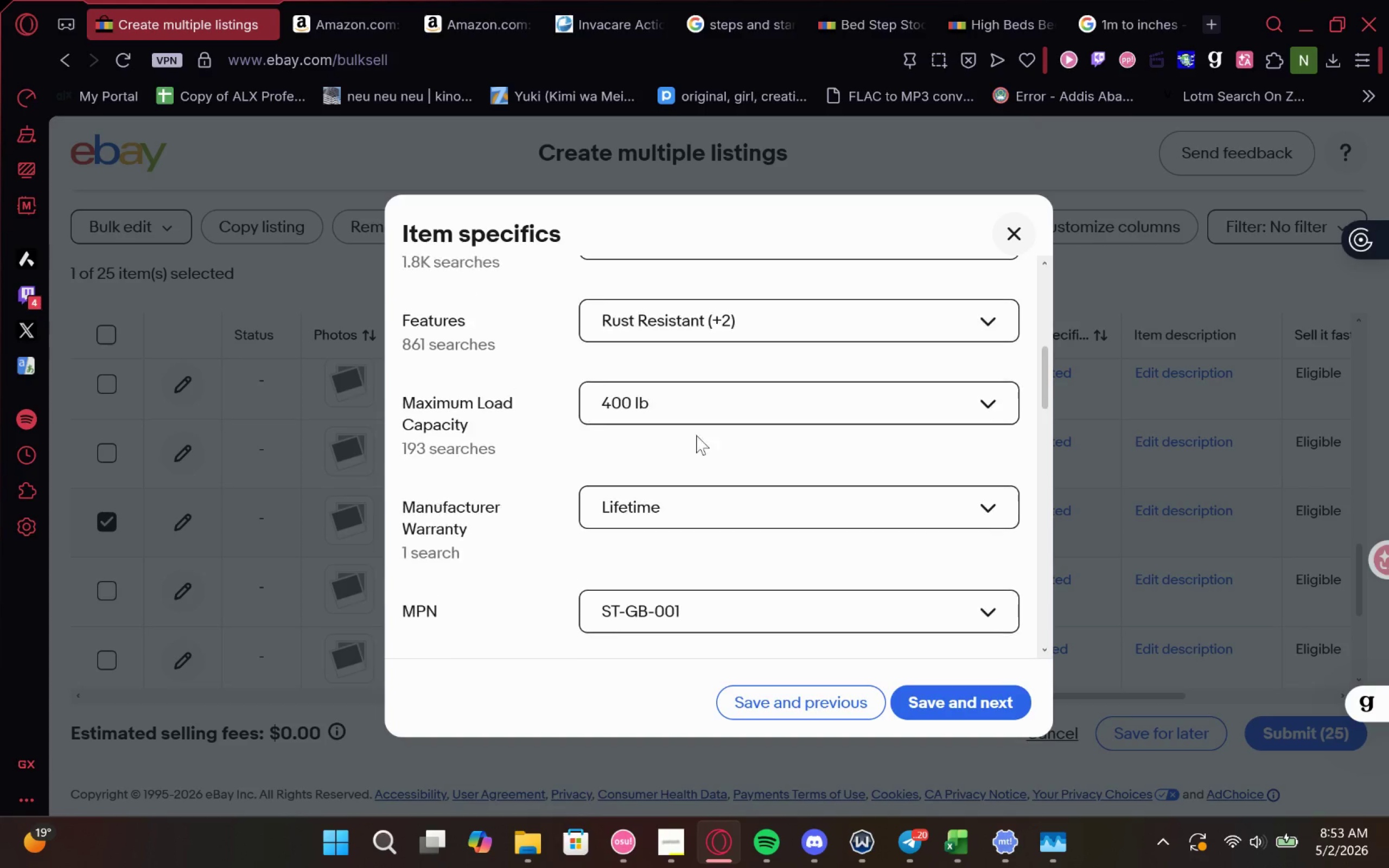 
left_click([718, 397])
 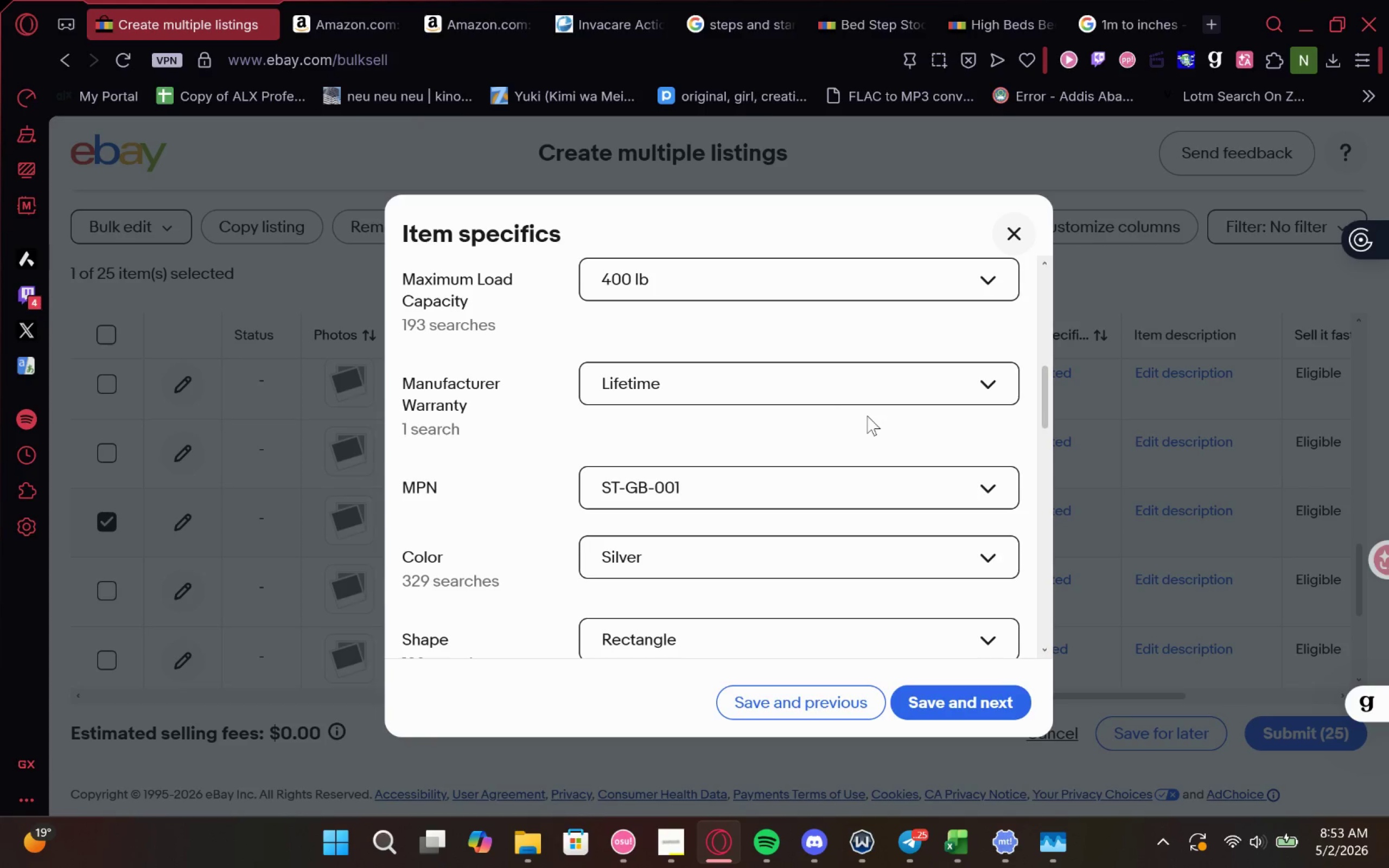 
wait(9.13)
 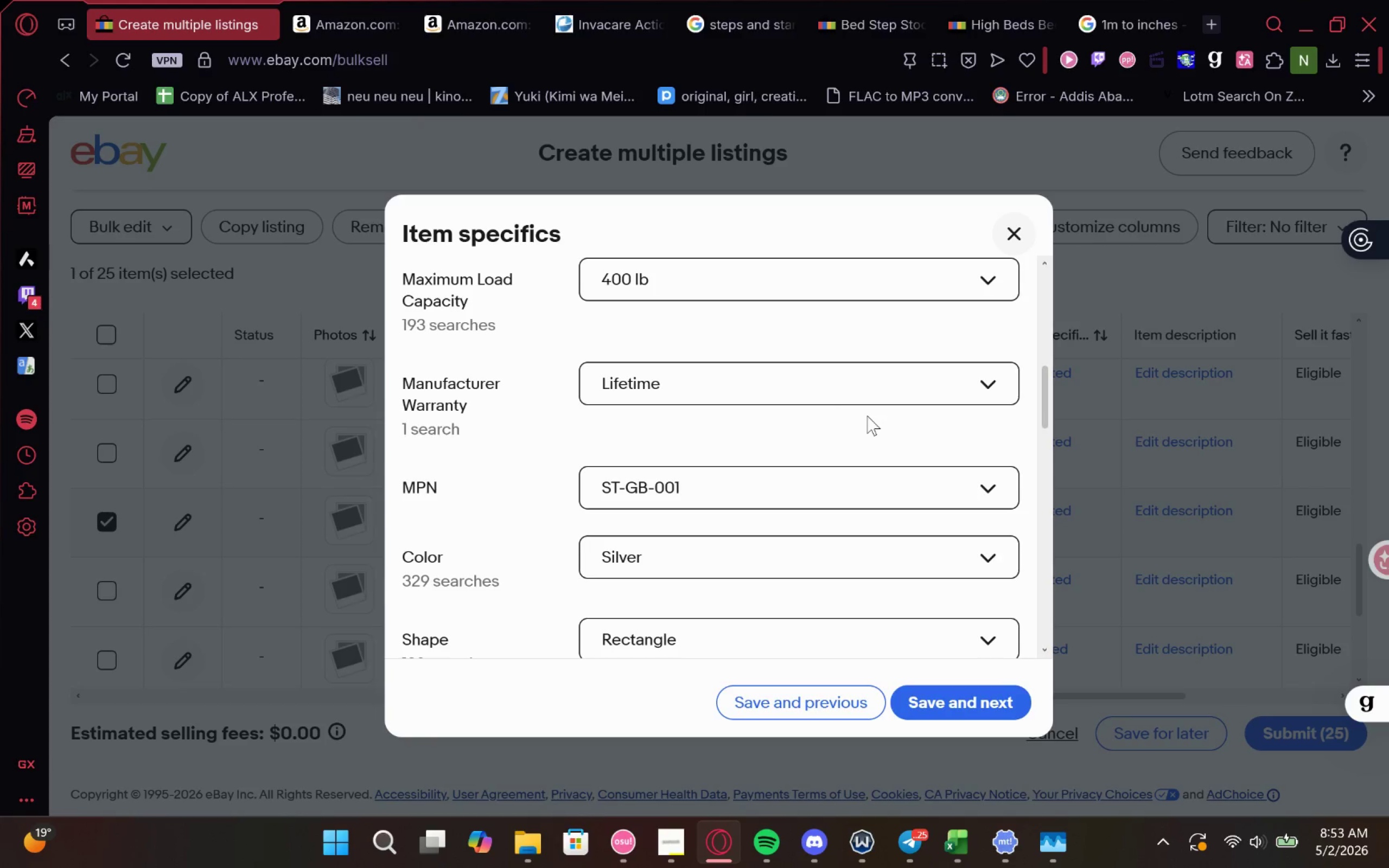 
left_click([717, 424])
 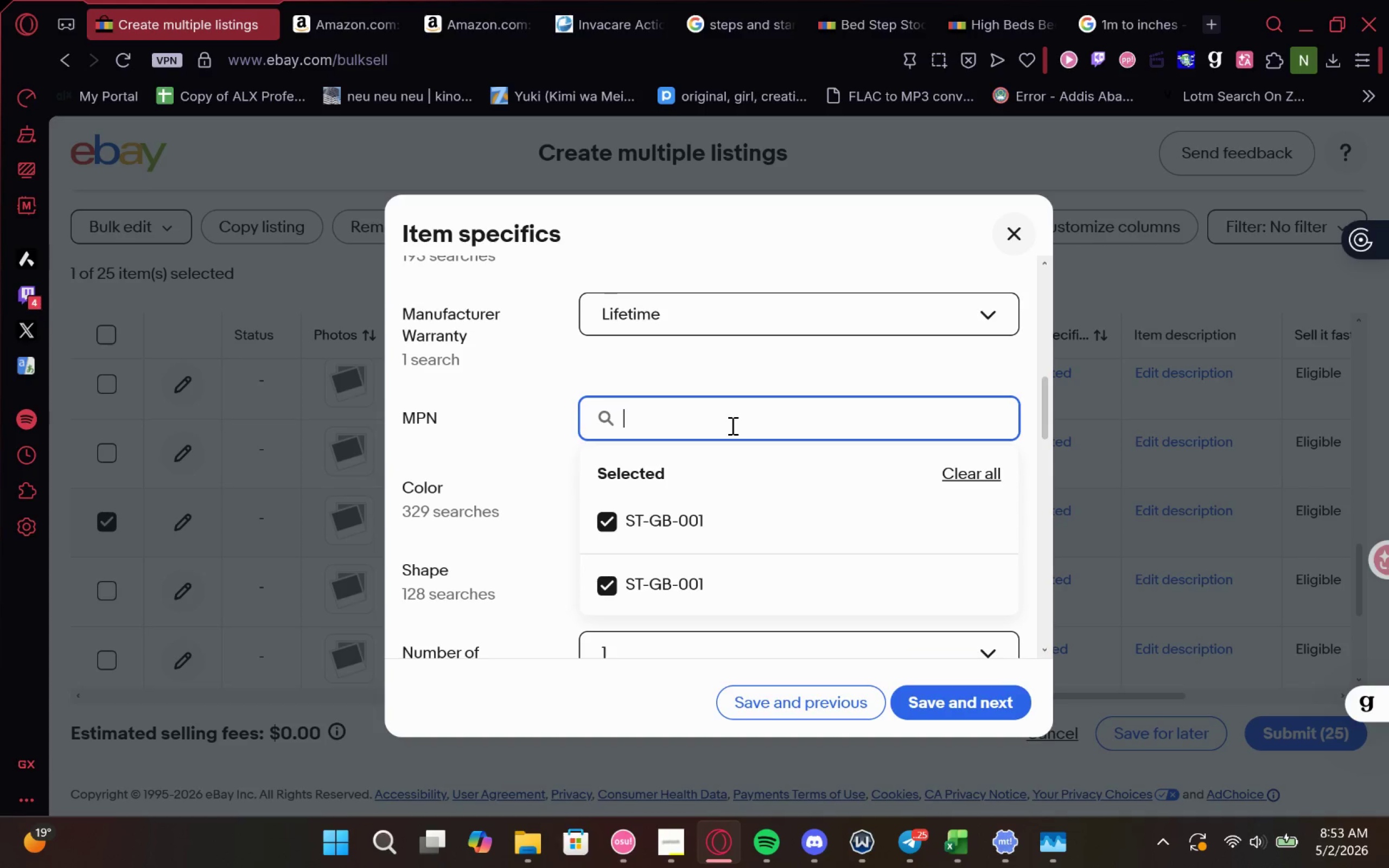 
type(MOBS001)
 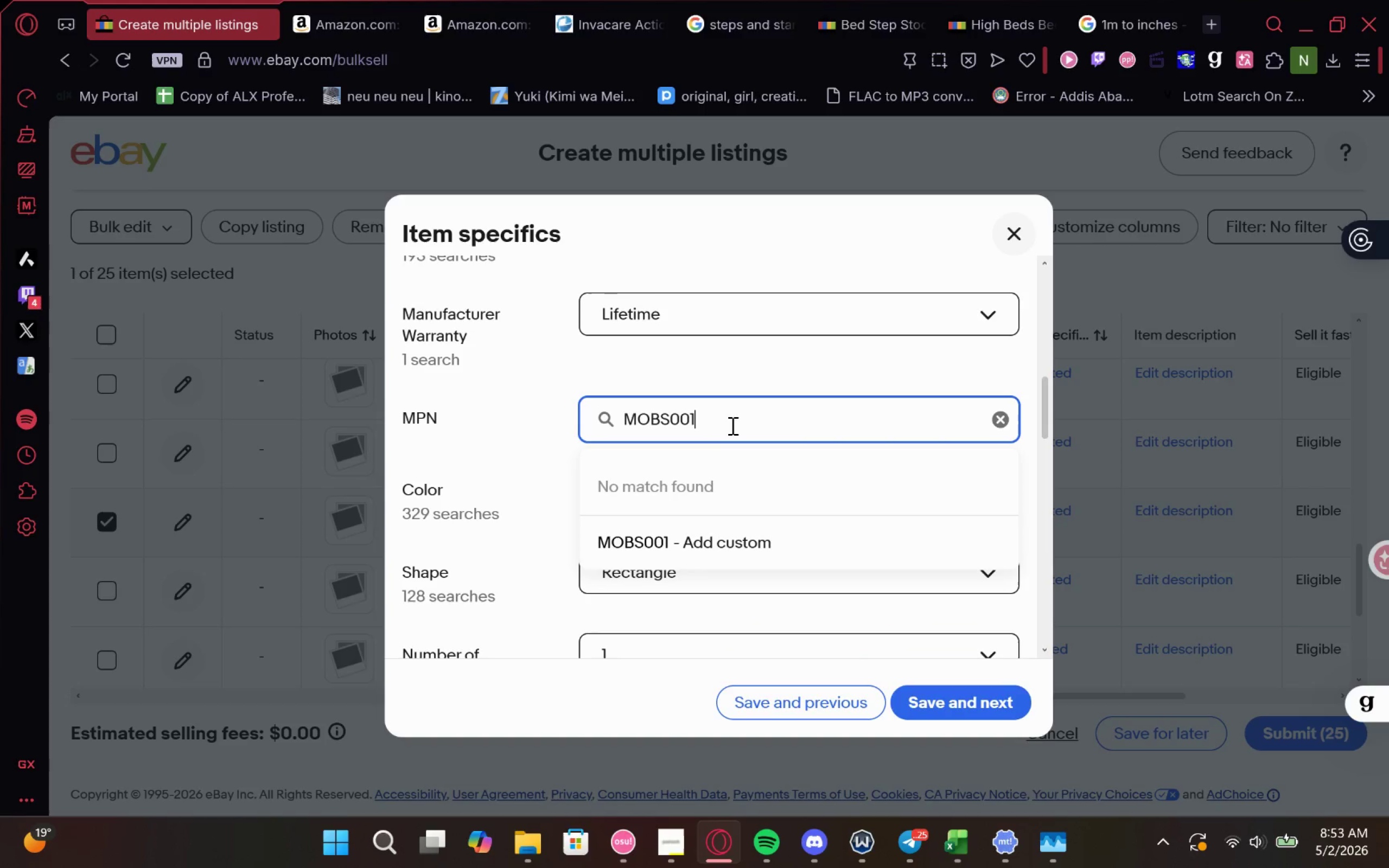 
key(Control+A)
 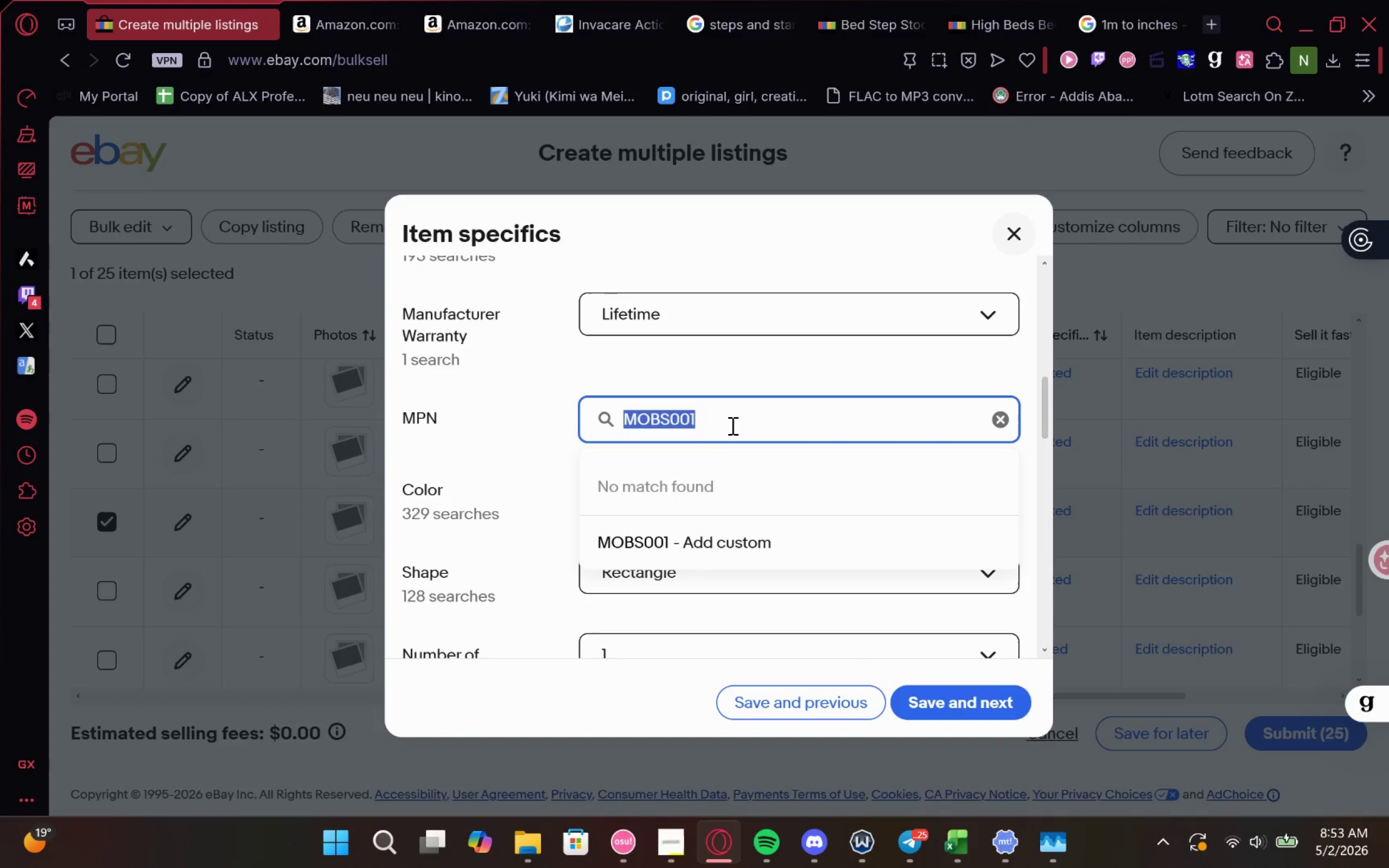 
key(Control+C)
 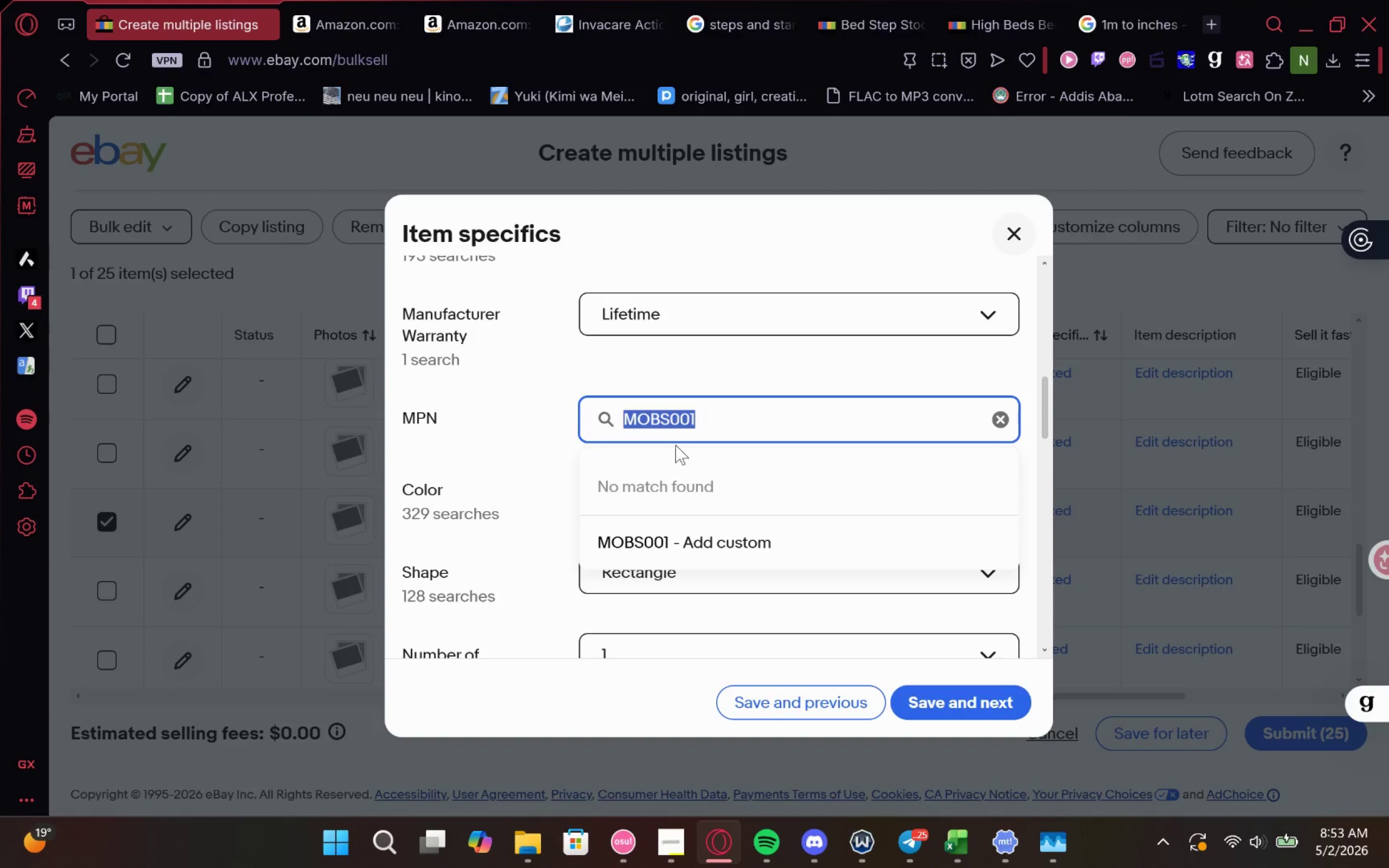 
key(Control+C)
 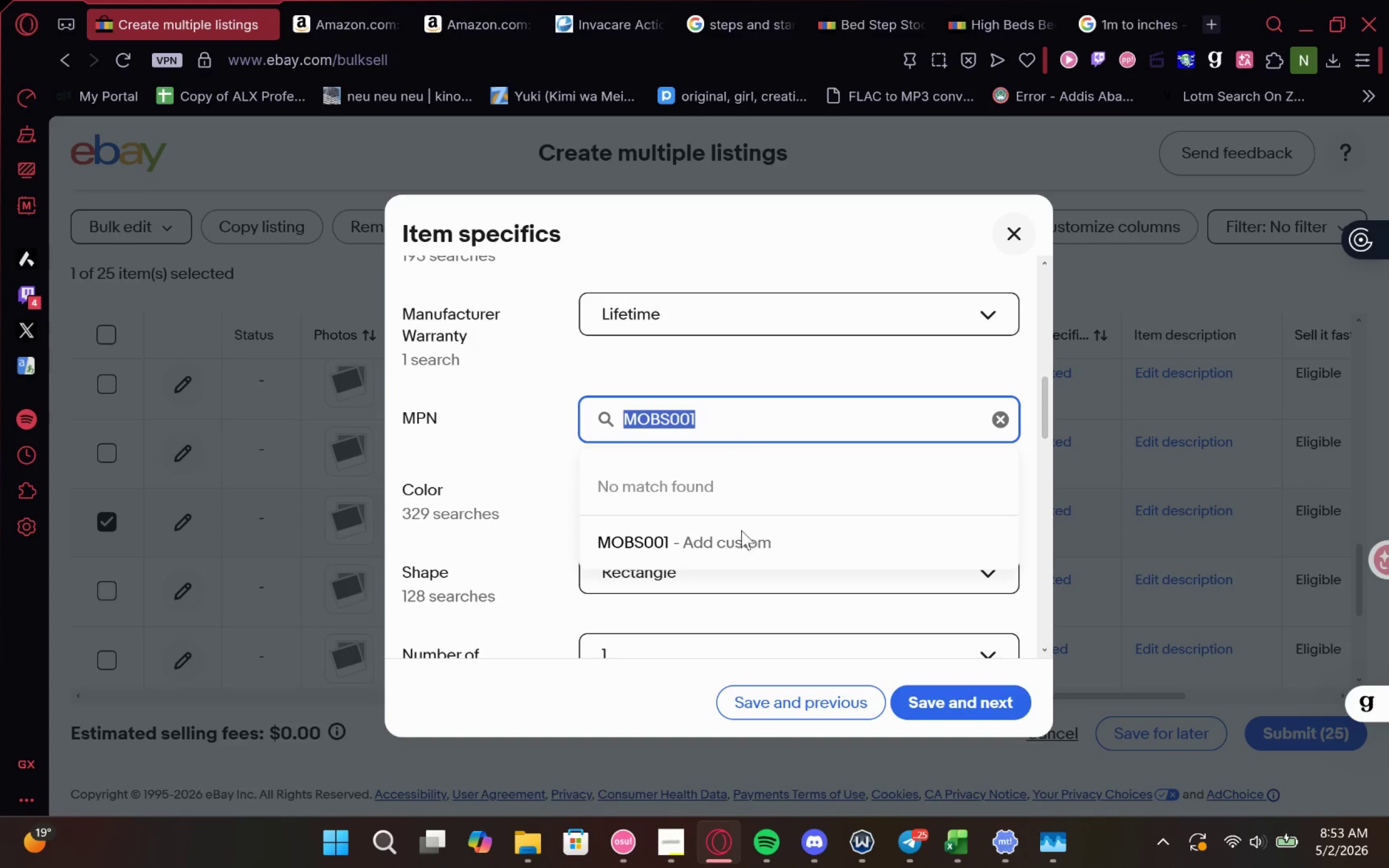 
left_click([738, 547])
 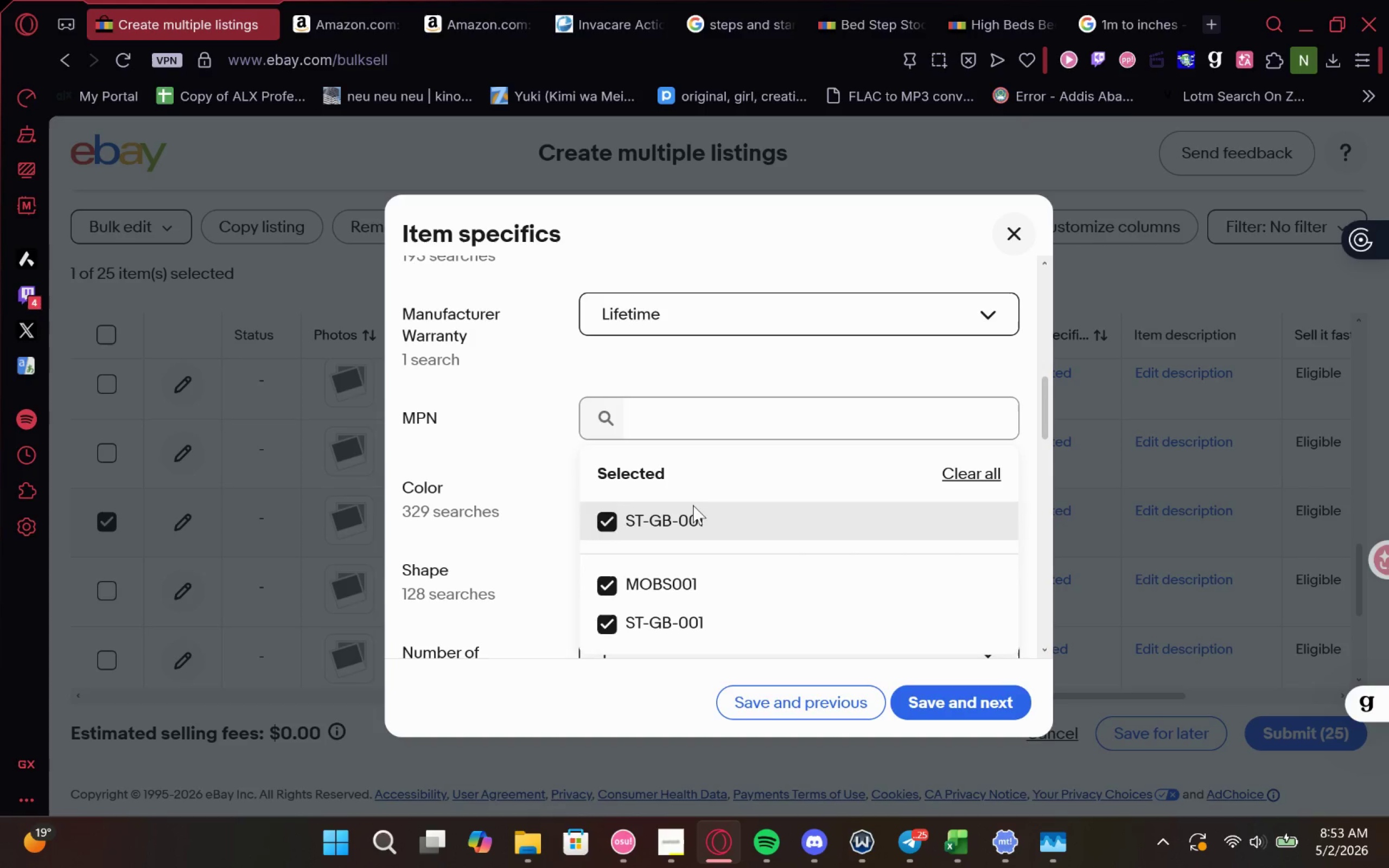 
double_click([688, 360])
 